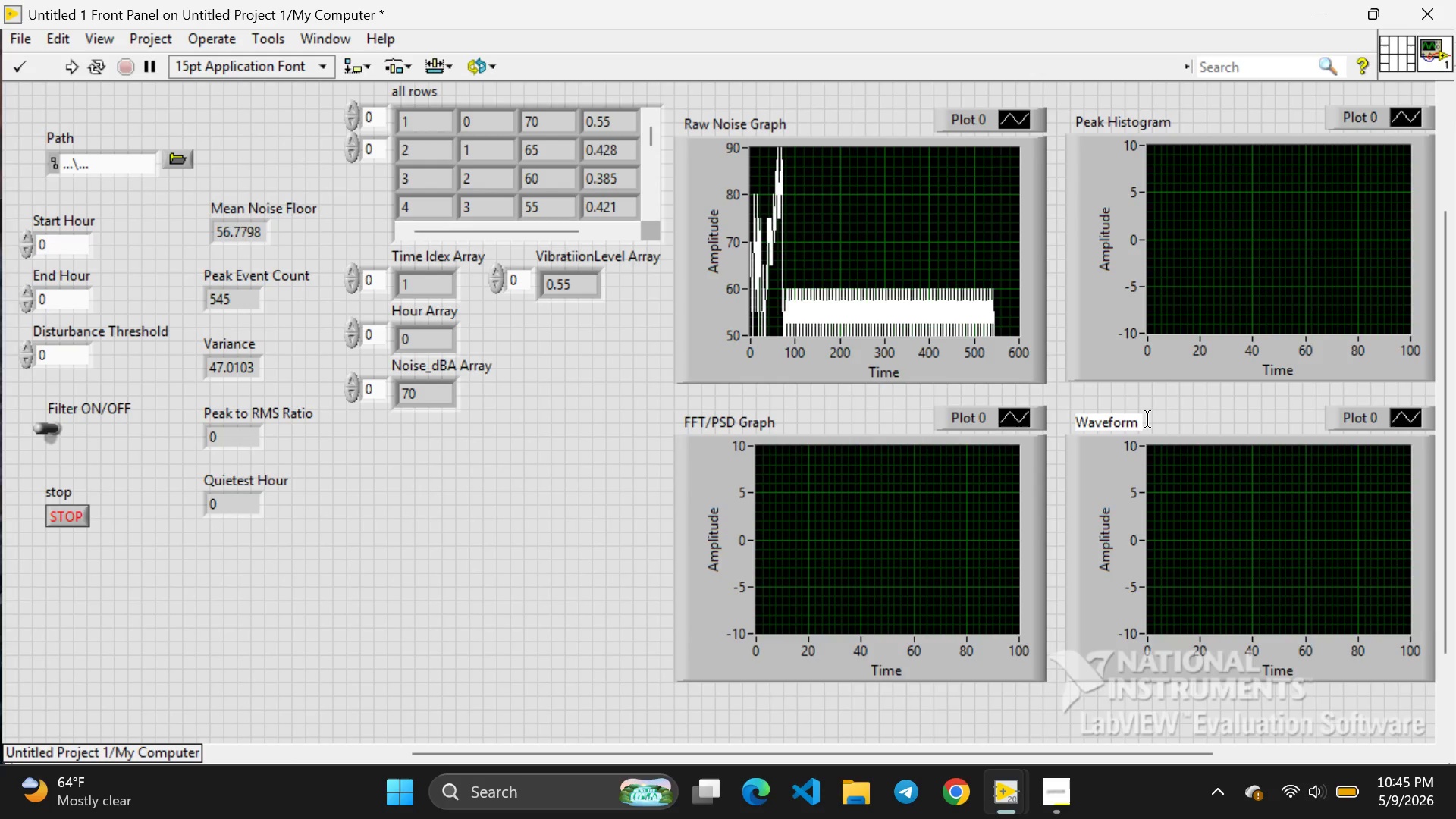 
key(PrintScreen)
 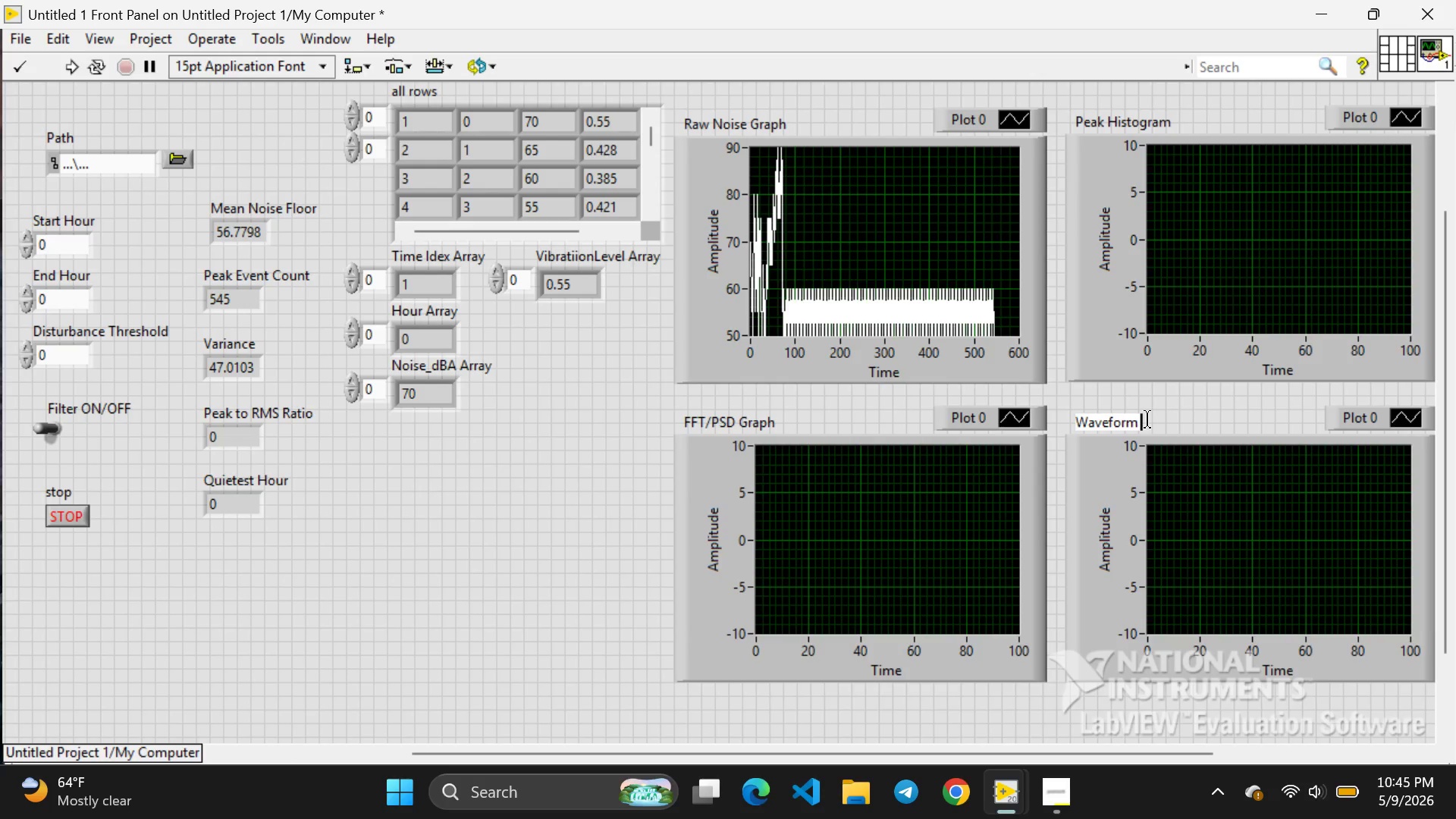 
key(PrintScreen)
 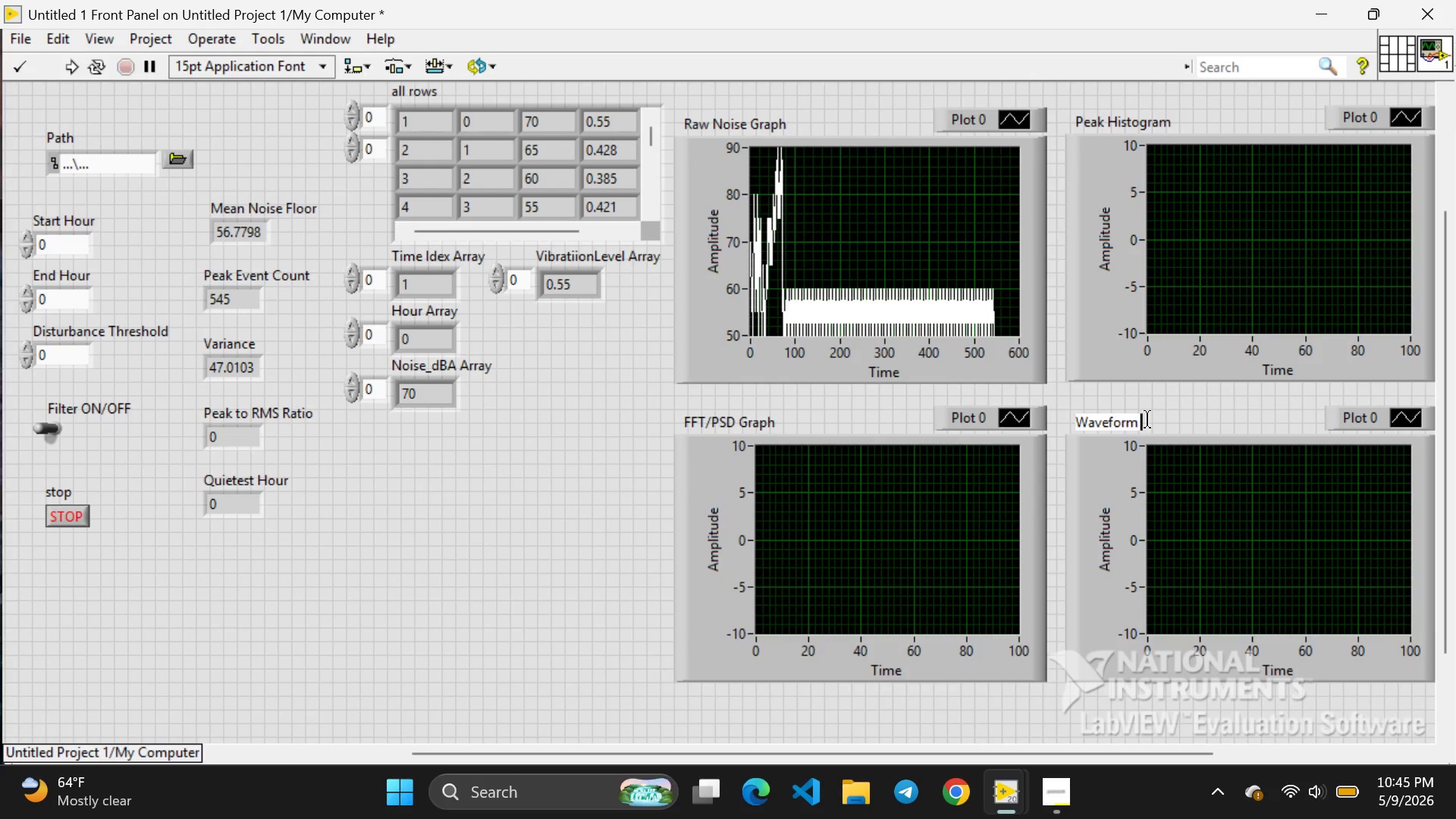 
key(PrintScreen)
 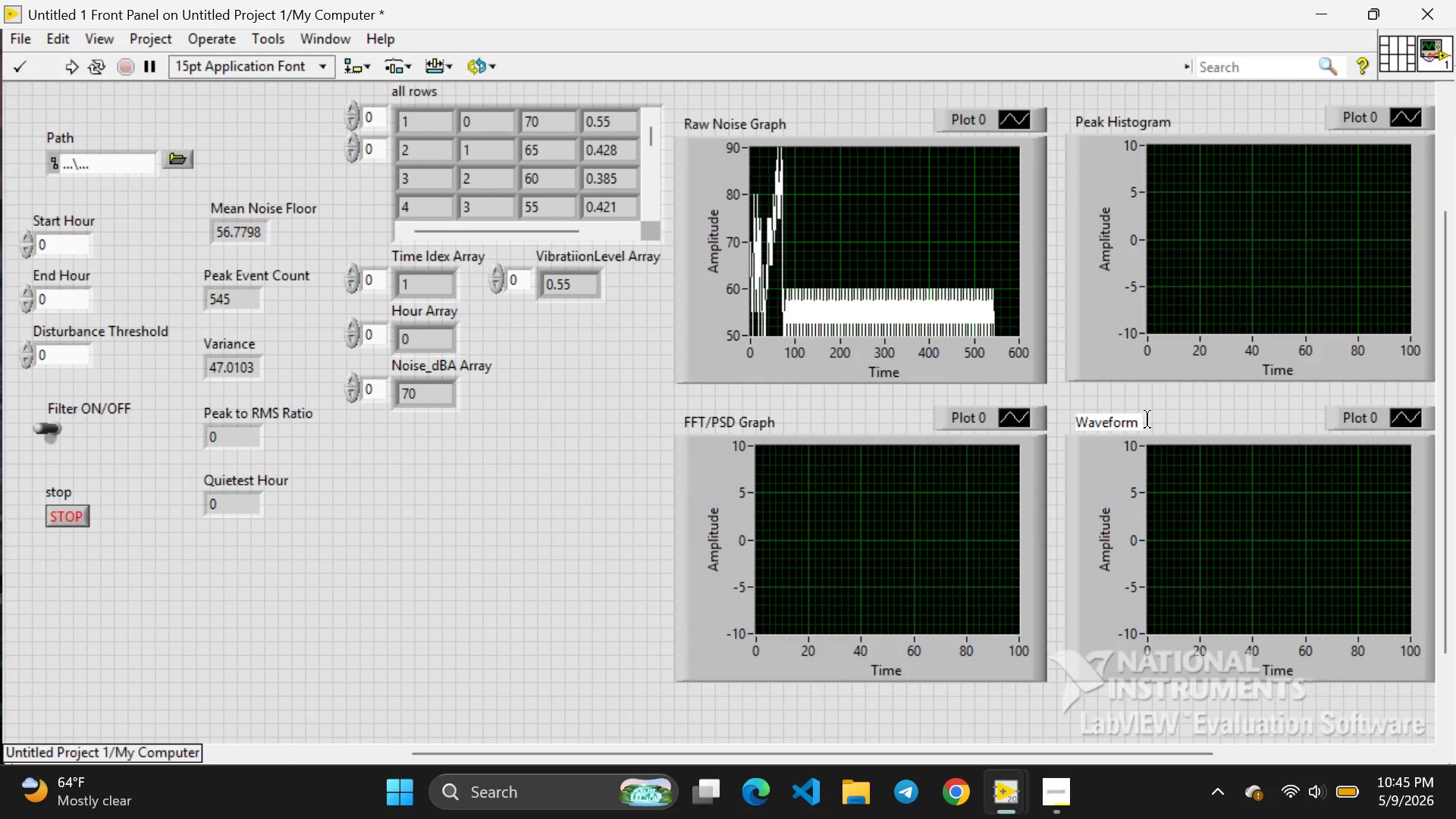 
key(PrintScreen)
 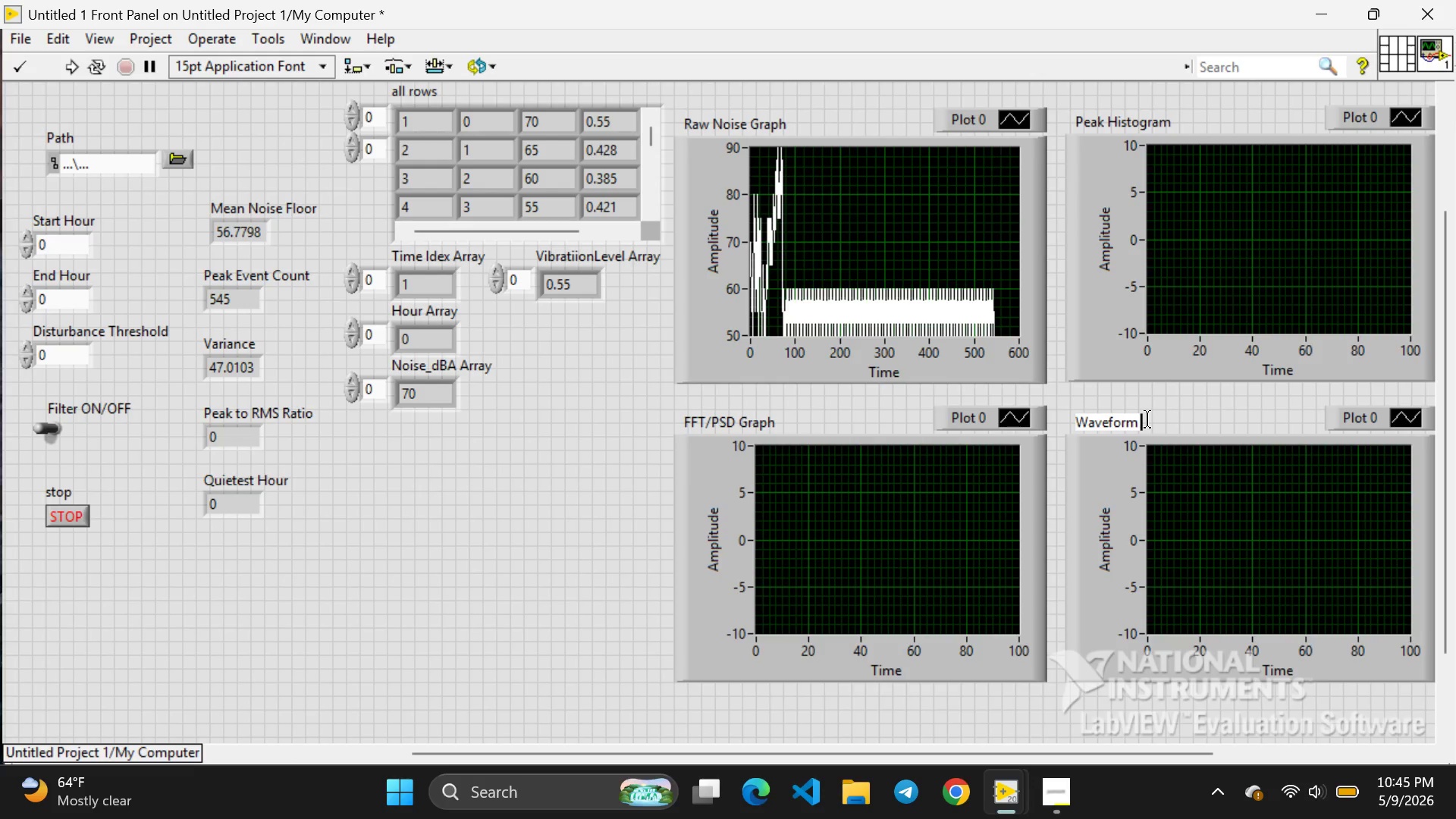 
key(Backspace)
 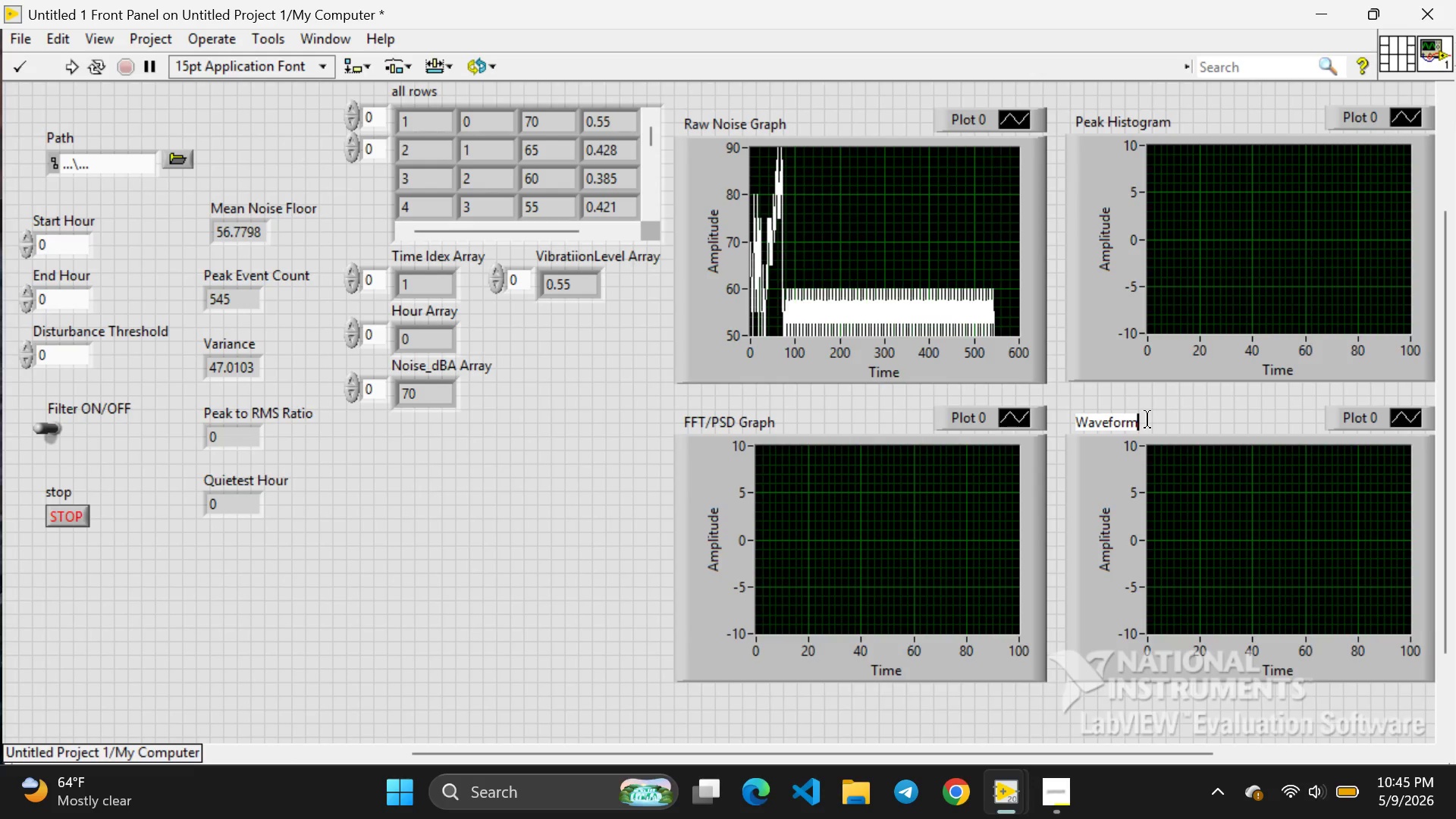 
key(Backspace)
 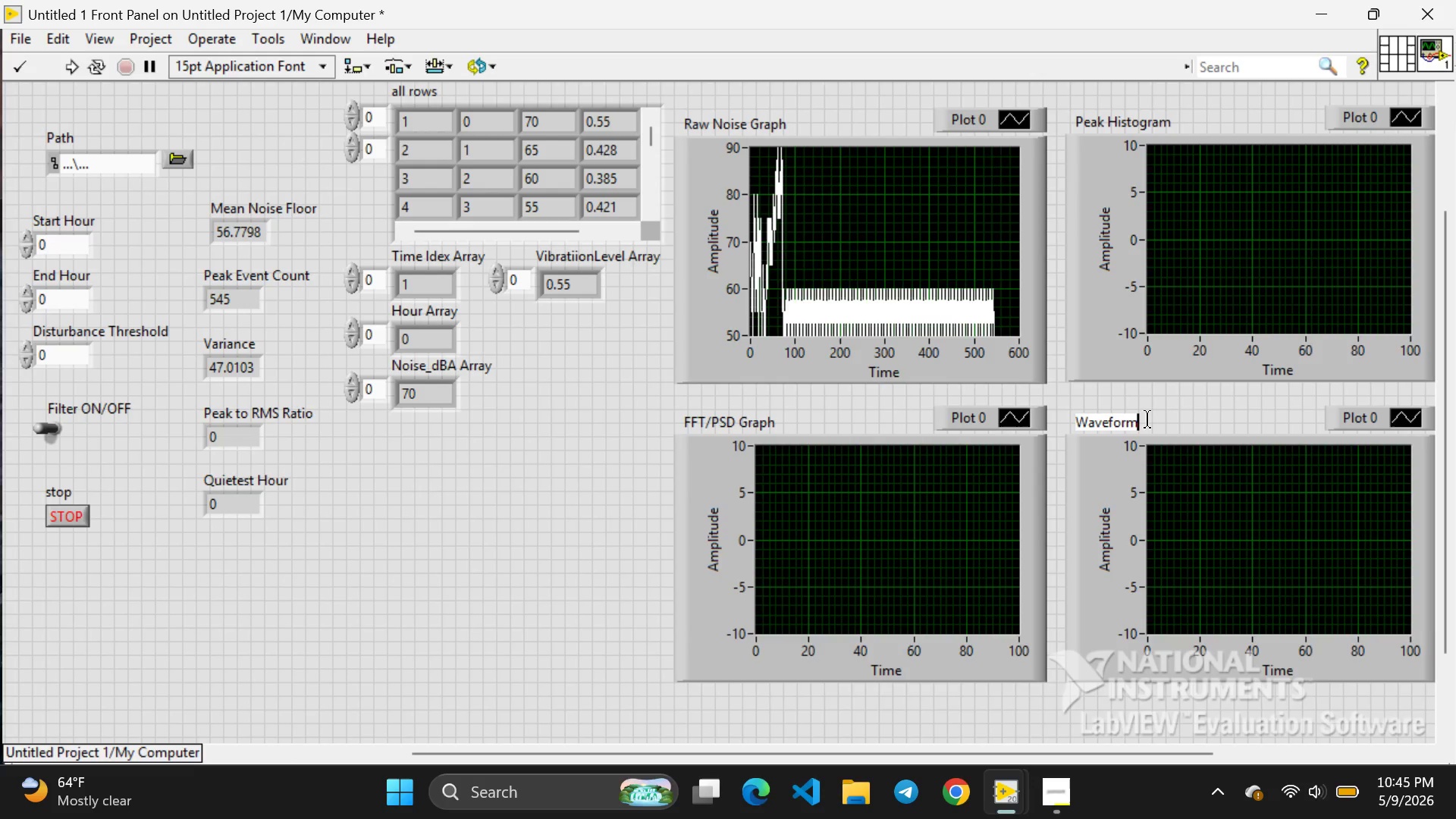 
key(Backspace)
 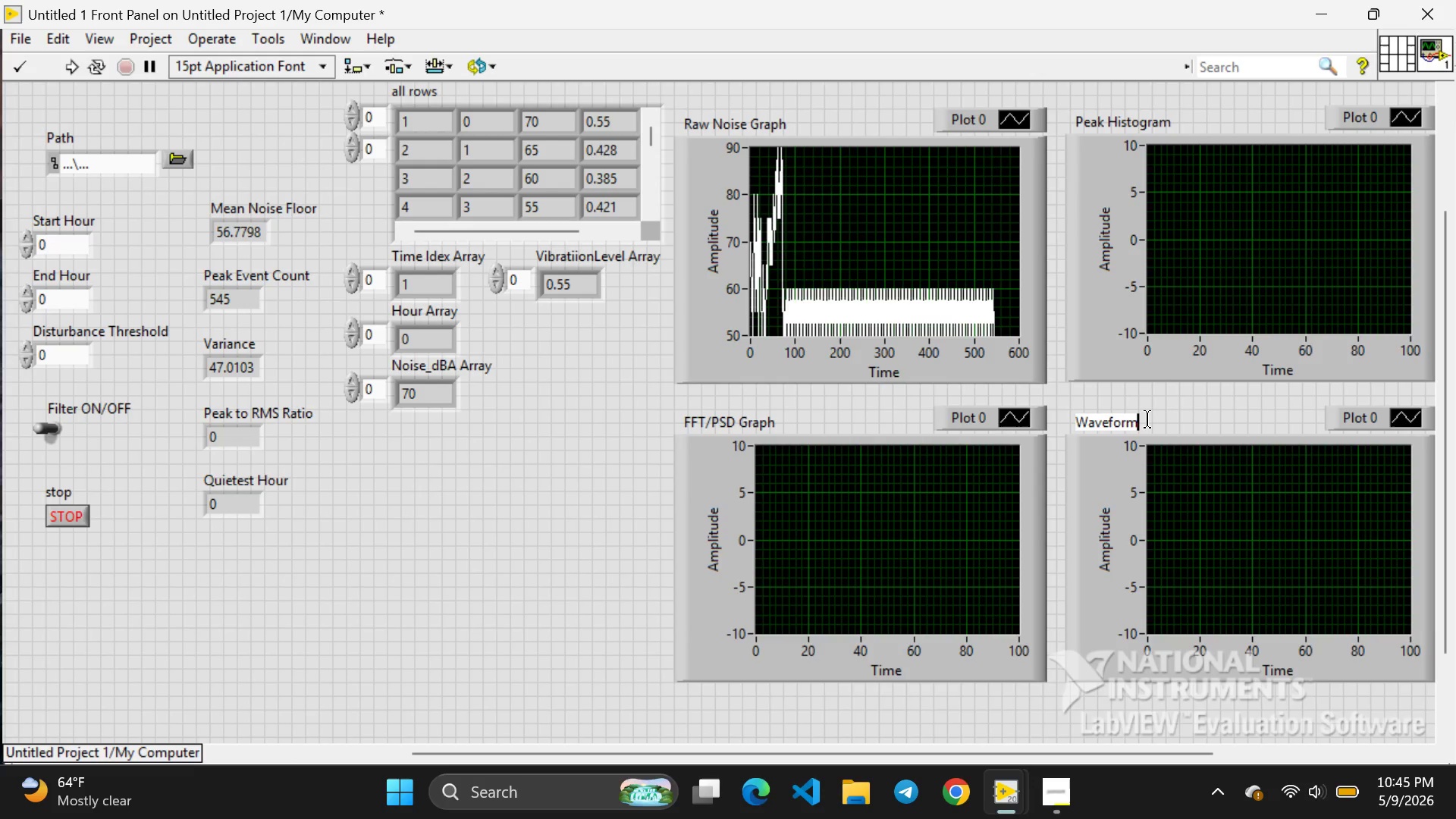 
key(Backspace)
 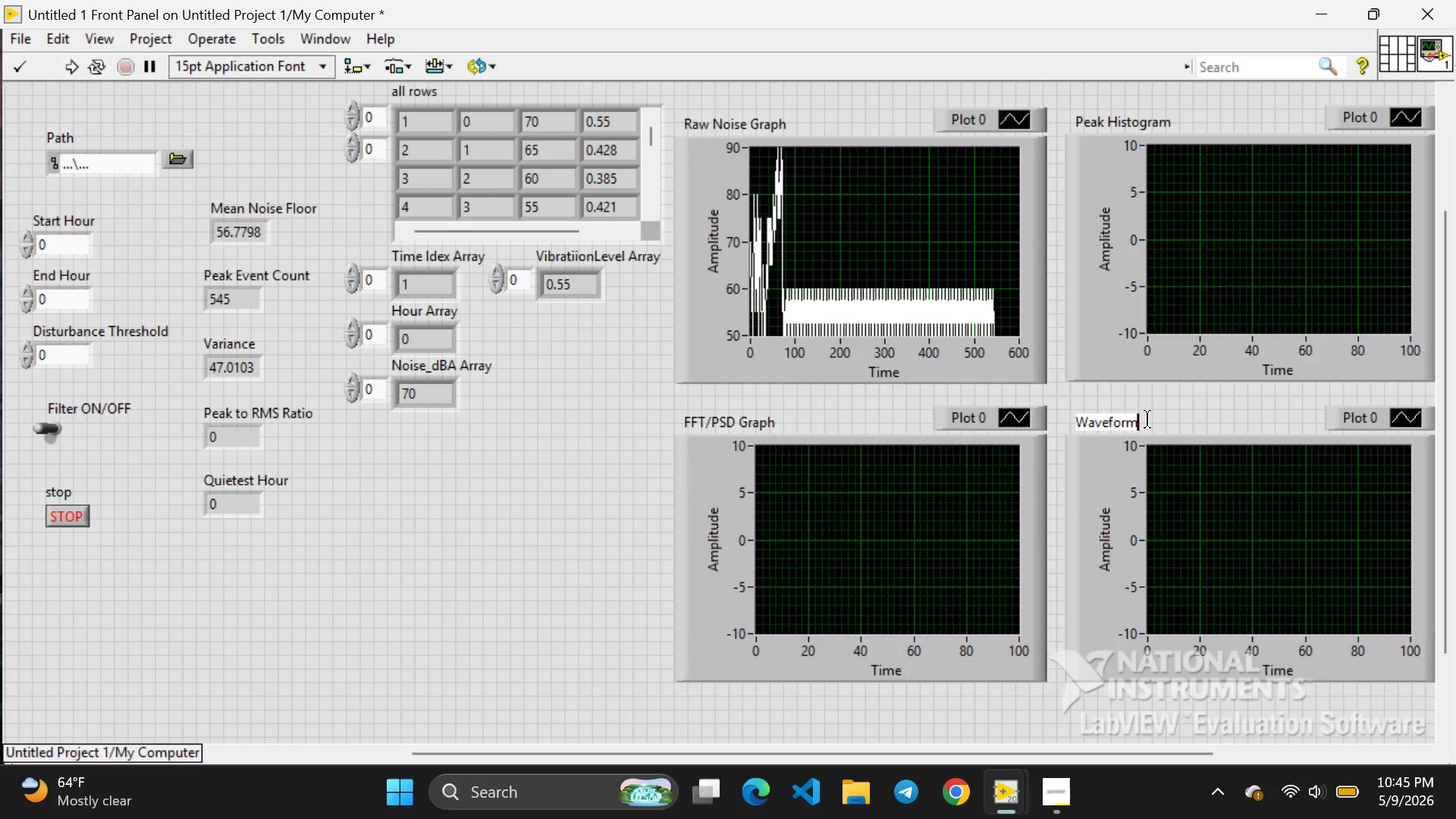 
key(Backspace)
 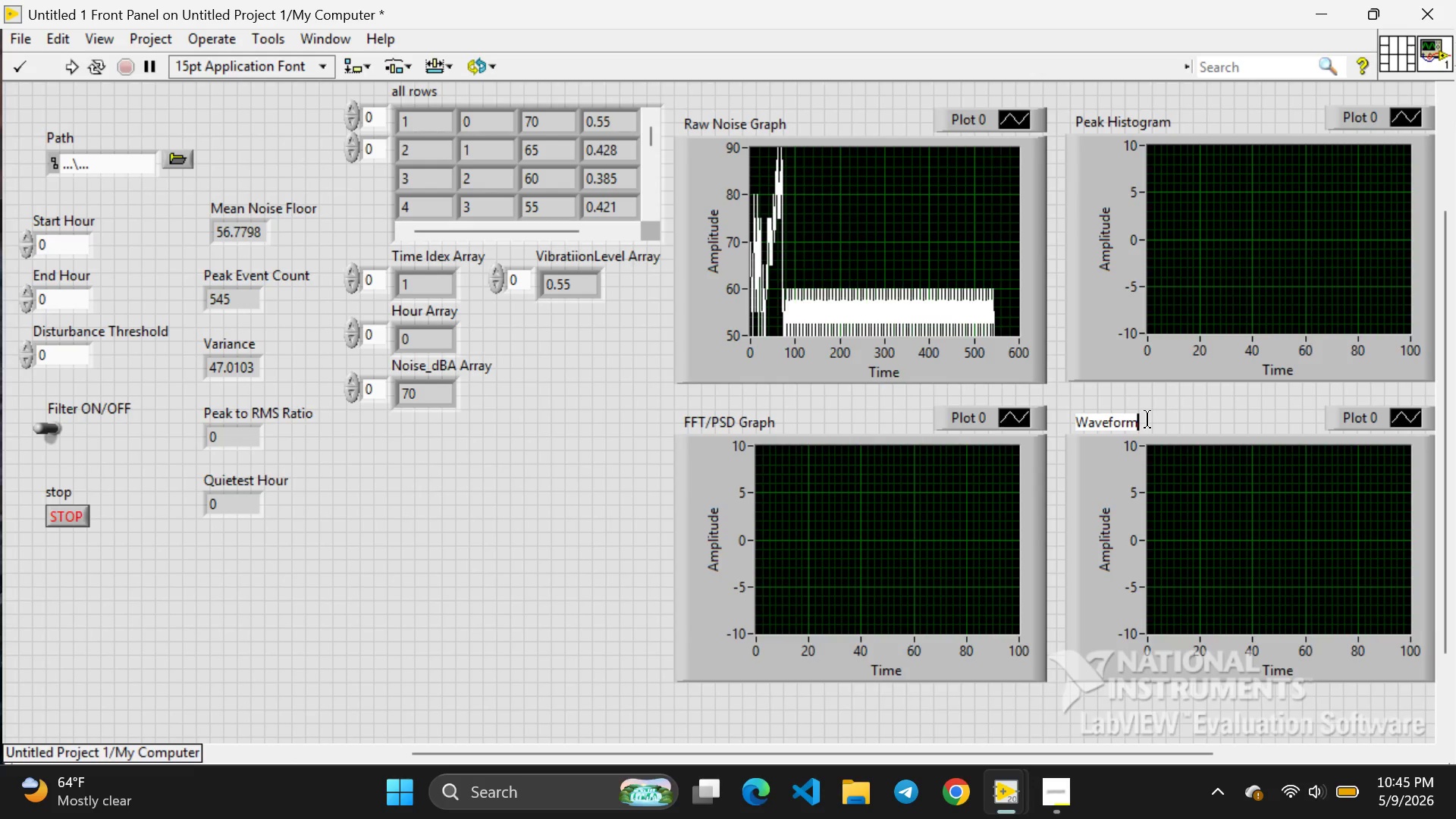 
key(Backspace)
 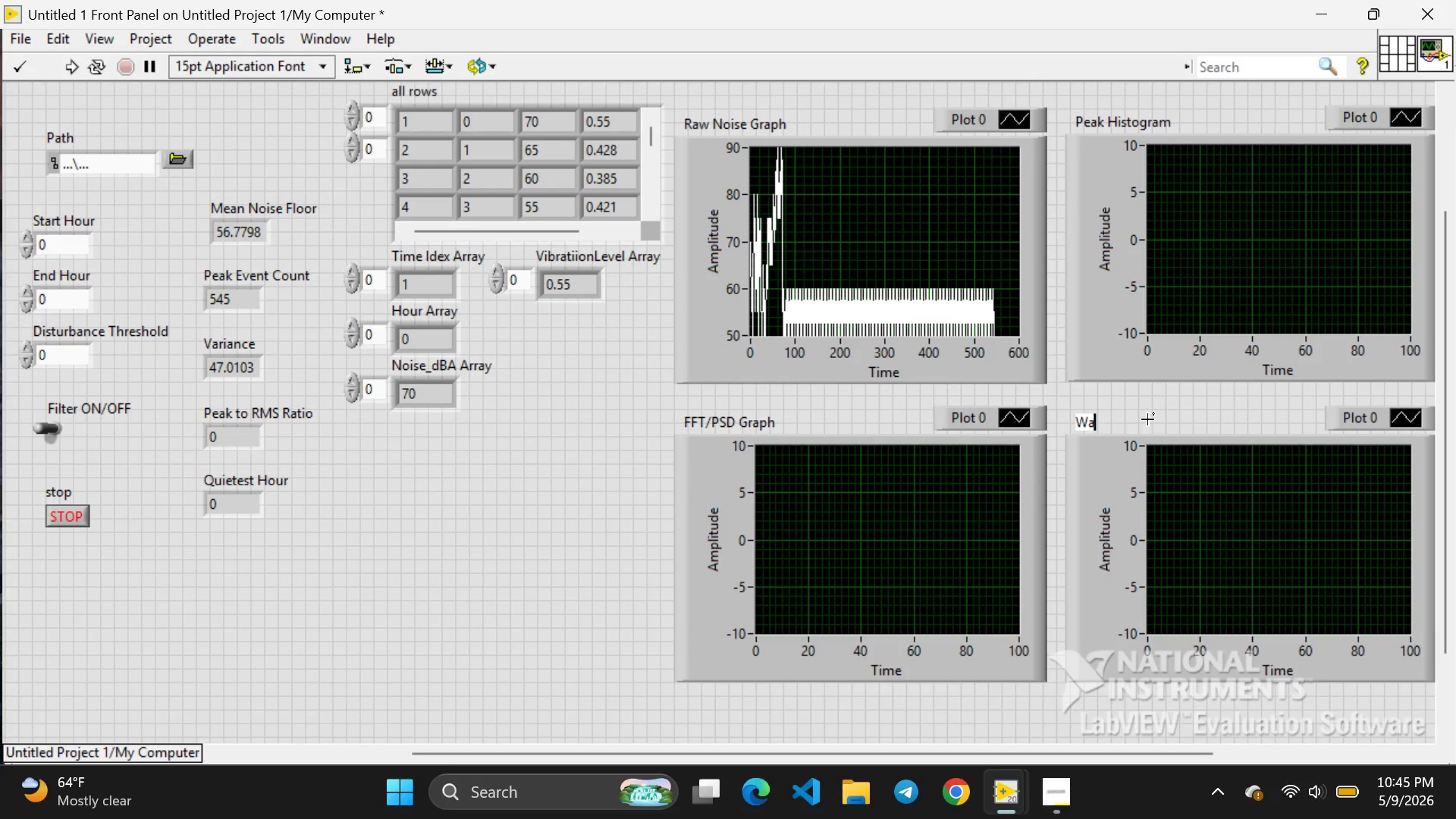 
key(Backspace)
 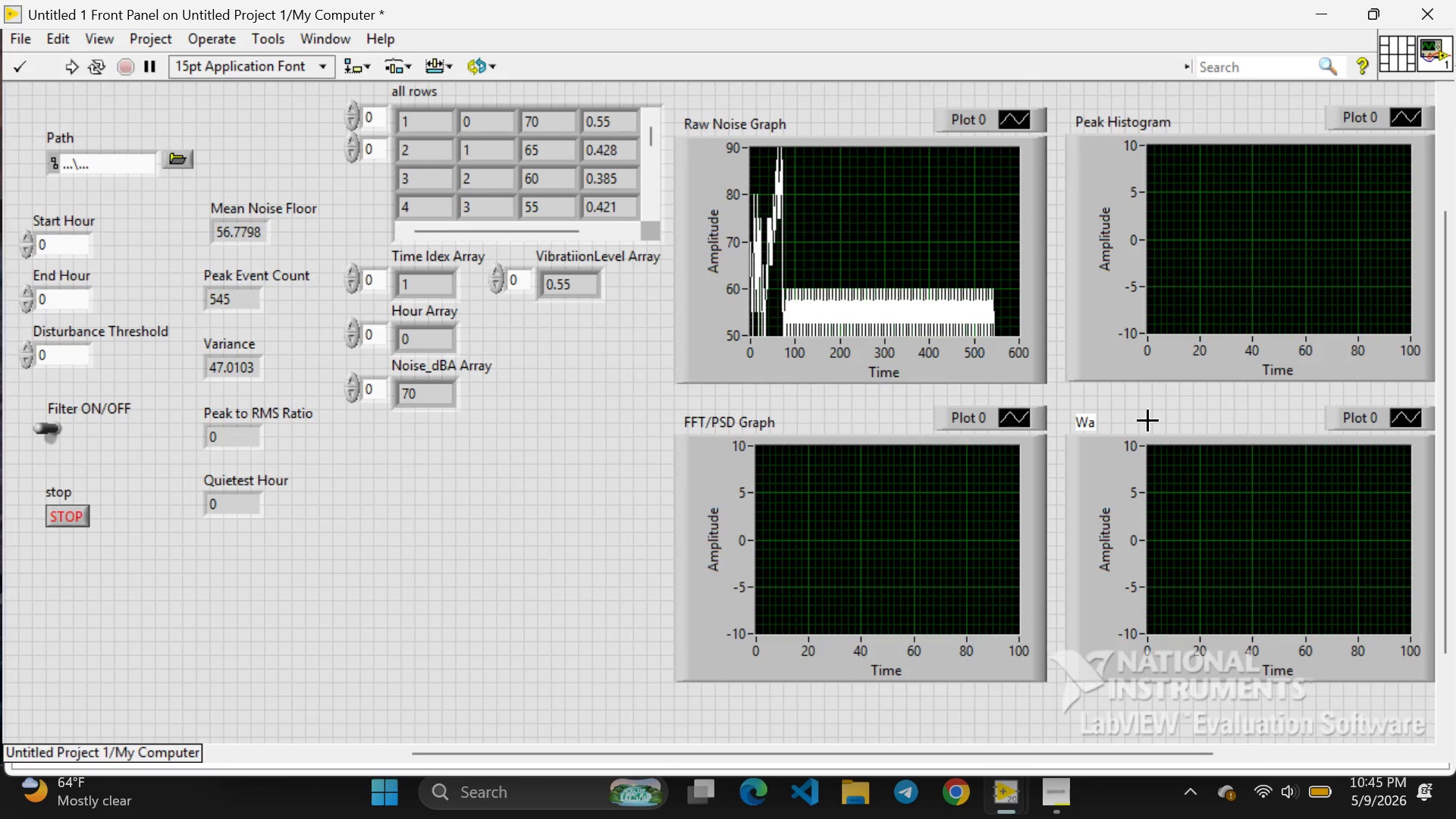 
key(Backspace)
 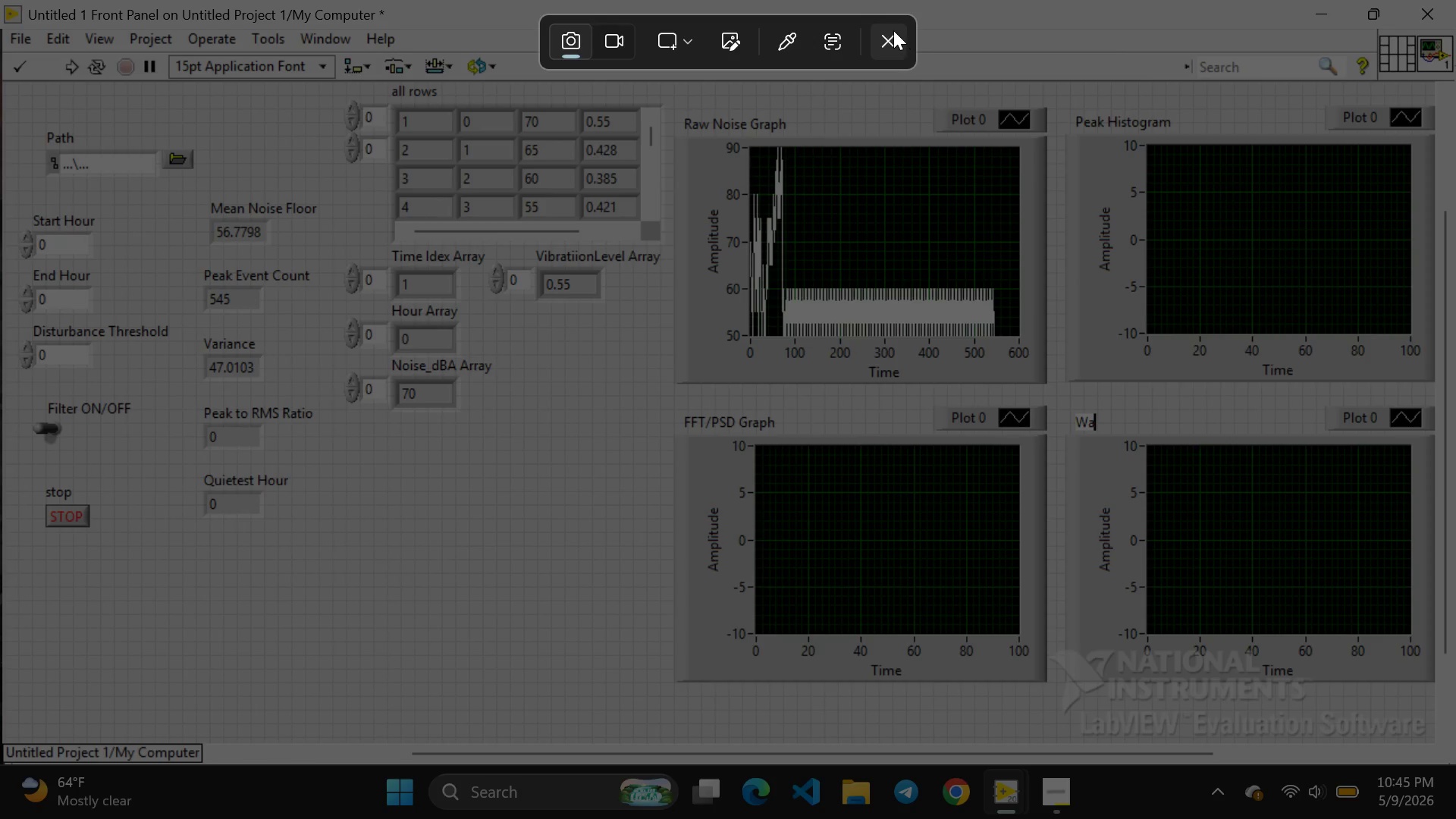 
left_click([894, 33])
 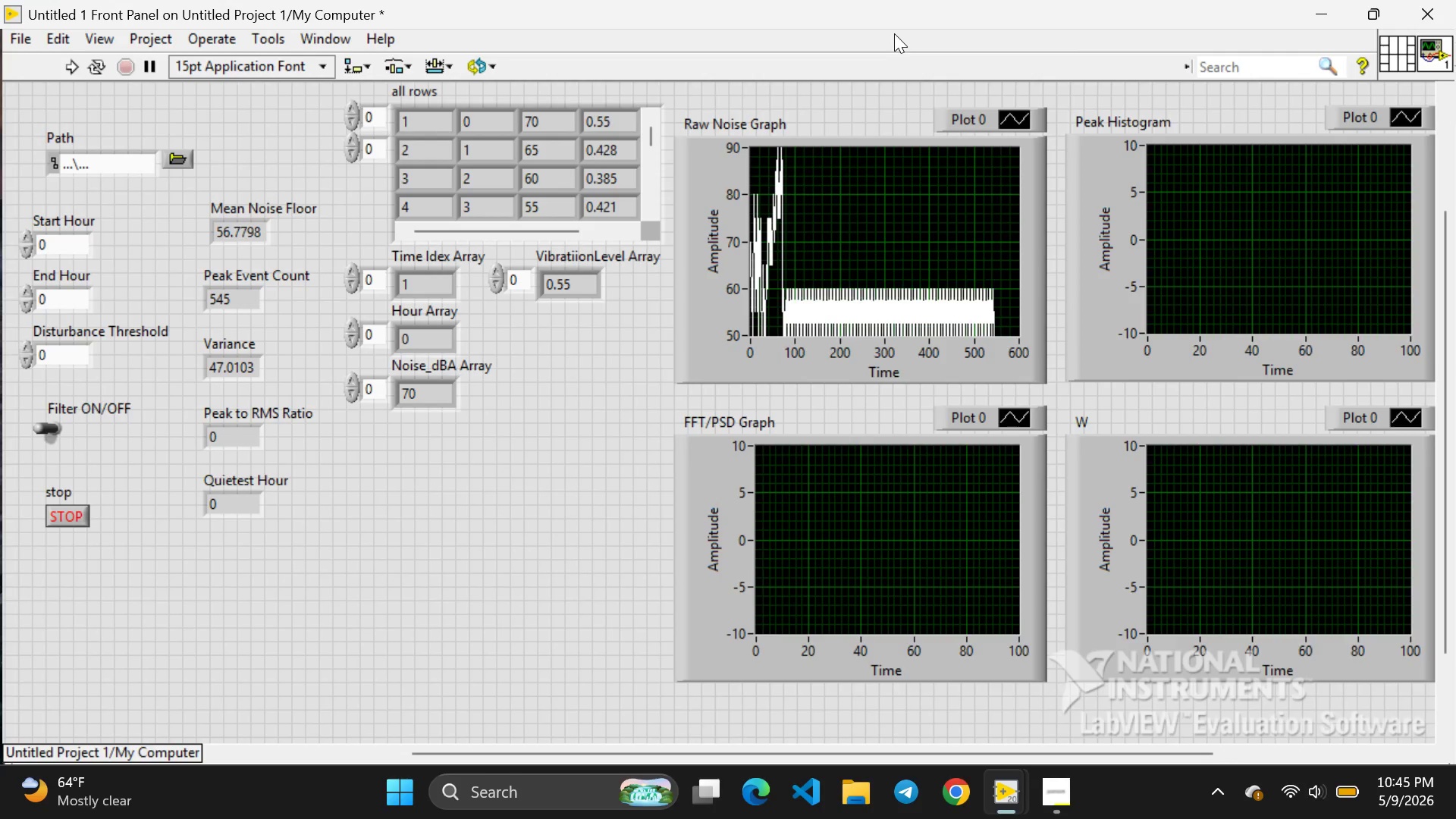 
key(Backspace)
 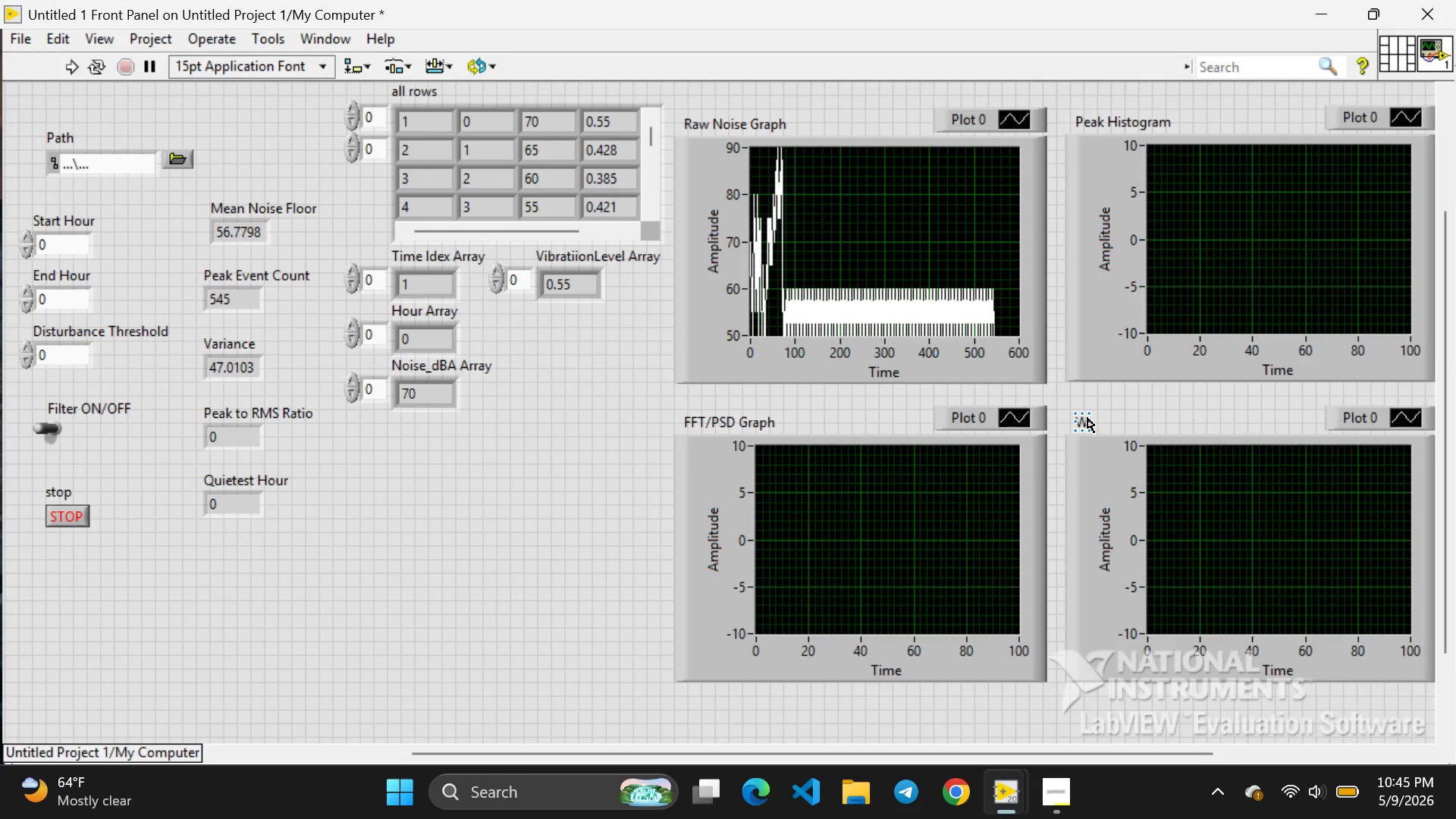 
left_click([1087, 418])
 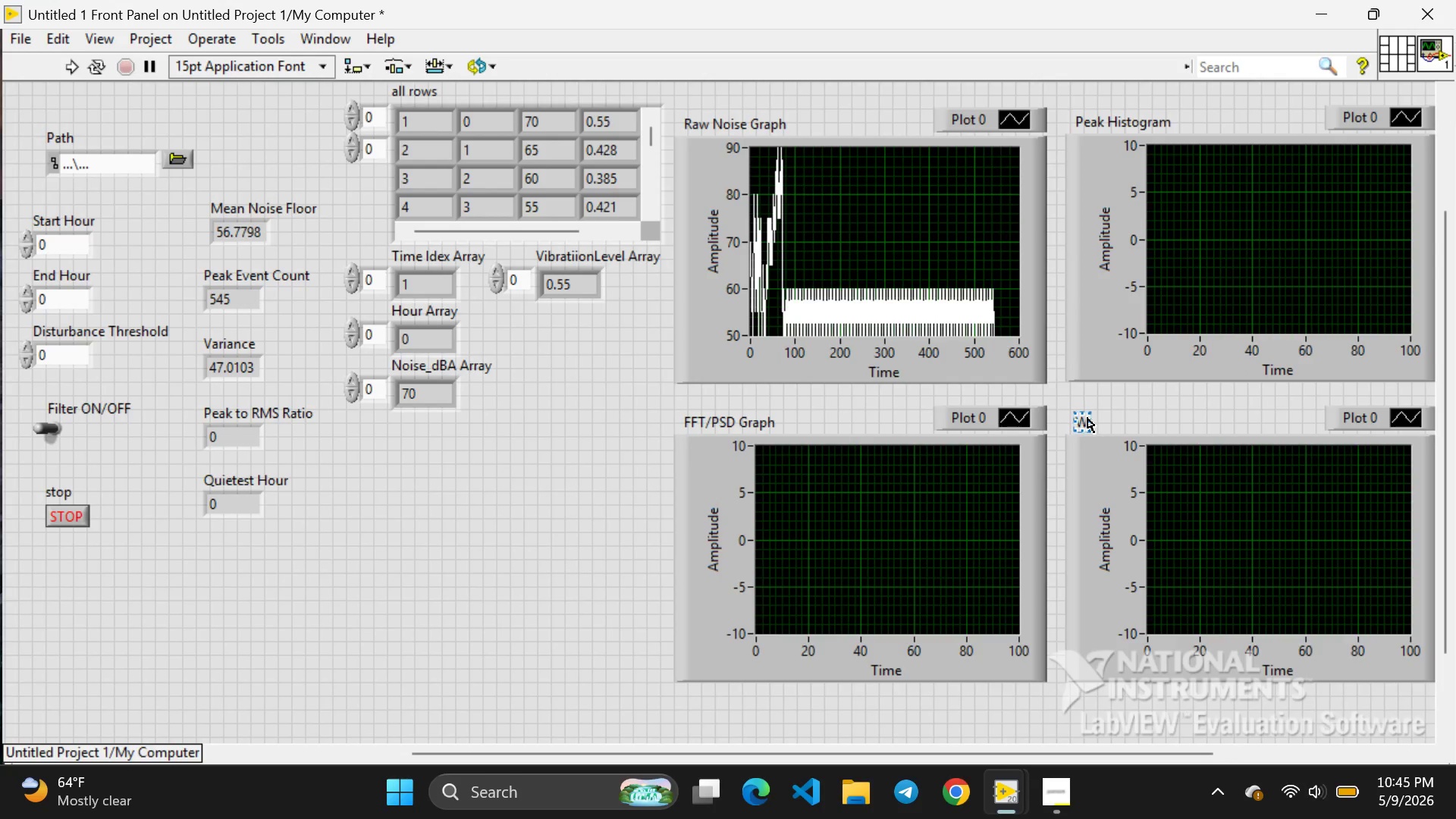 
key(Backspace)
 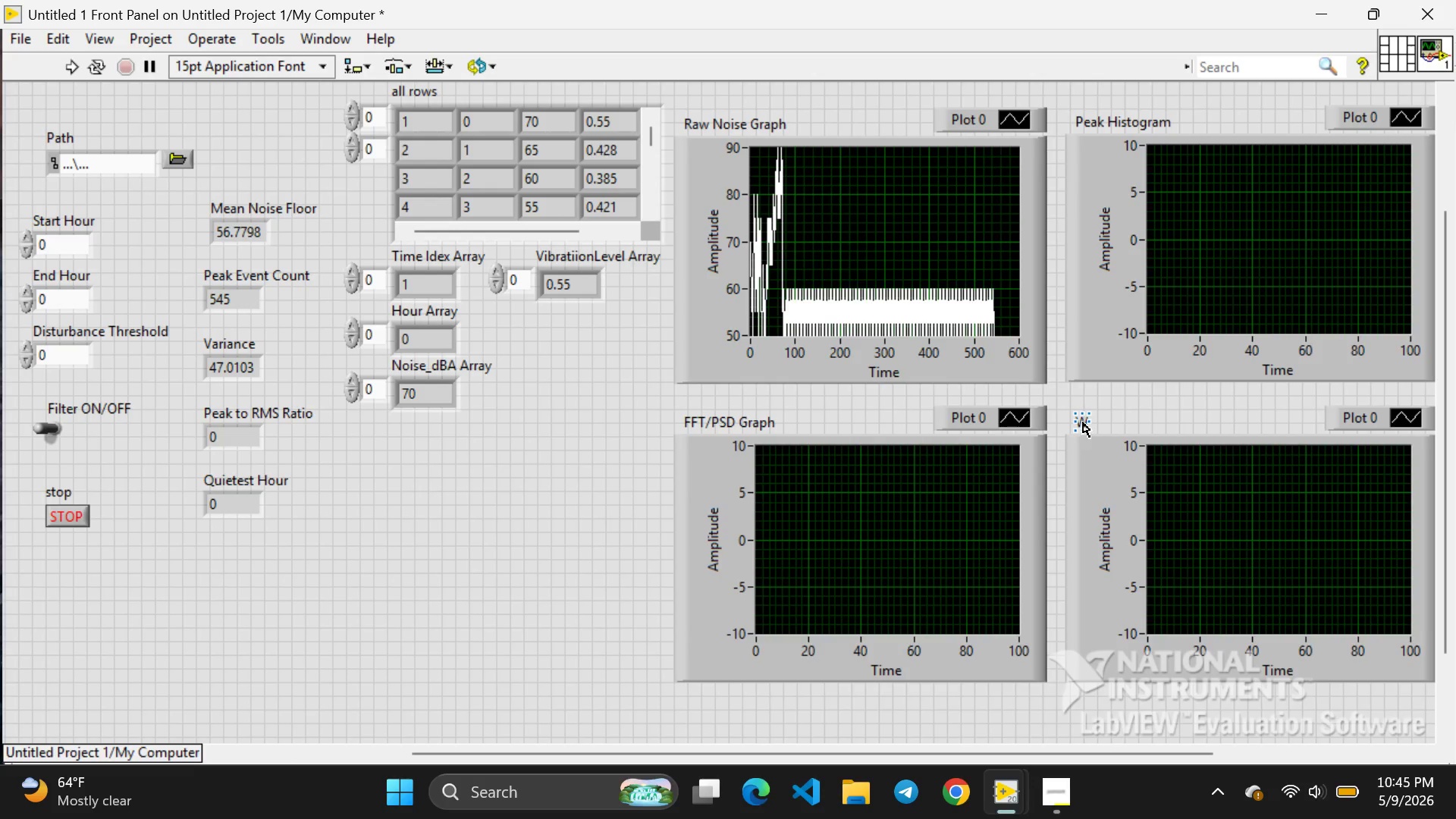 
double_click([1084, 421])
 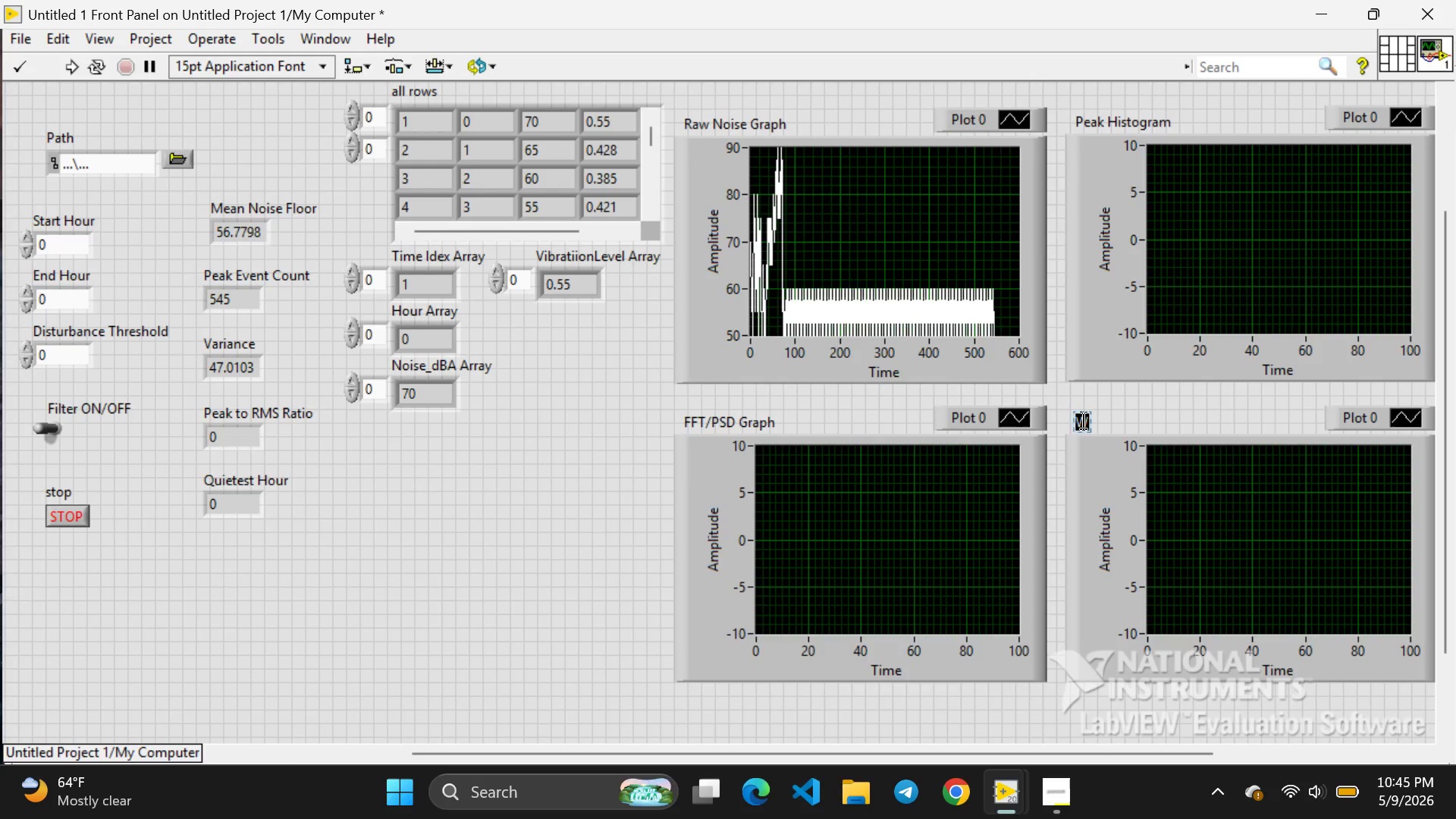 
key(Backspace)
 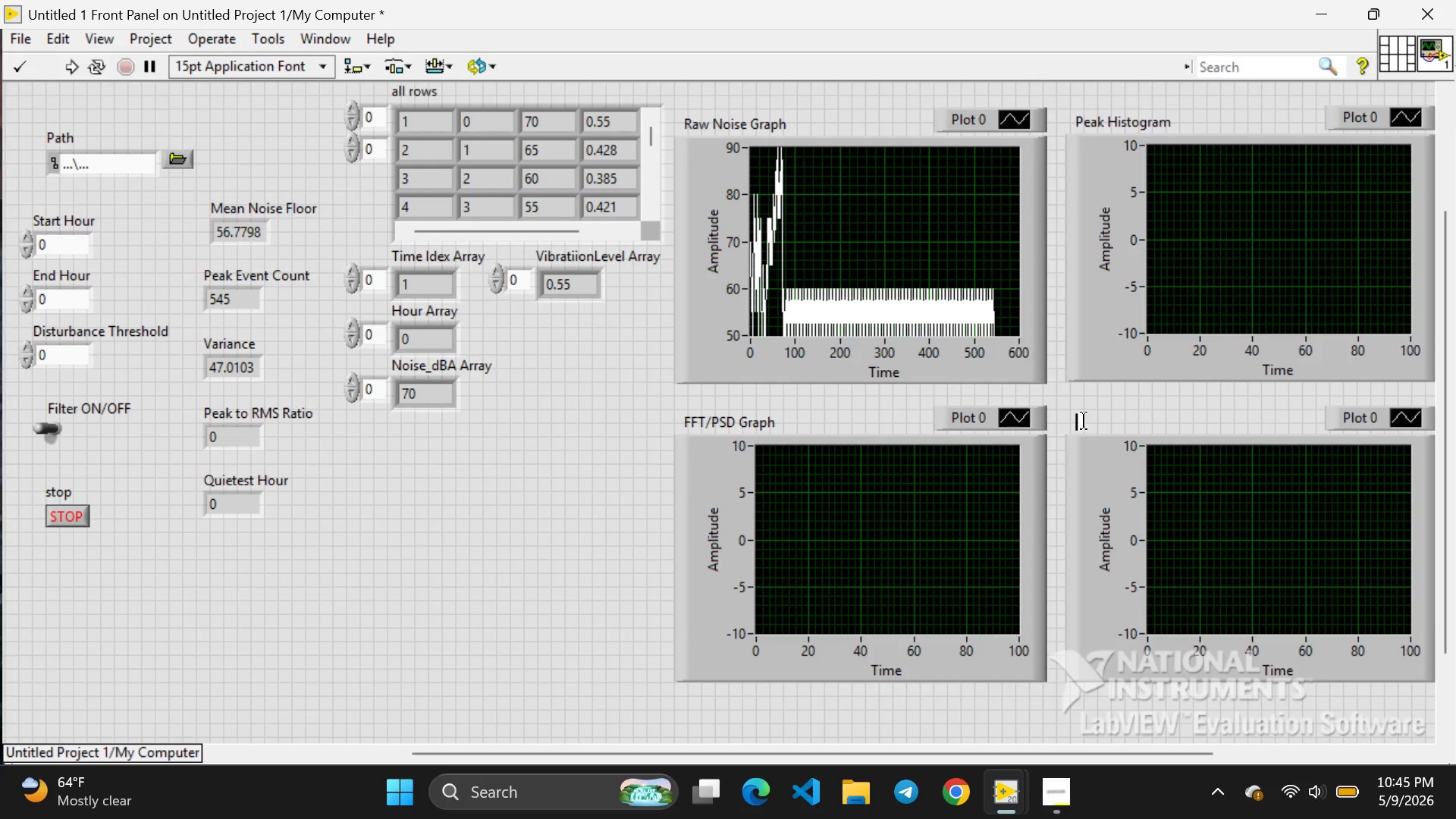 
type(Filter B)
key(Backspace)
type(Noise Graph)
 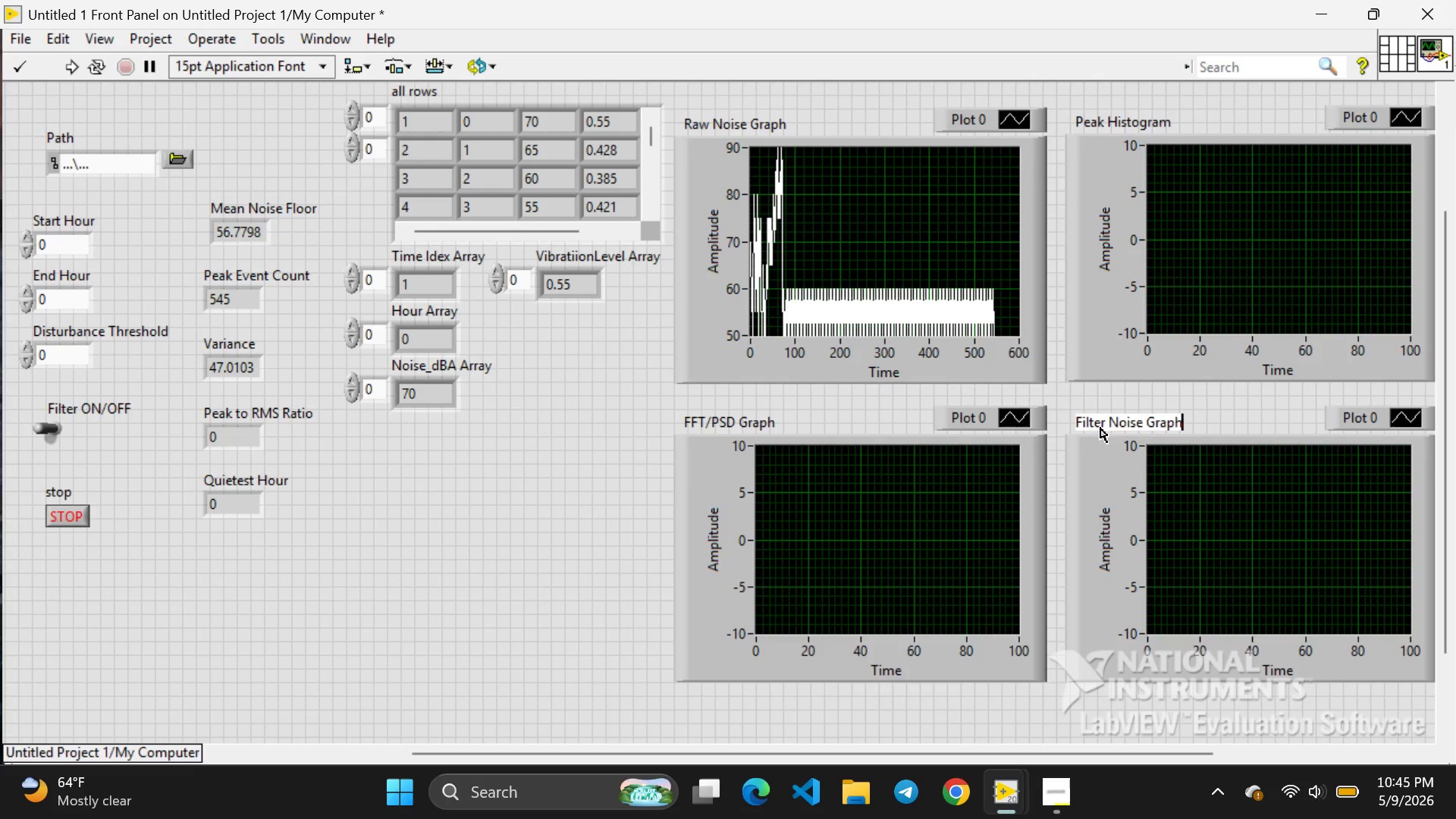 
wait(7.2)
 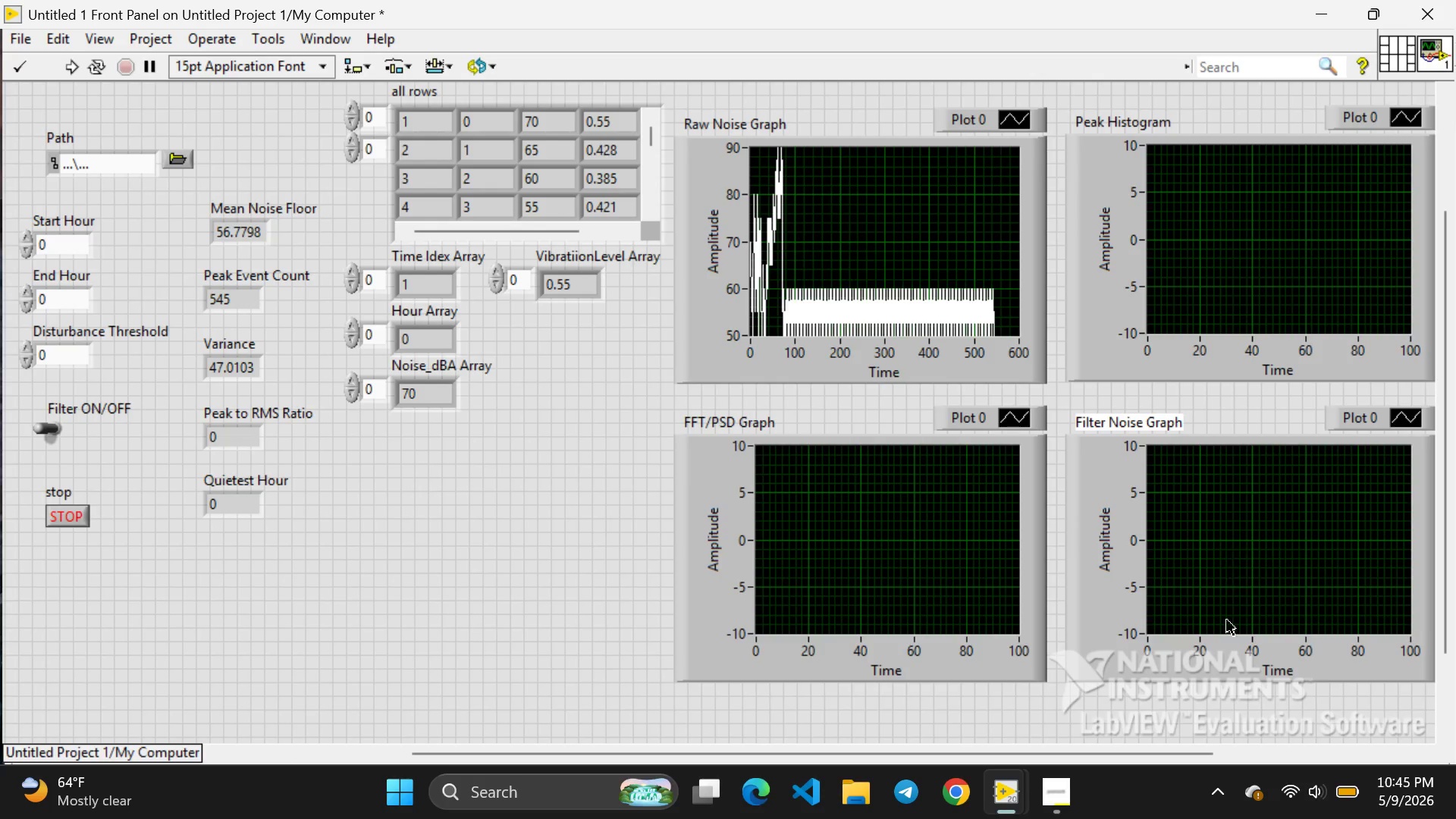 
left_click([67, 60])
 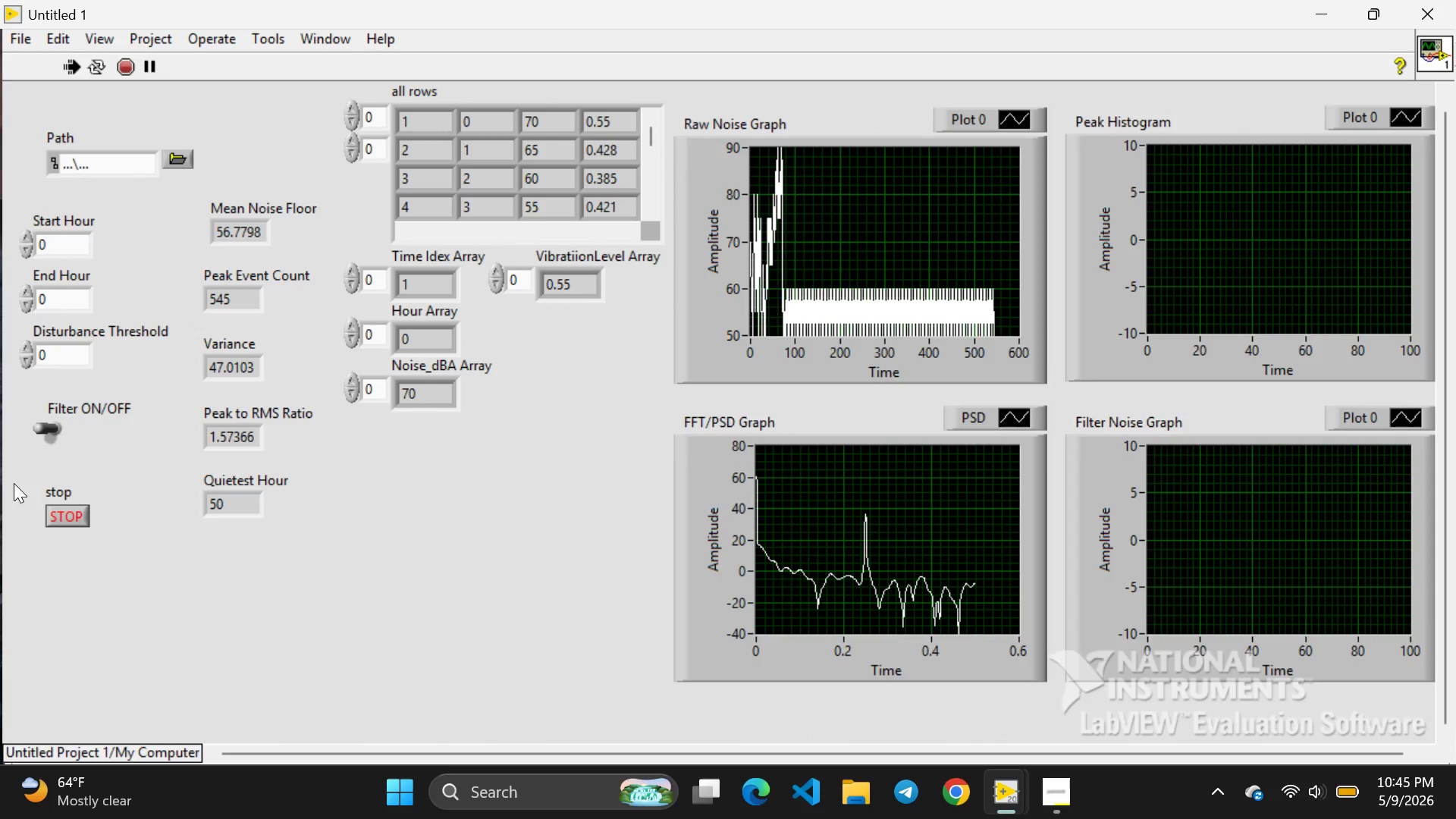 
left_click([58, 505])
 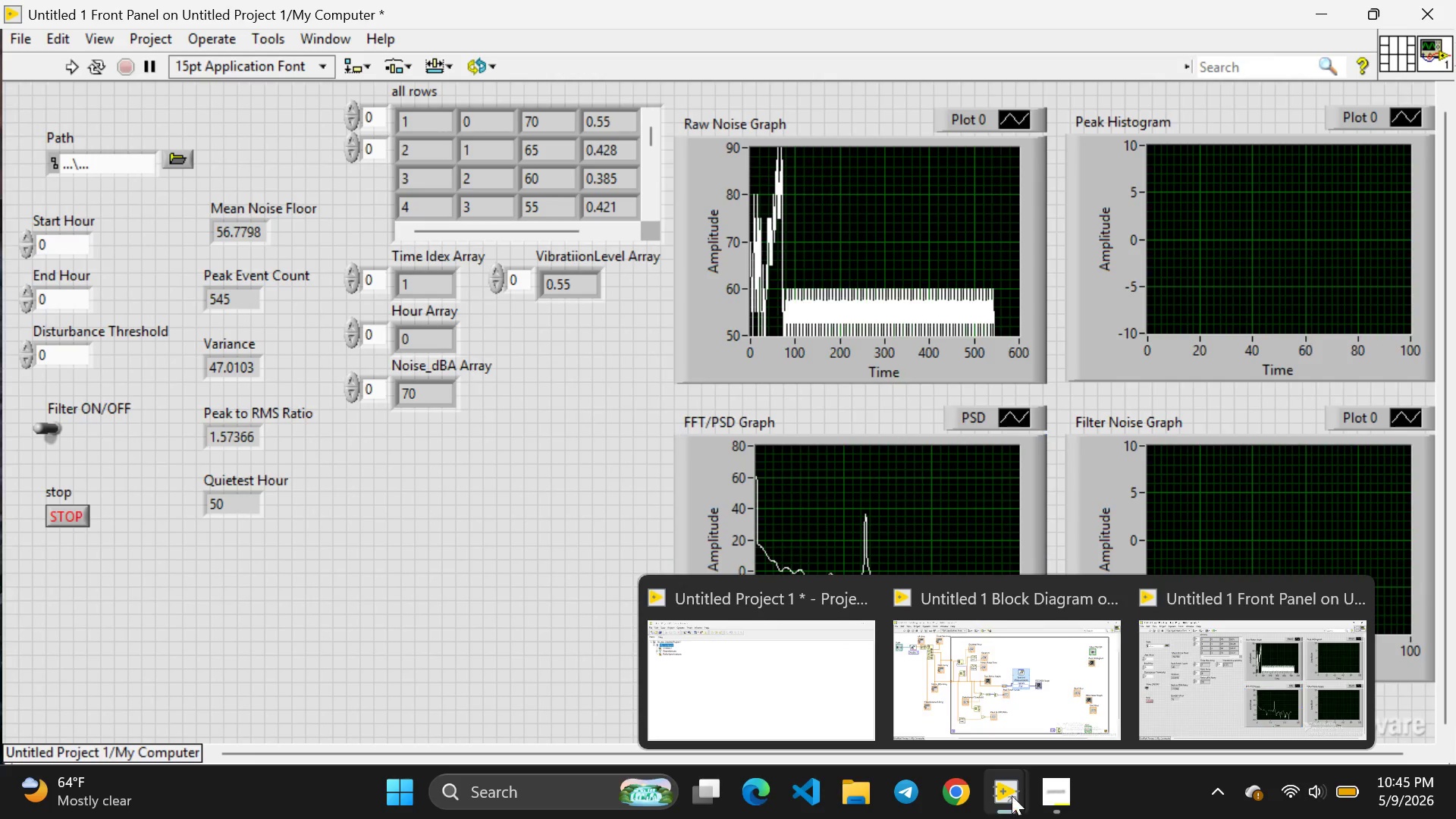 
left_click([1021, 723])
 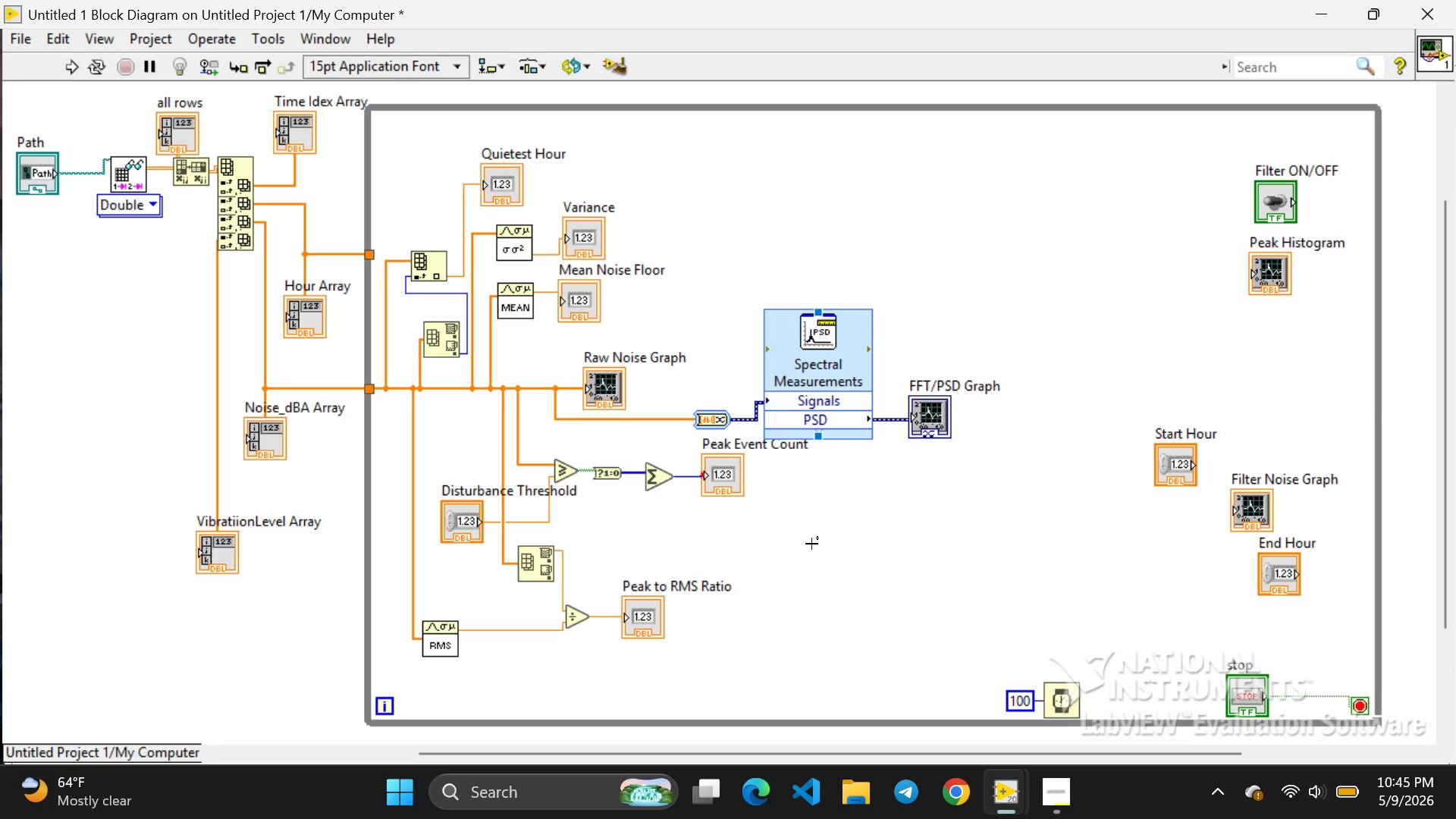 
wait(8.19)
 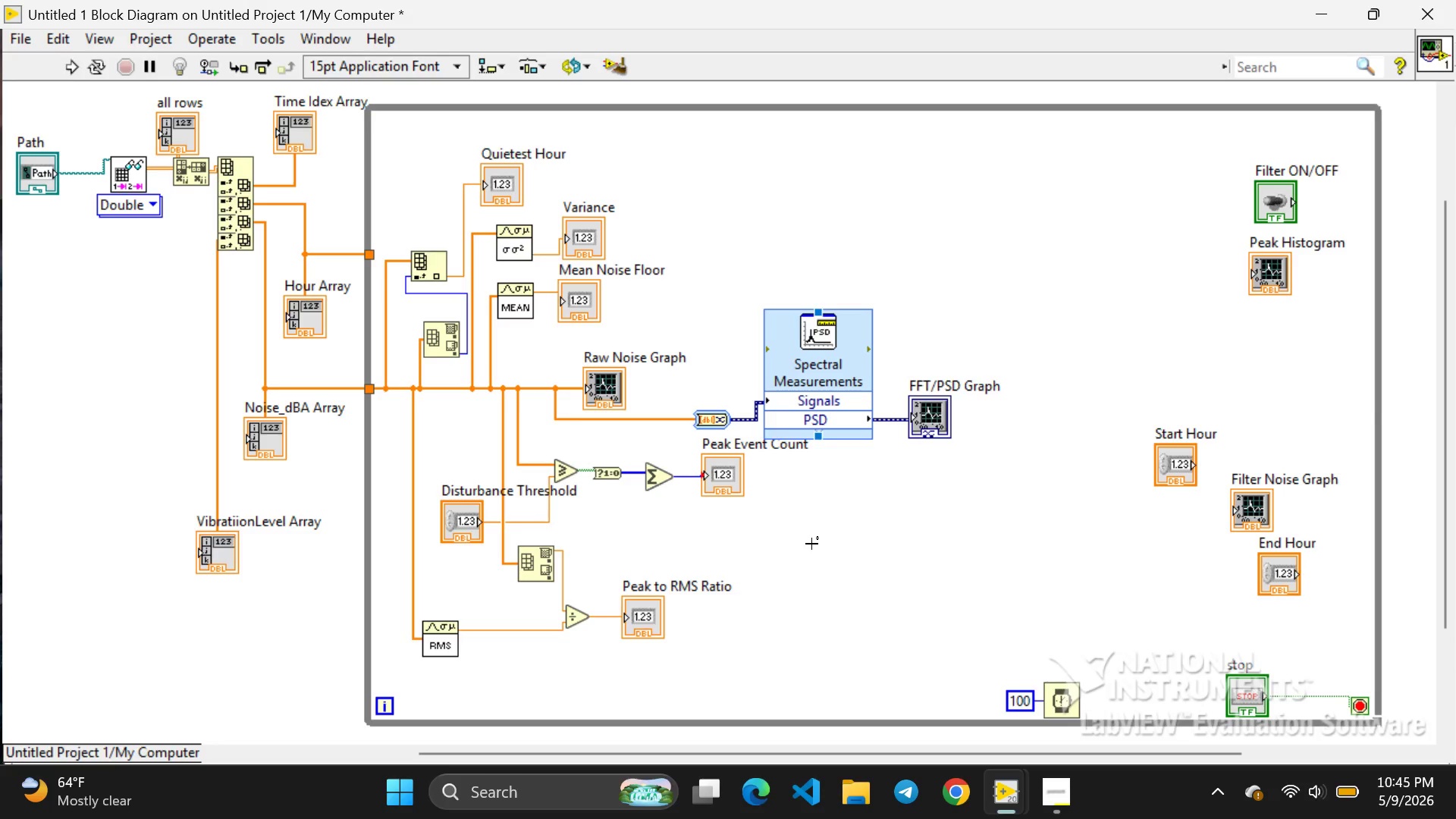 
left_click_drag(start_coordinate=[1276, 274], to_coordinate=[772, 263])
 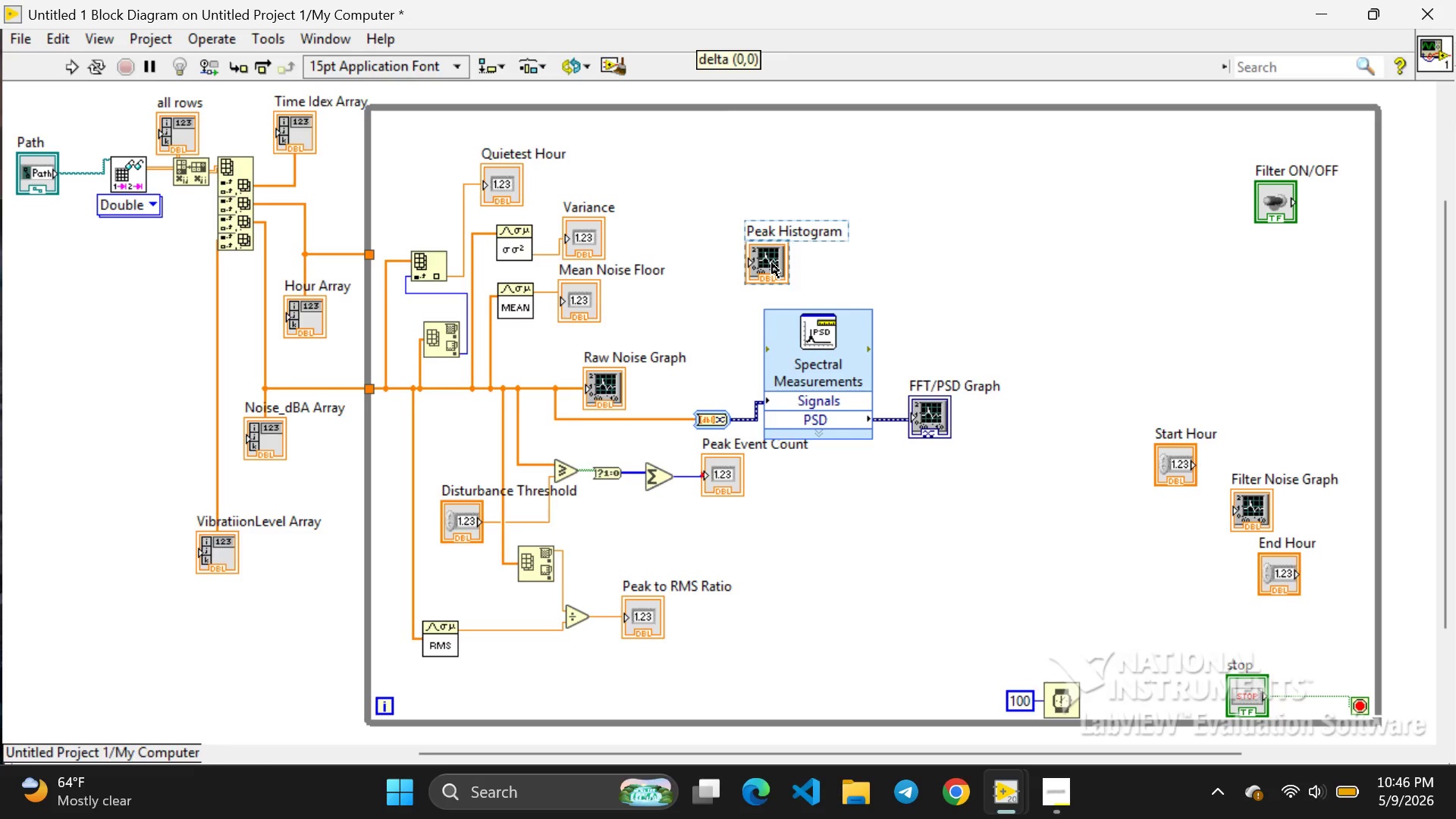 
left_click([772, 263])
 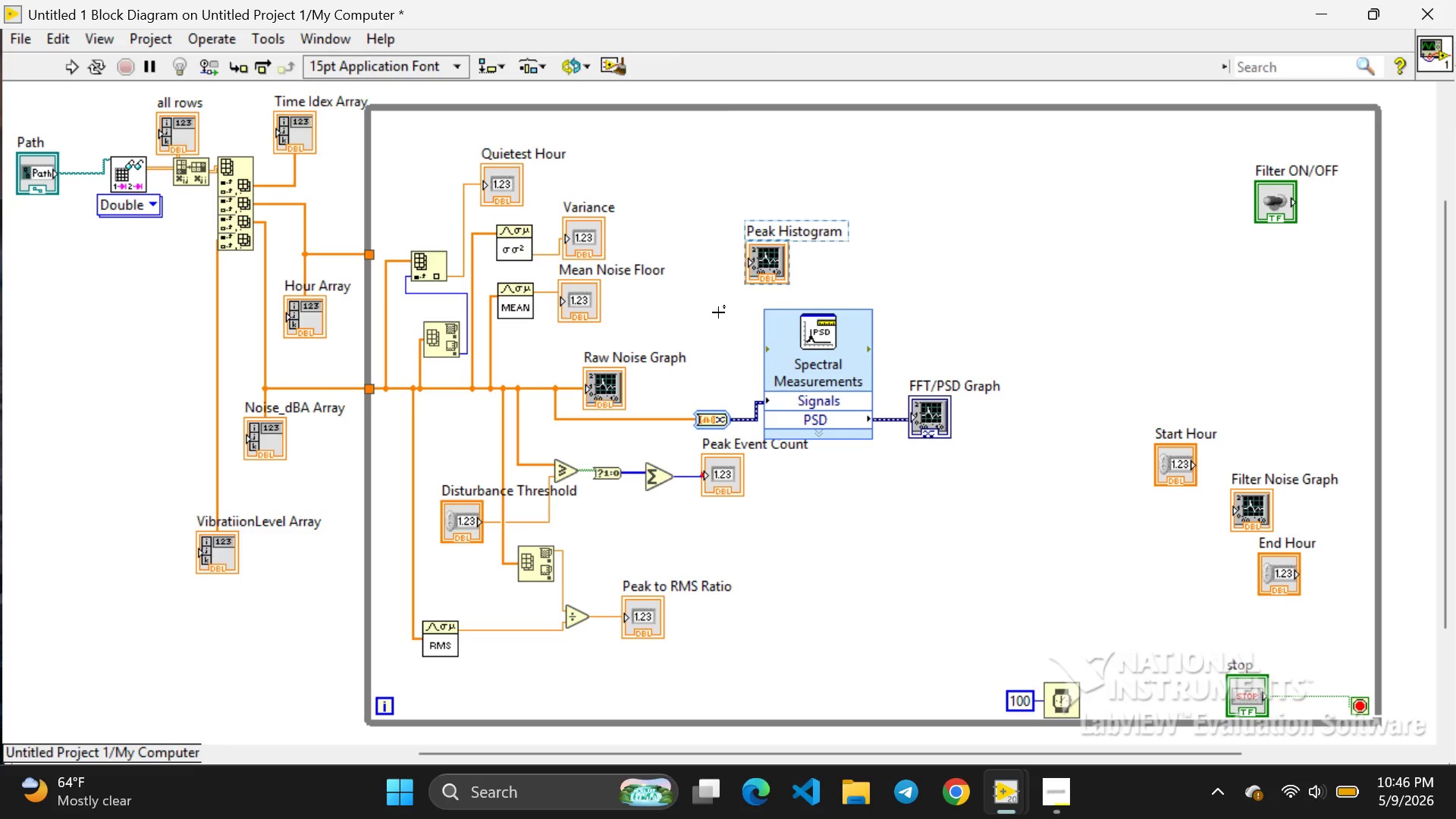 
left_click([718, 312])
 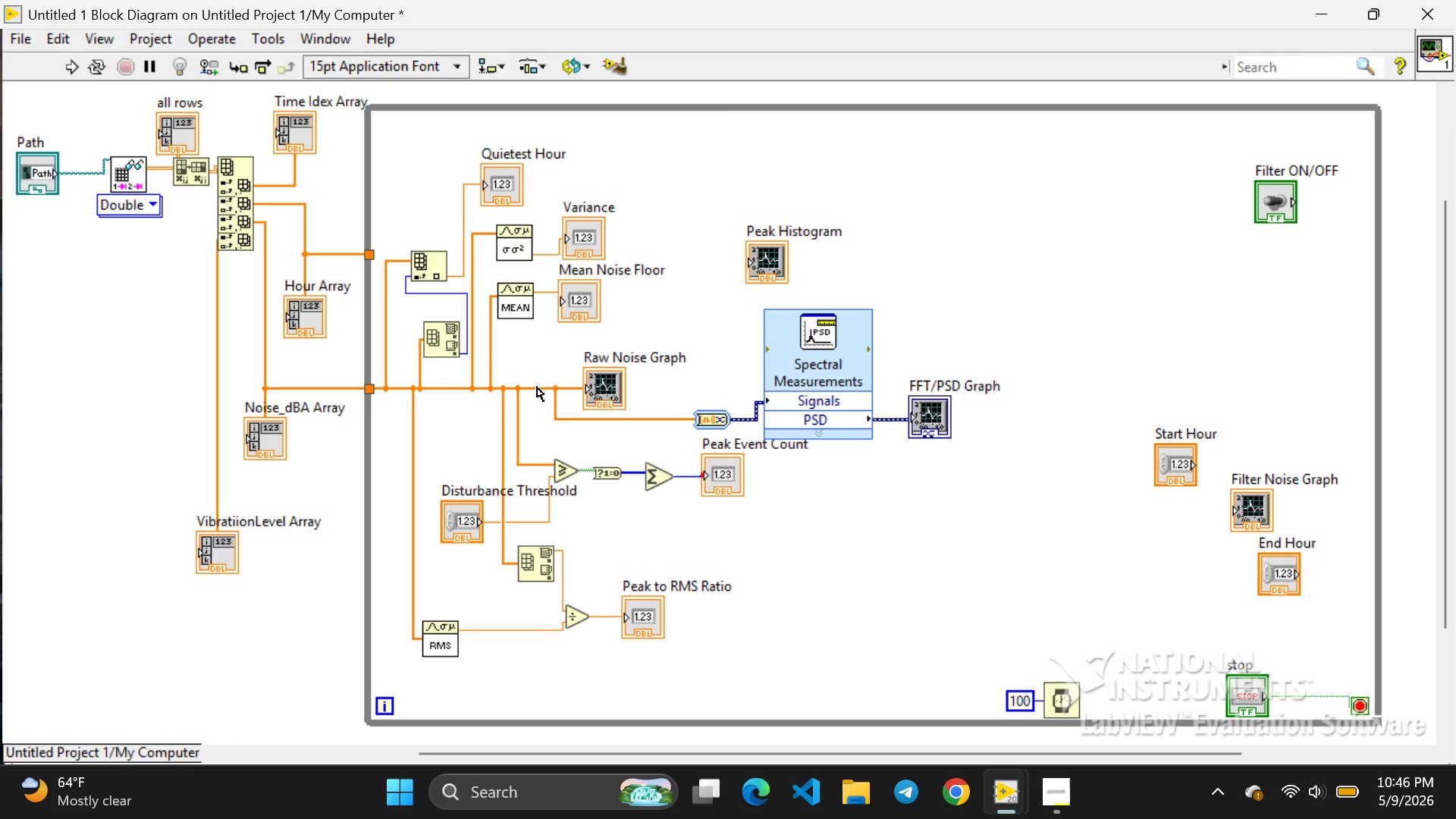 
left_click_drag(start_coordinate=[539, 381], to_coordinate=[697, 333])
 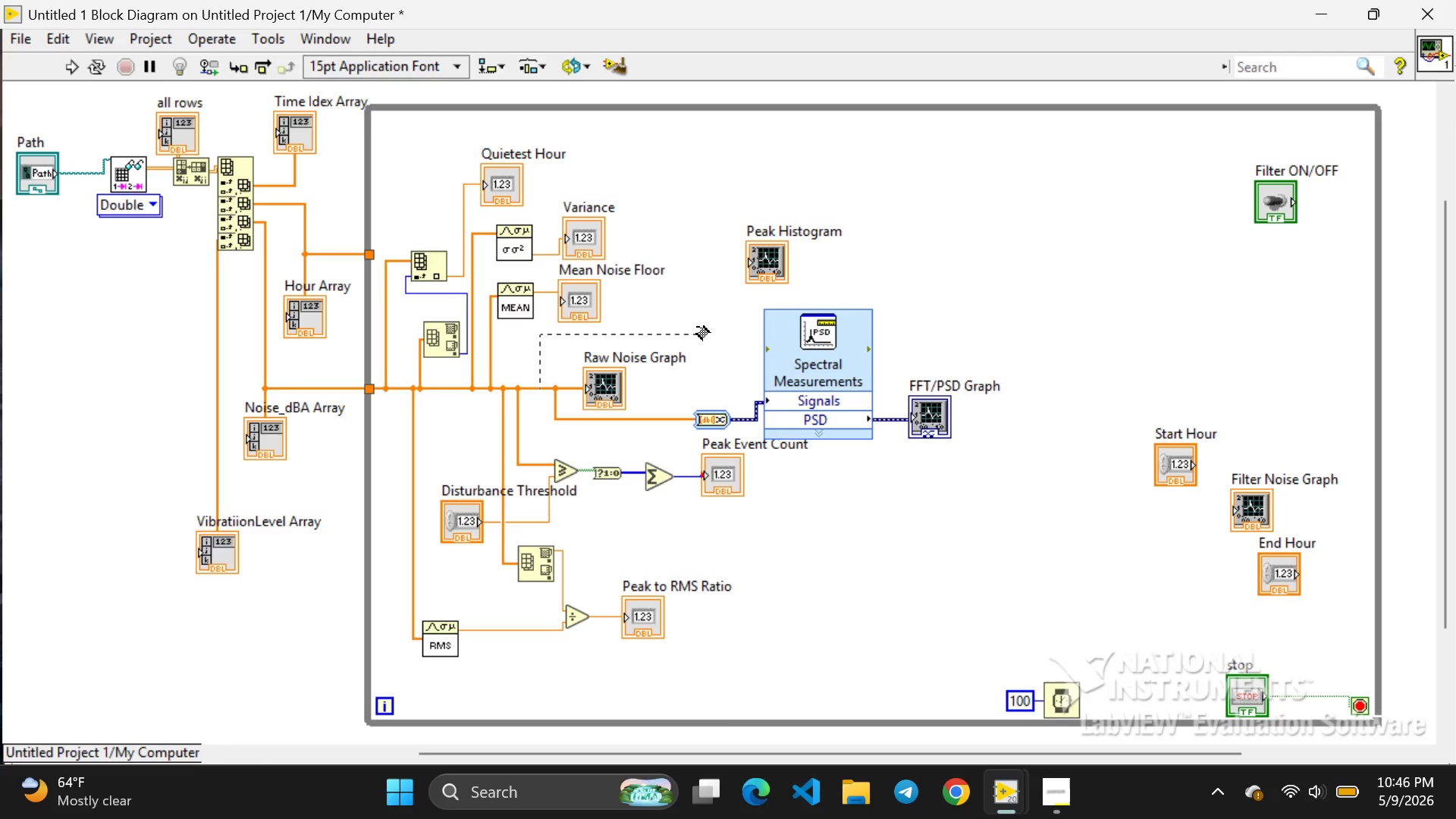 
left_click_drag(start_coordinate=[697, 331], to_coordinate=[748, 263])
 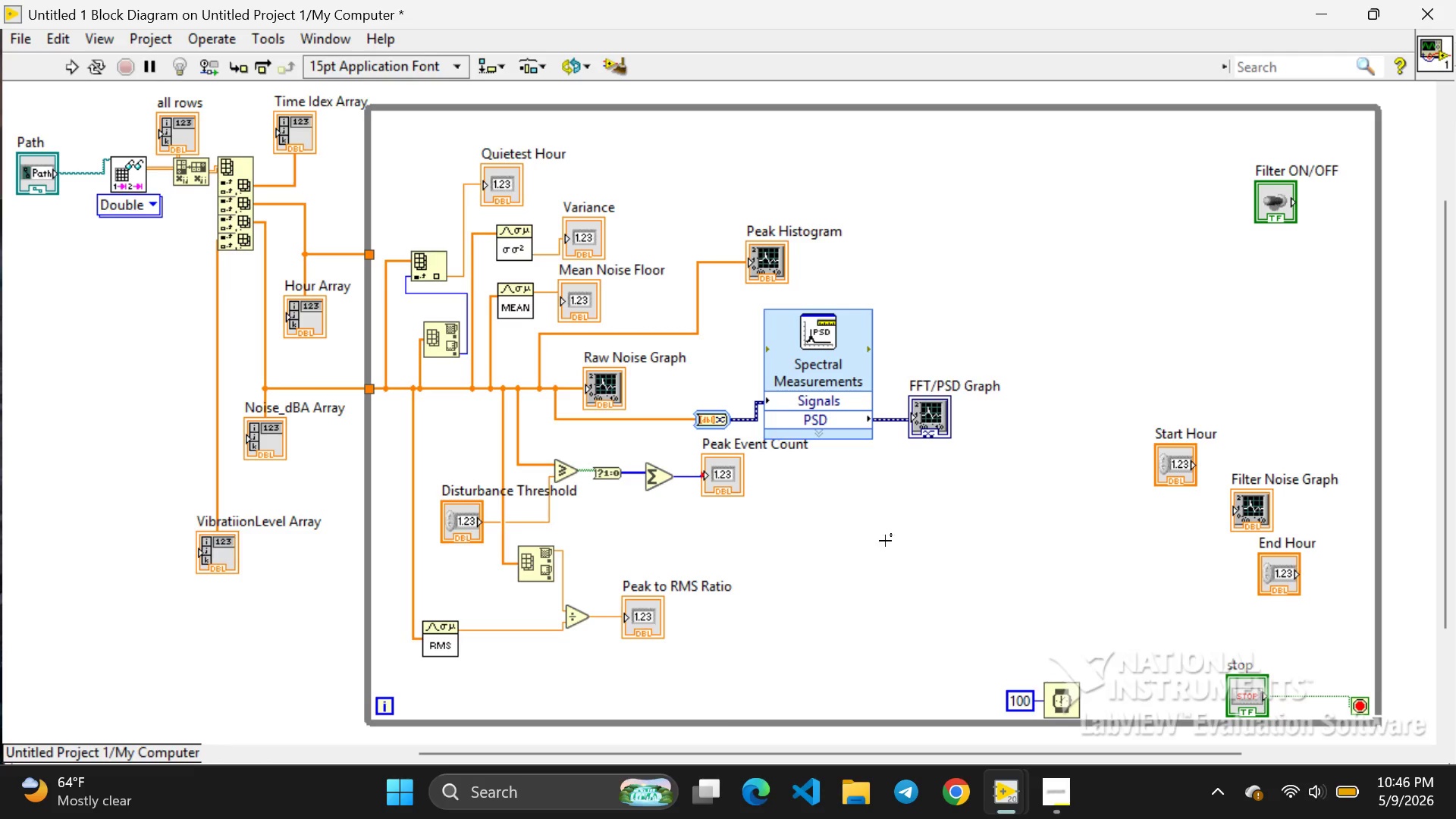 
right_click([873, 545])
 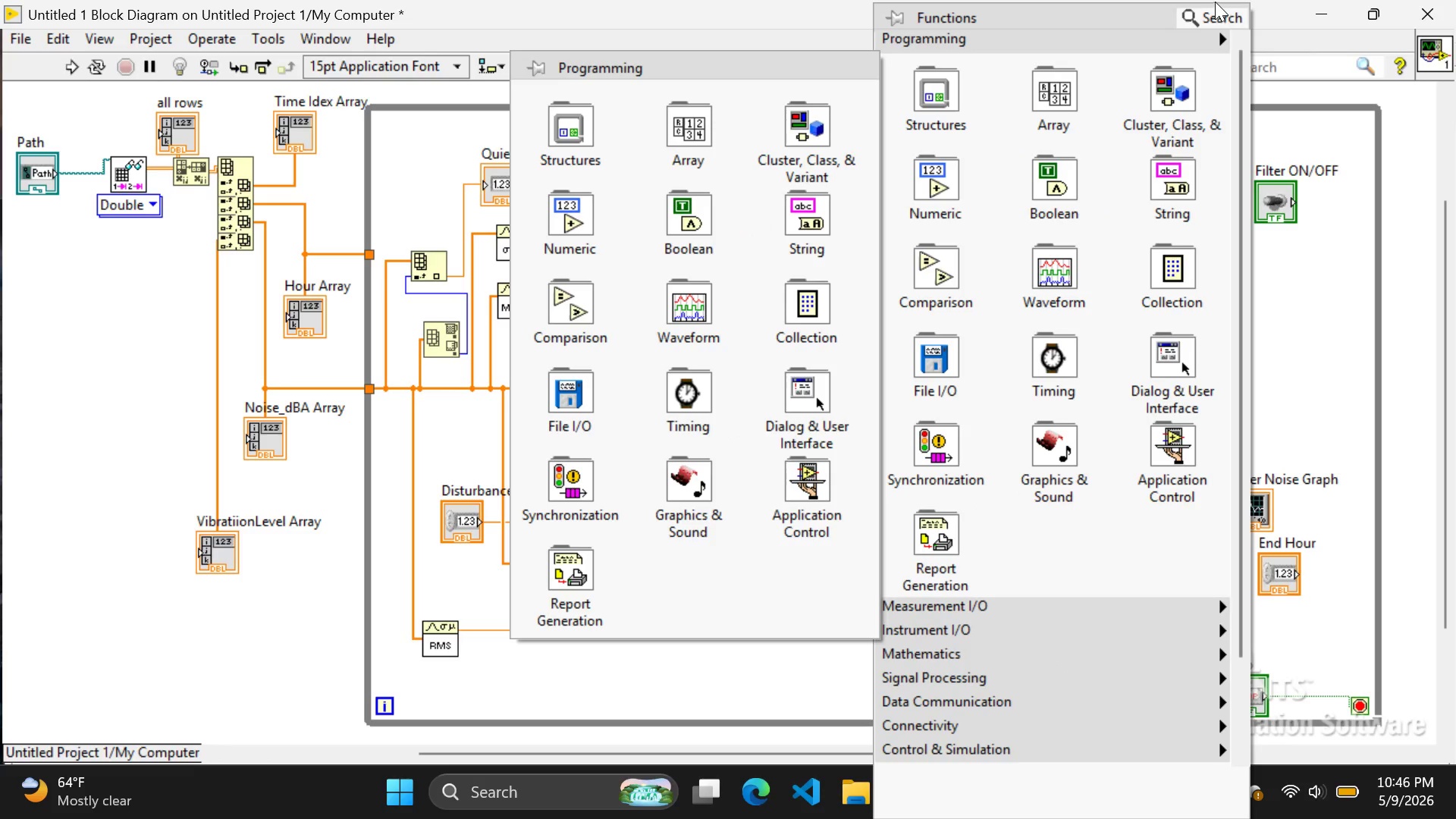 
left_click([1215, 7])
 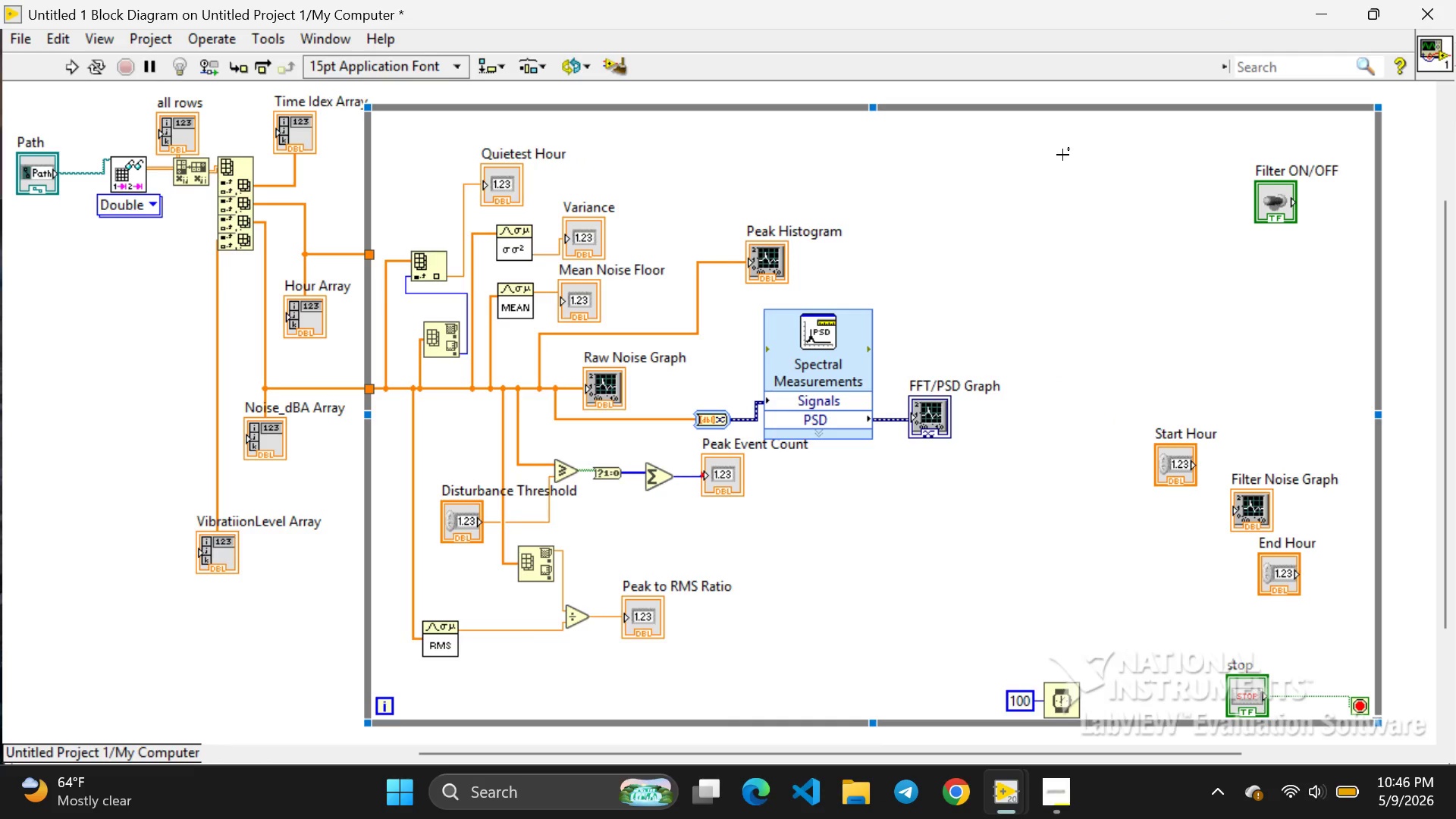 
right_click([1062, 155])
 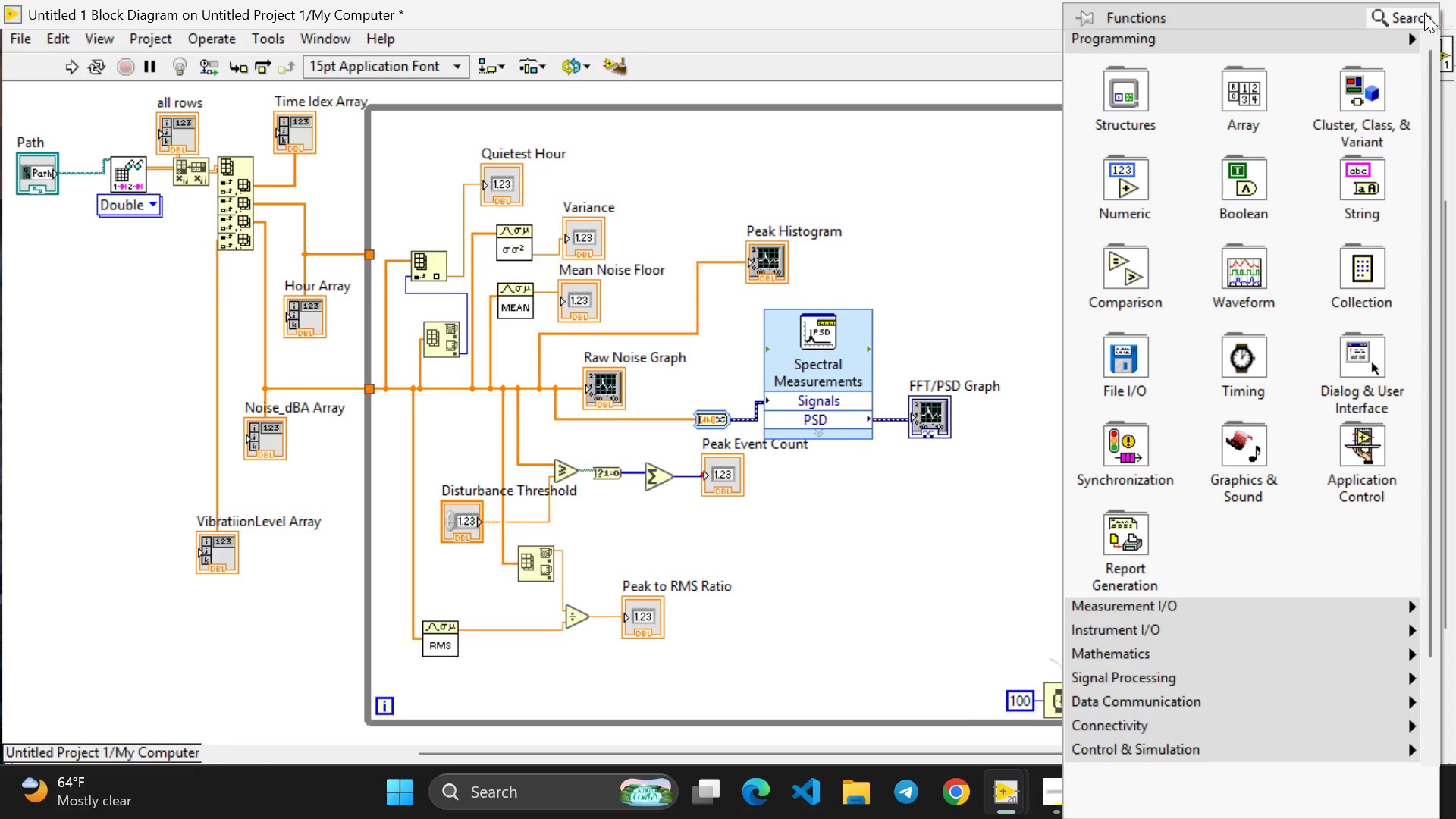 
left_click([1402, 14])
 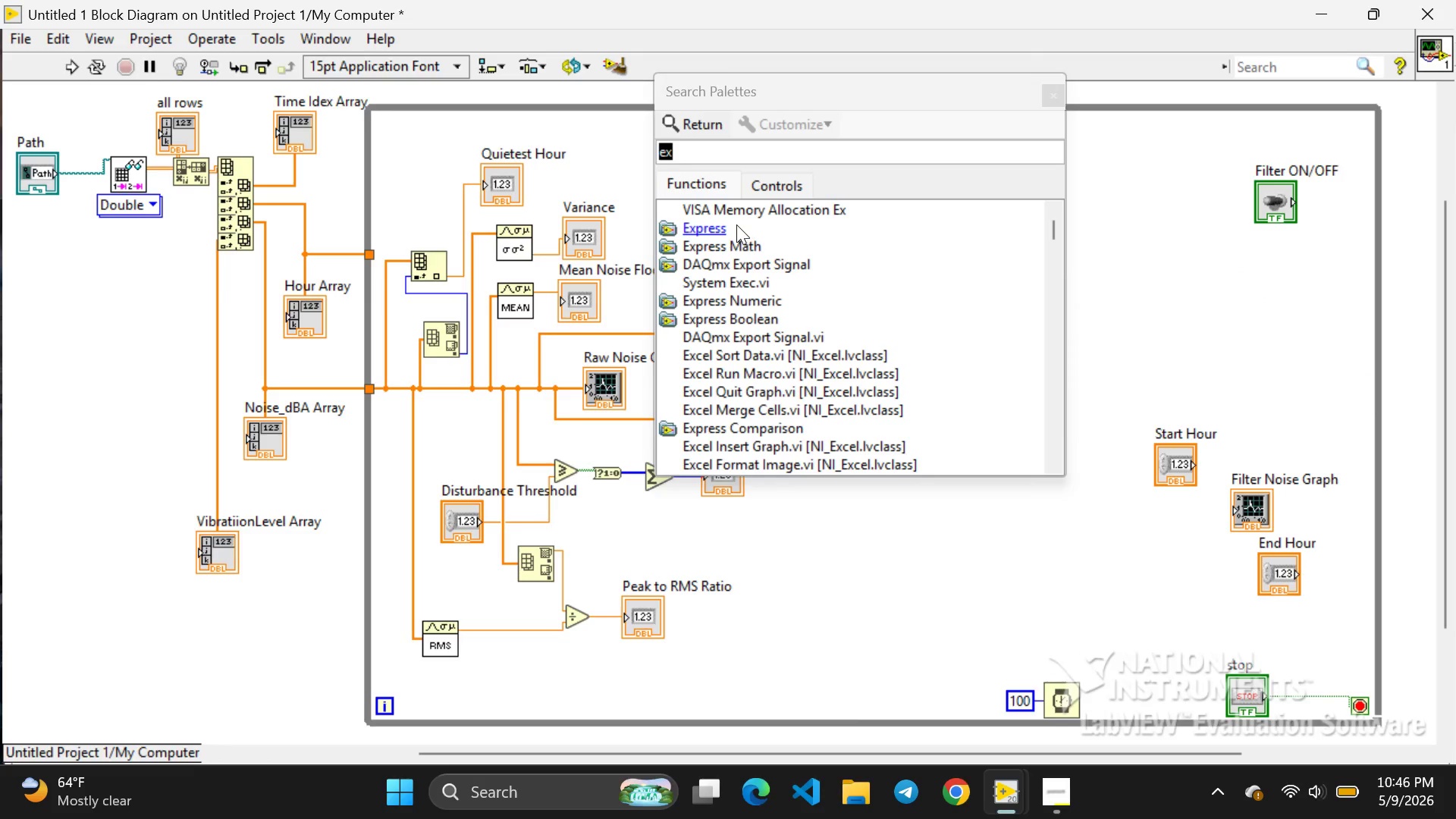 
double_click([730, 227])
 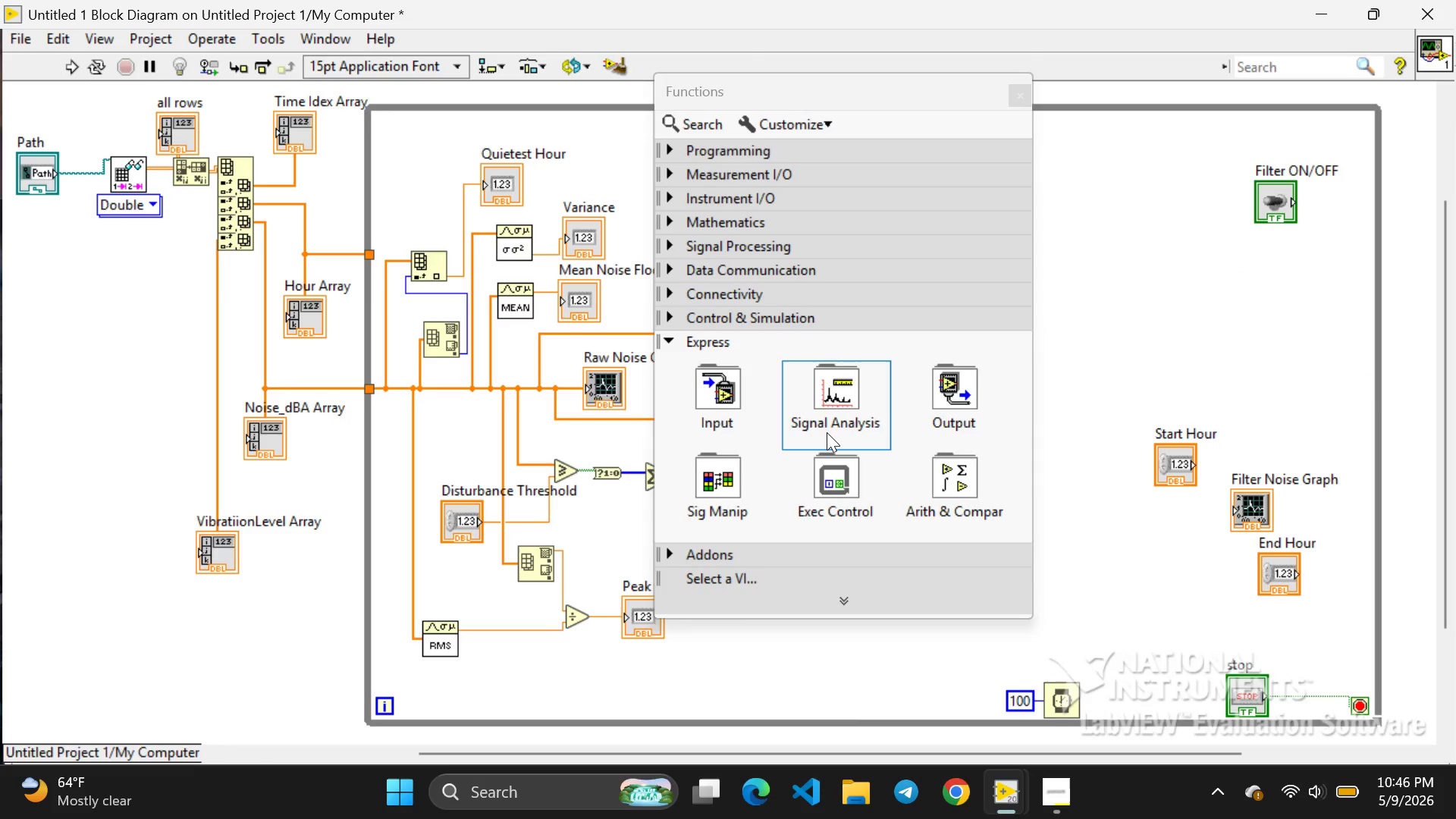 
left_click([827, 432])
 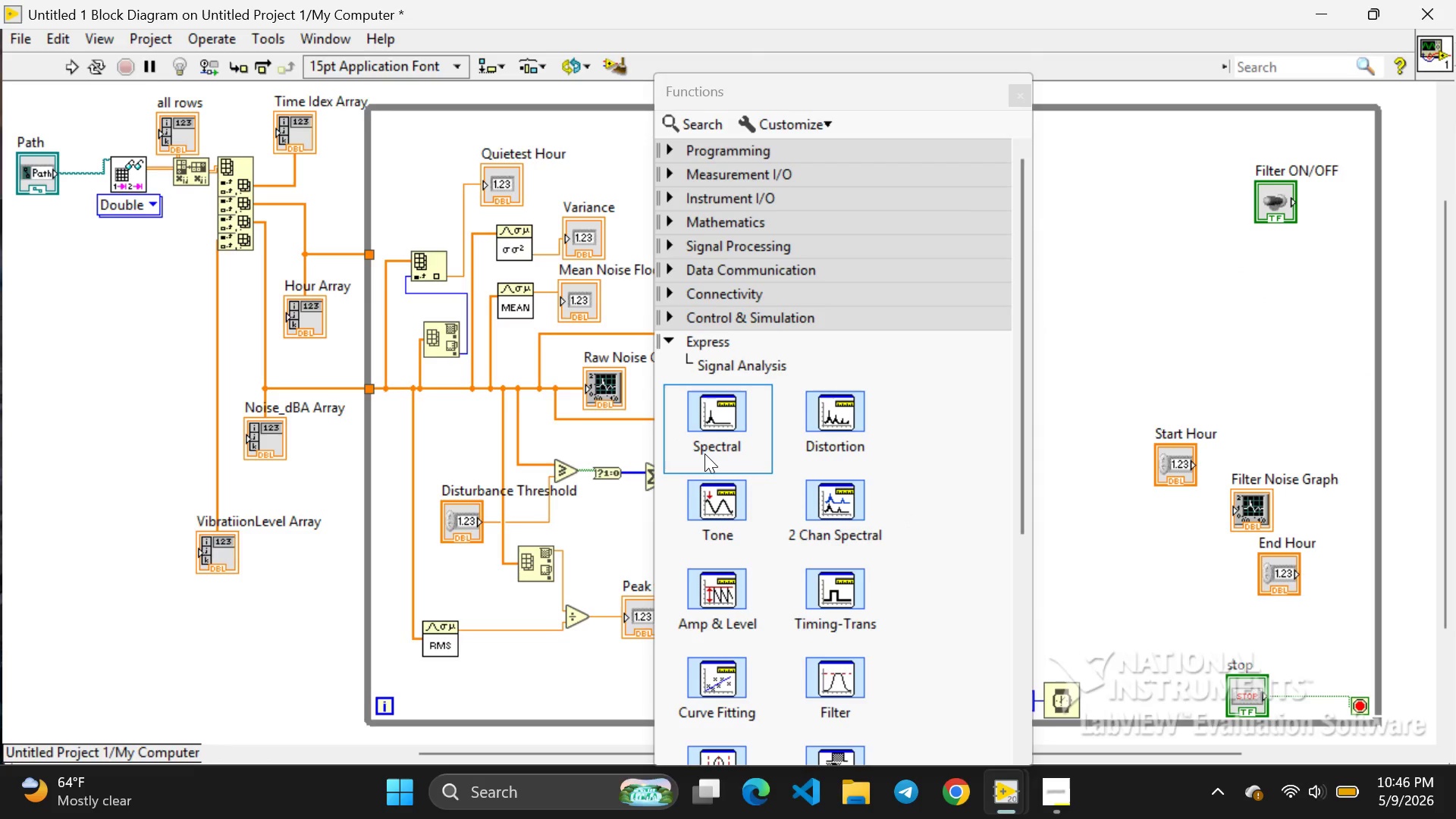 
left_click([704, 453])
 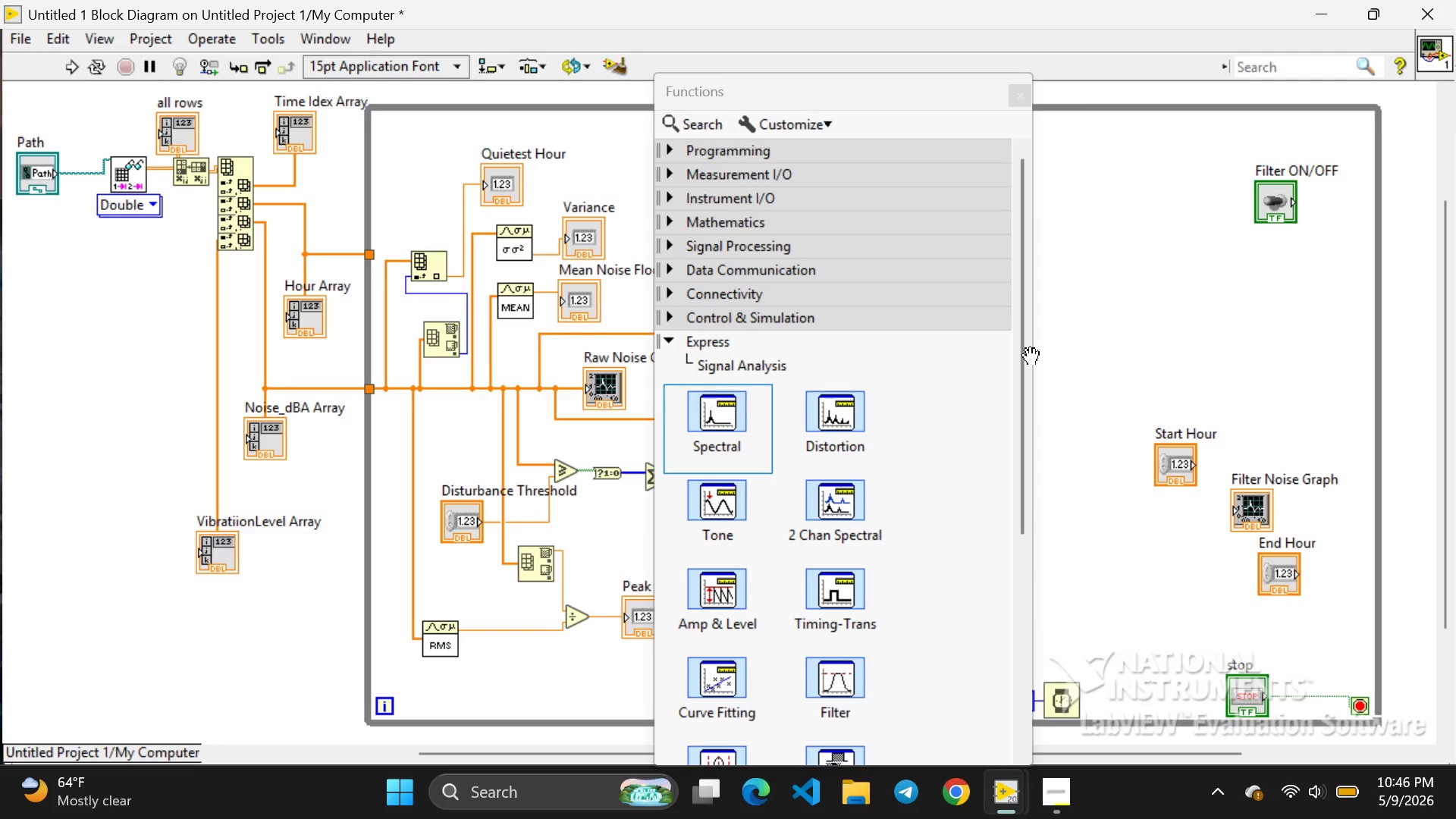 
wait(6.36)
 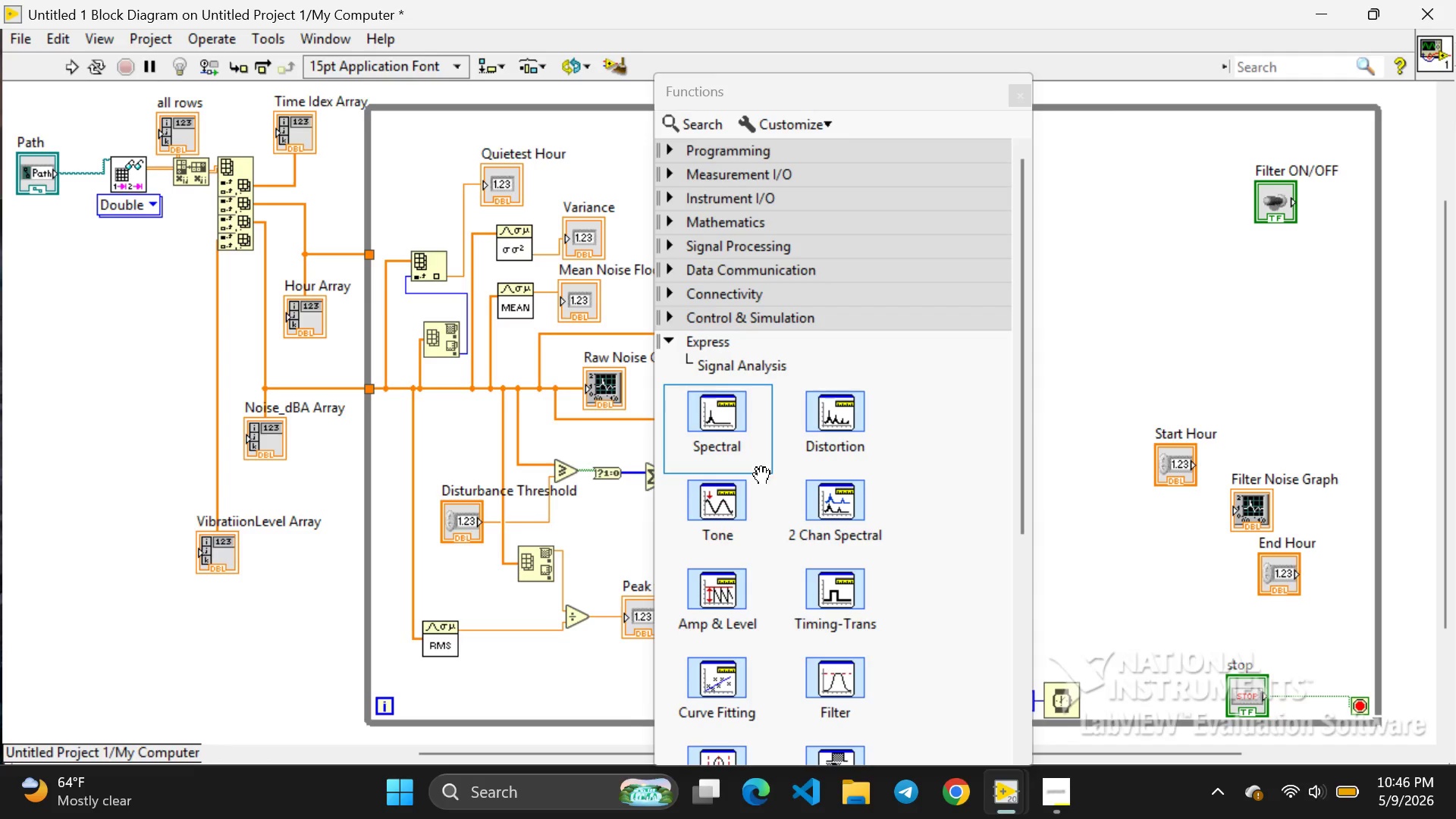 
left_click([1092, 328])
 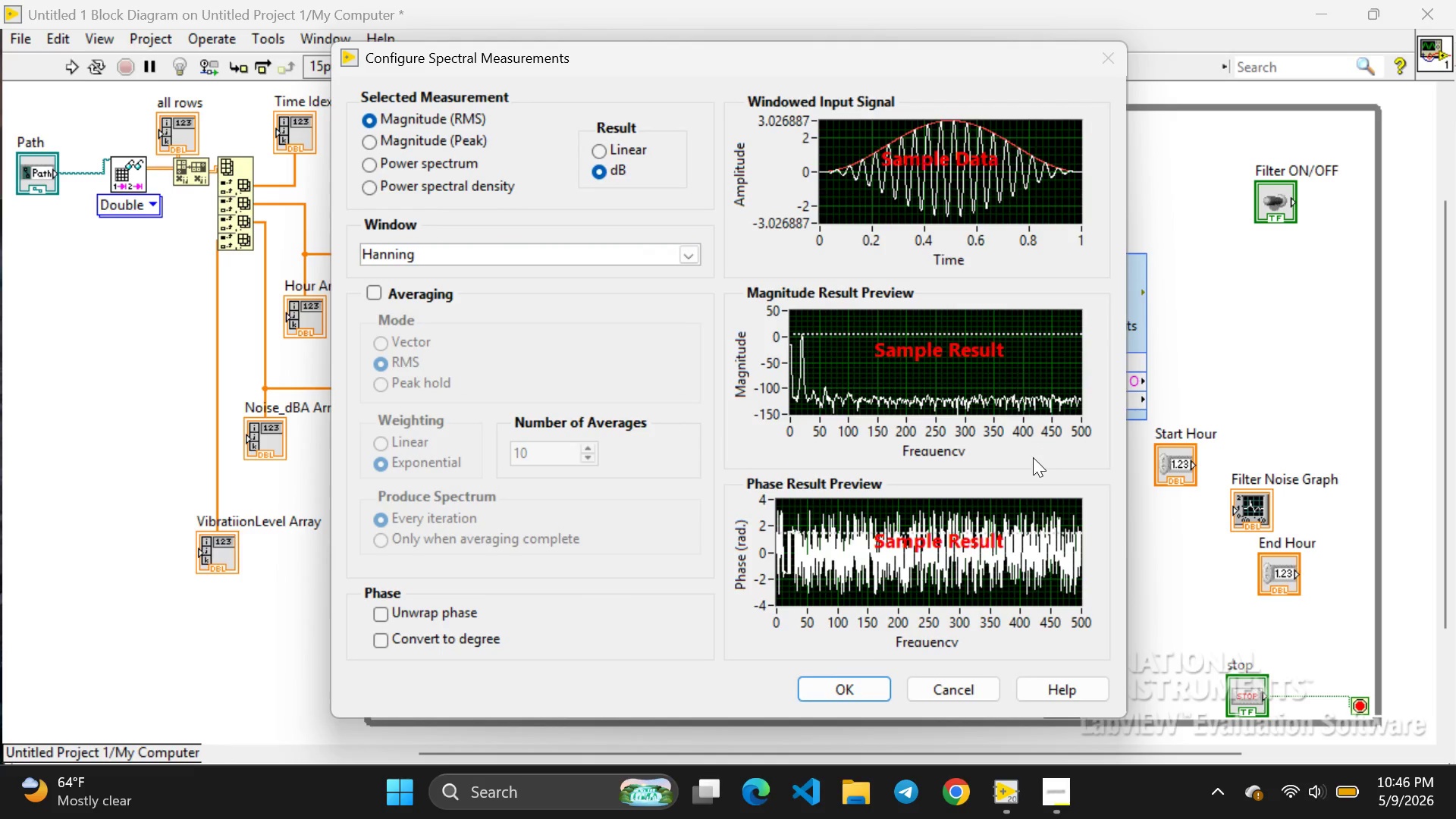 
wait(6.17)
 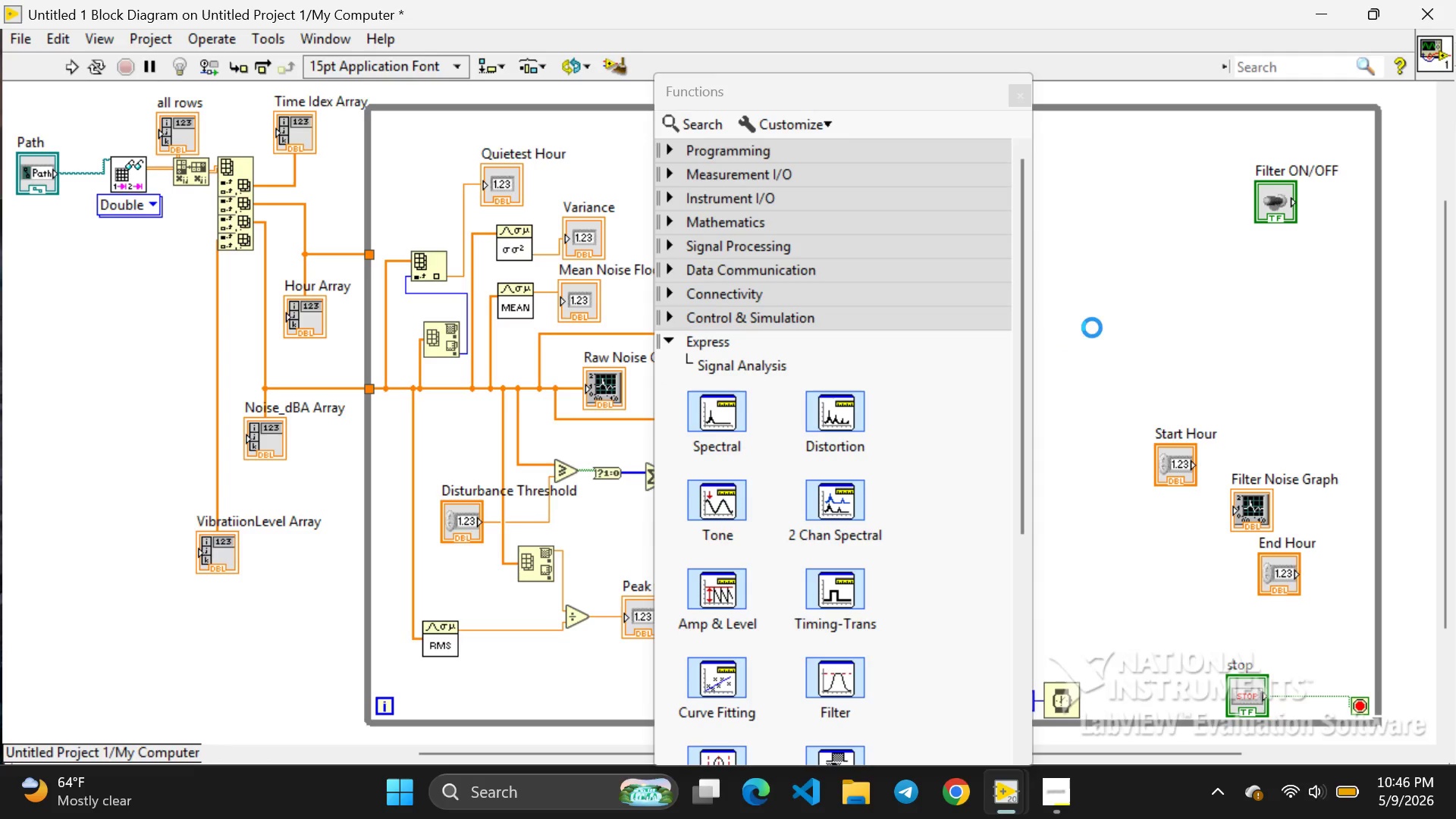 
left_click([934, 685])
 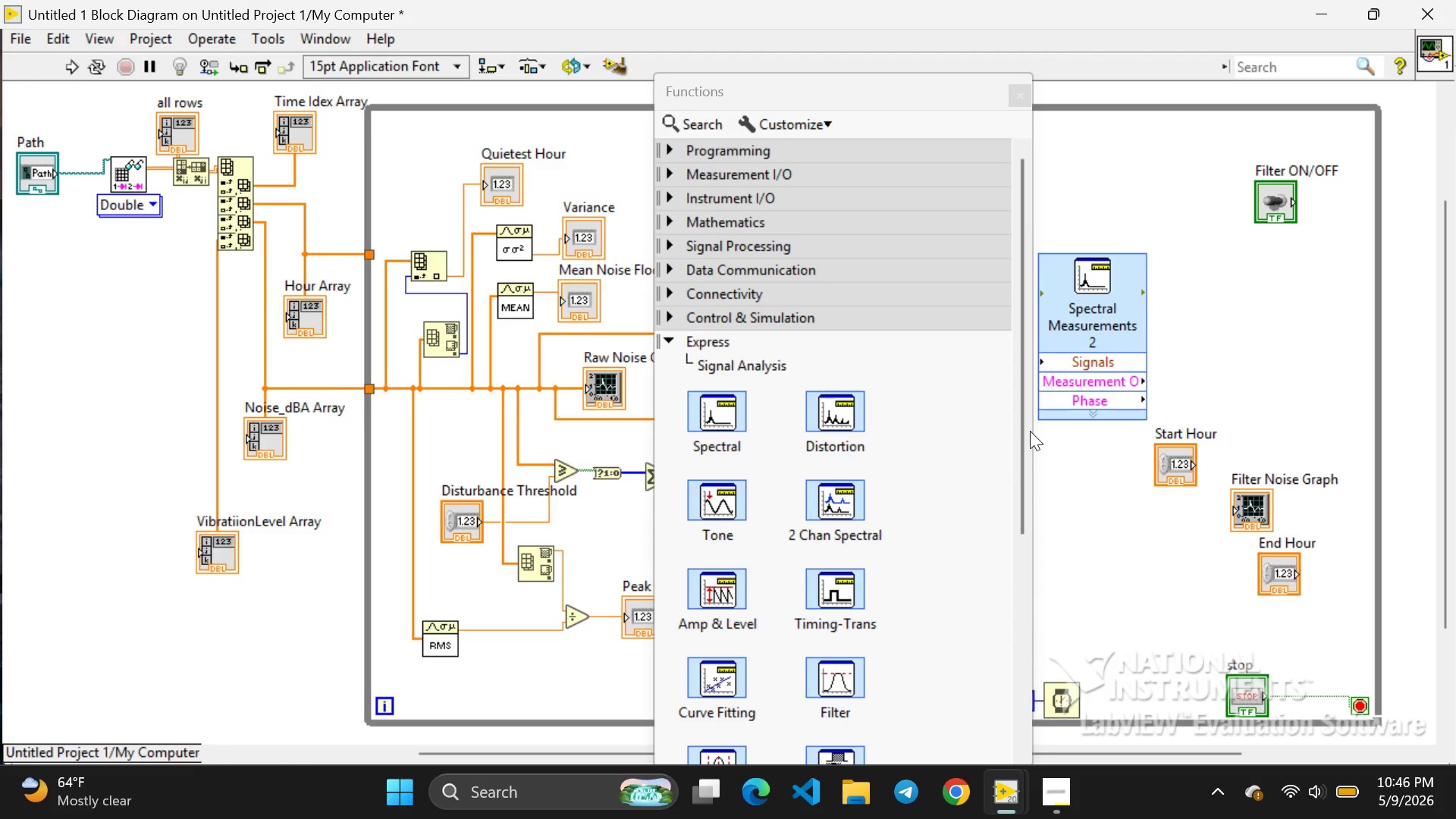 
left_click([1085, 380])
 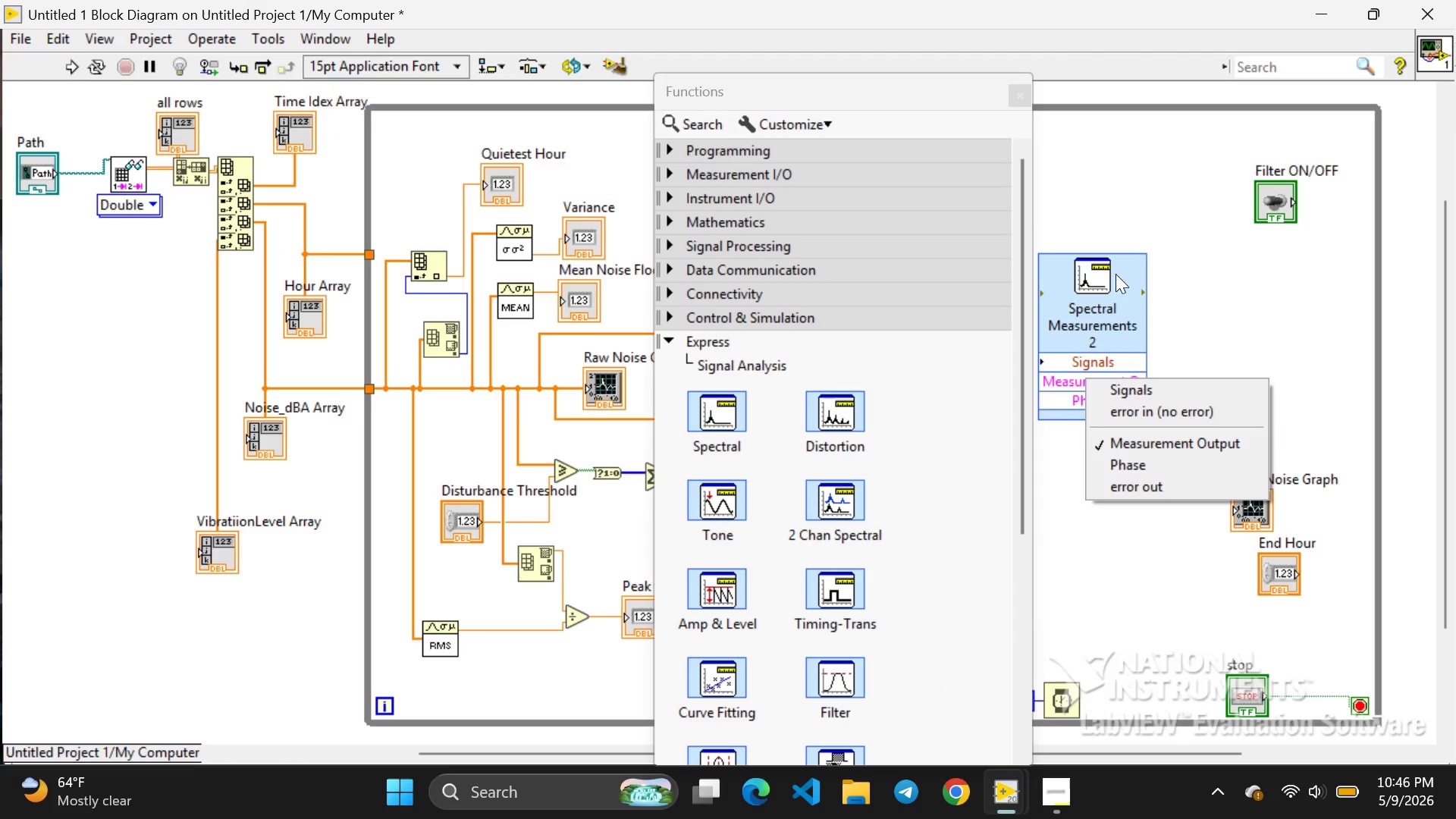 
left_click([1116, 260])
 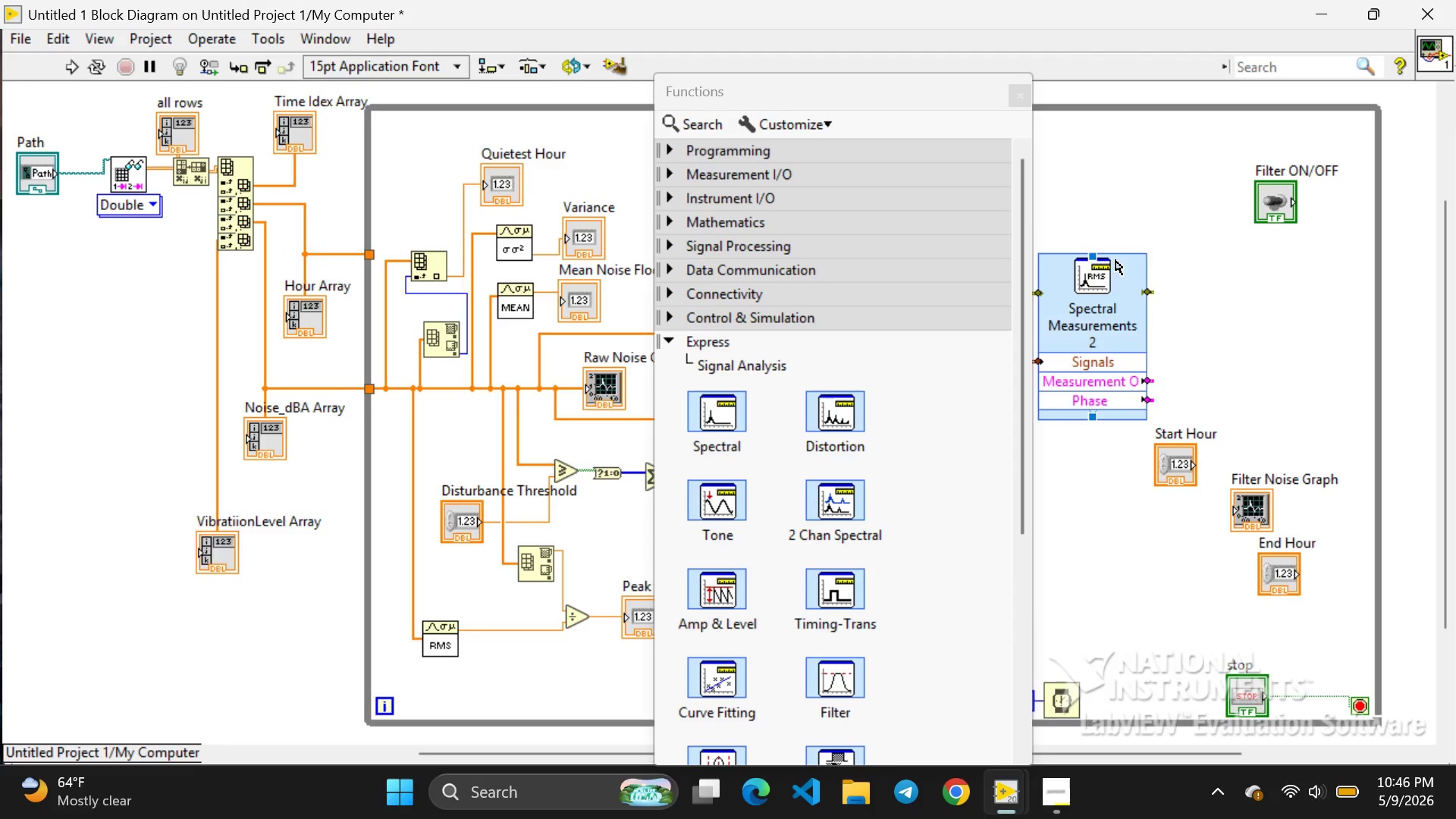 
key(Backspace)
 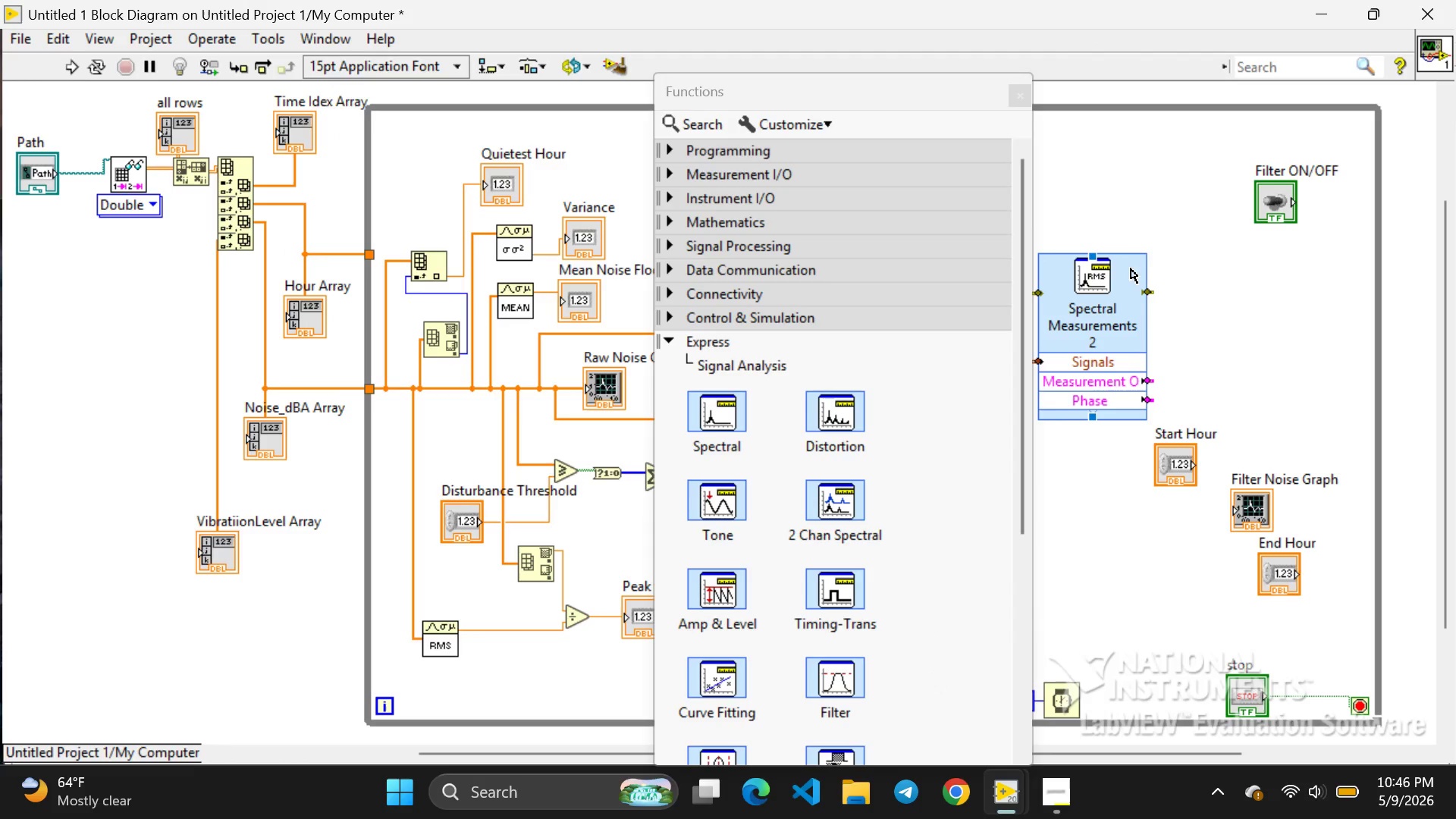 
left_click([1129, 269])
 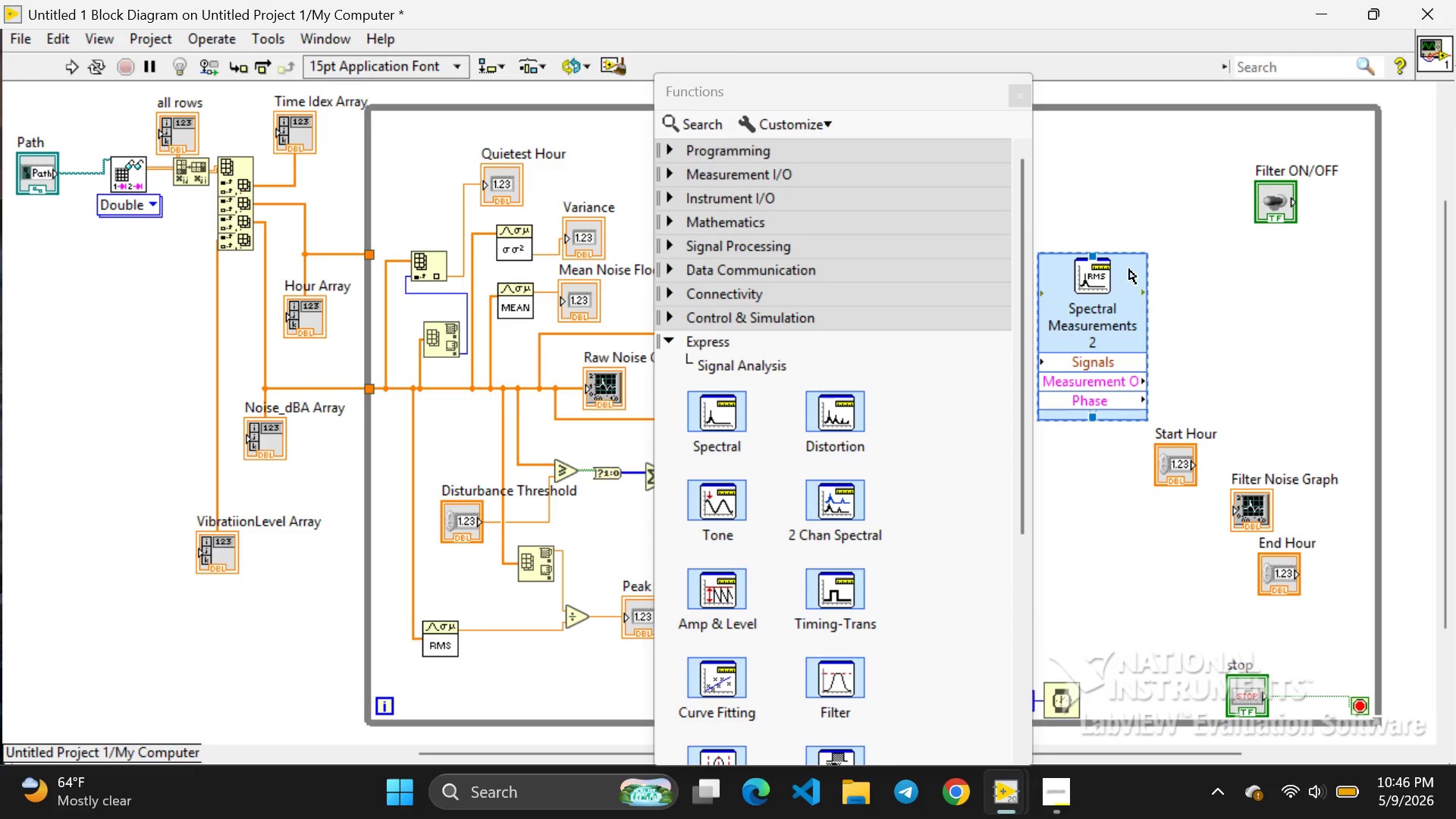 
key(Backspace)
 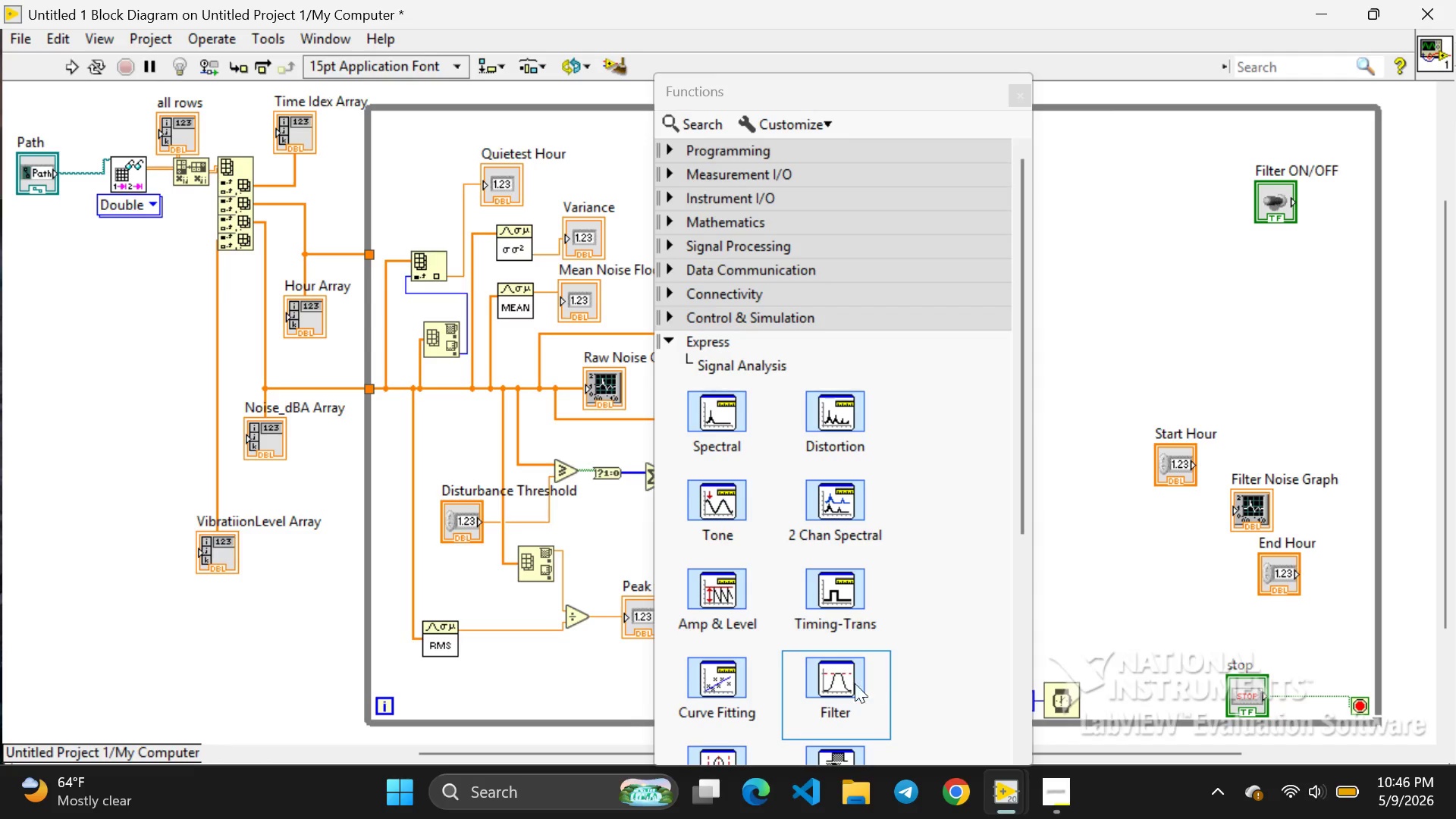 
left_click([851, 682])
 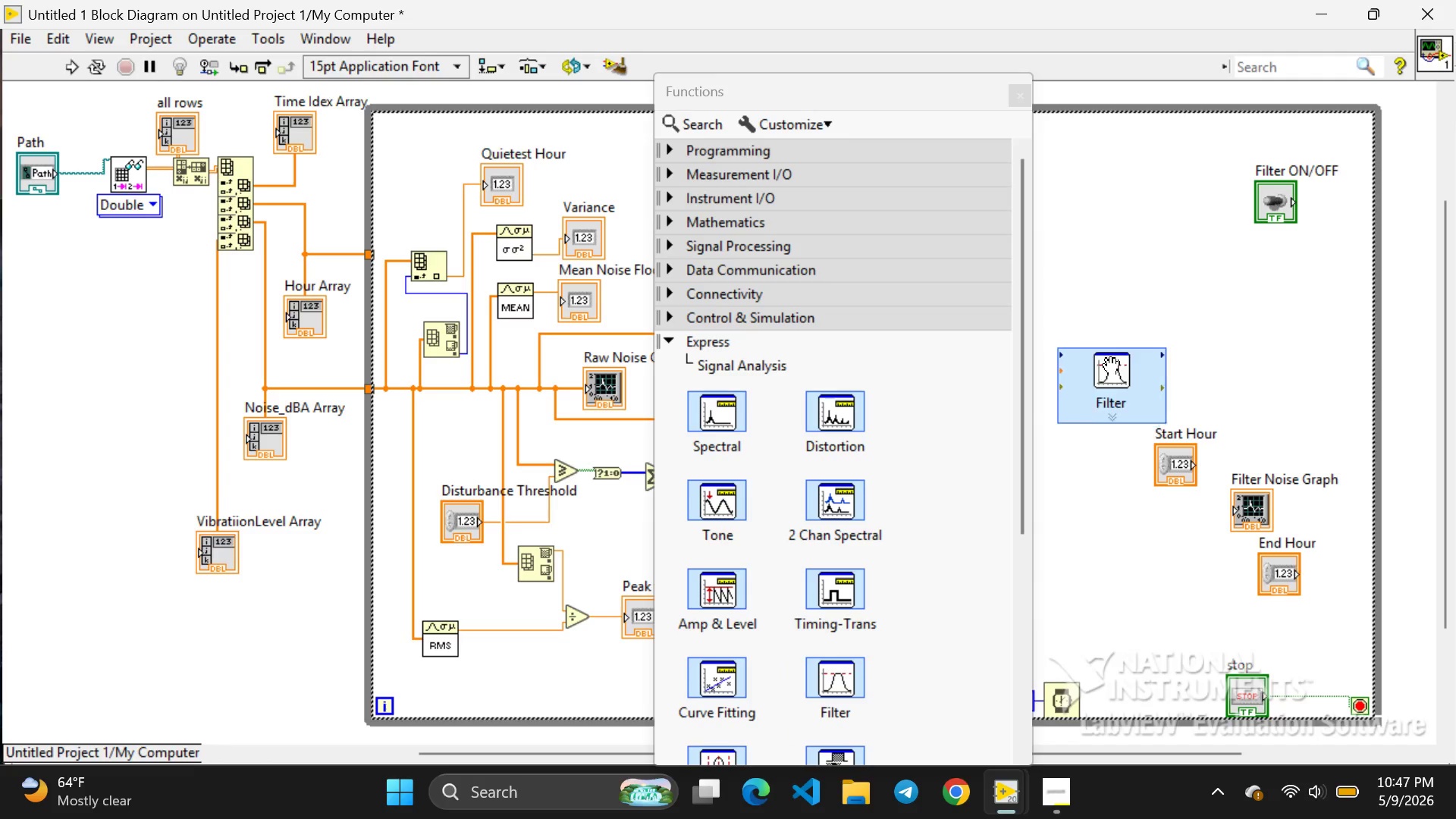 
left_click([1115, 357])
 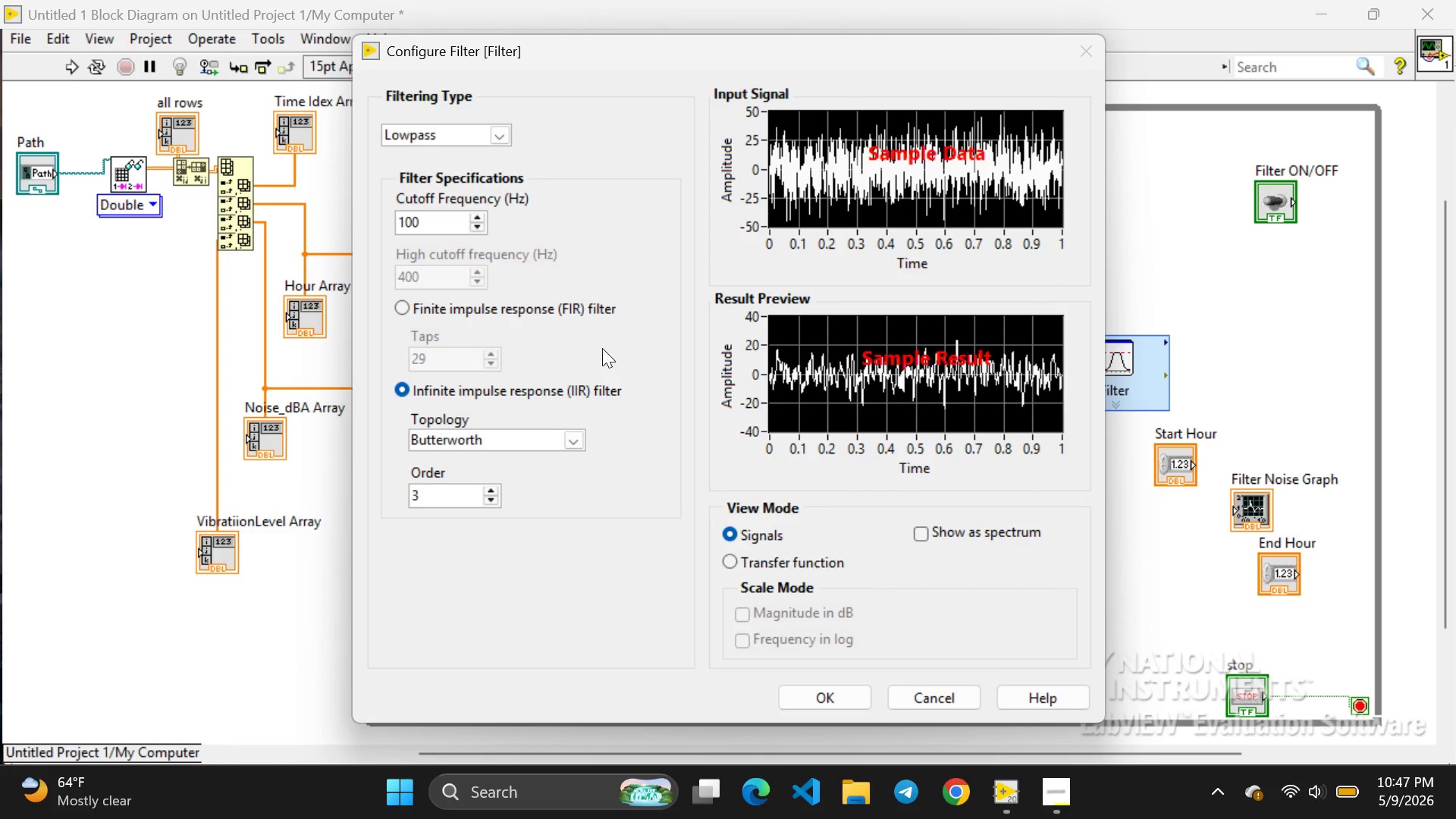 
wait(6.95)
 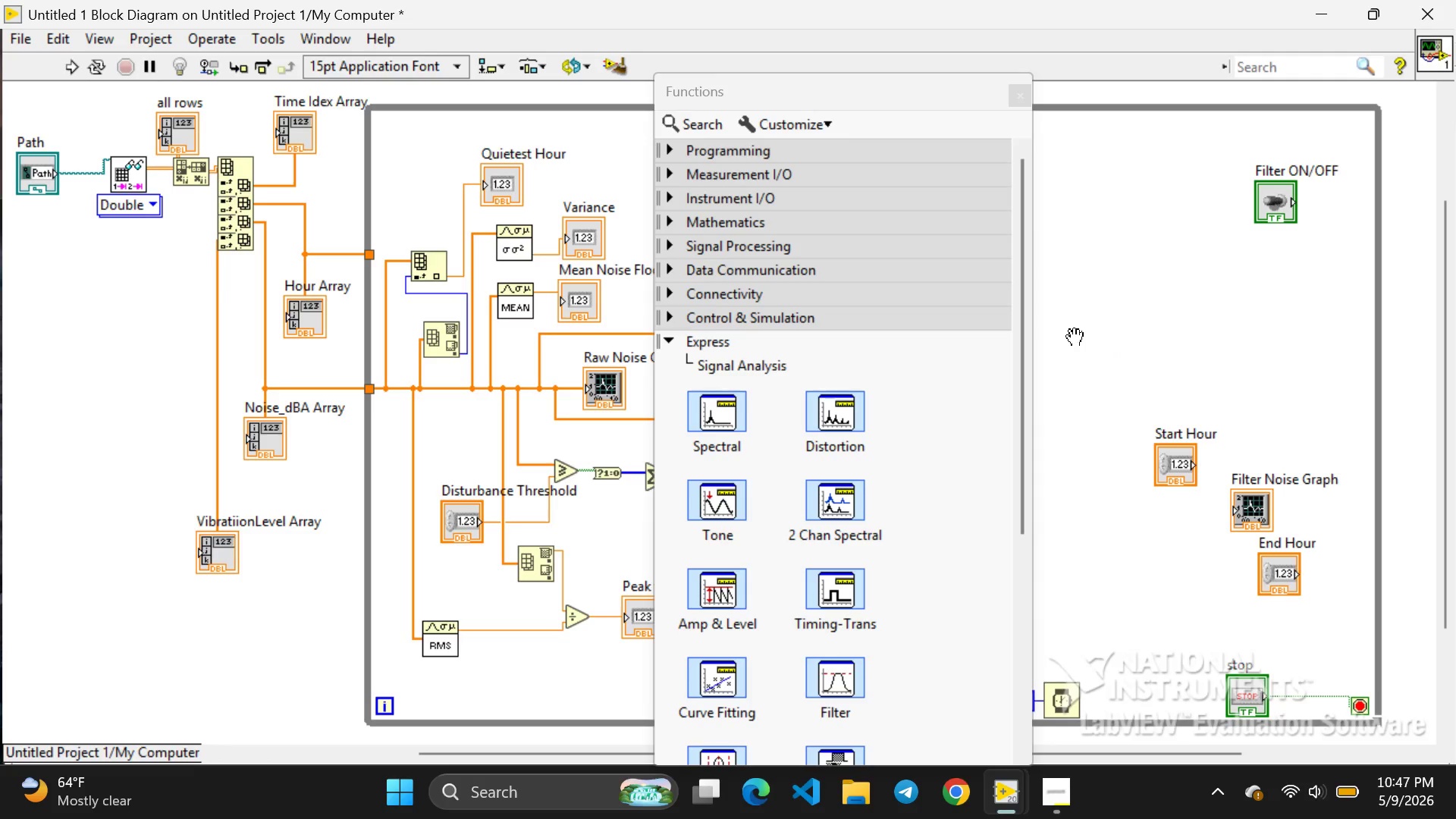 
left_click([817, 692])
 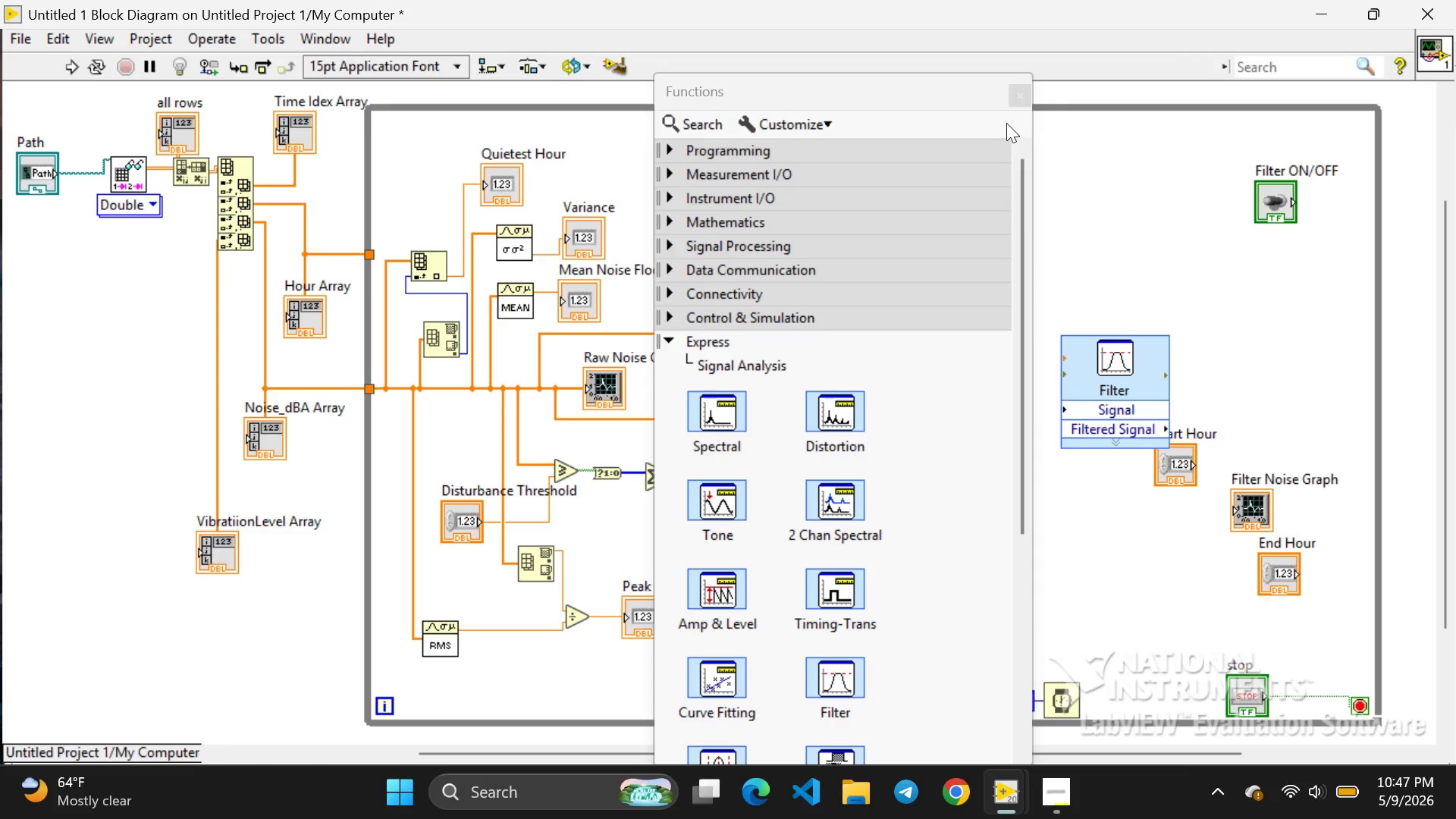 
left_click([1025, 87])
 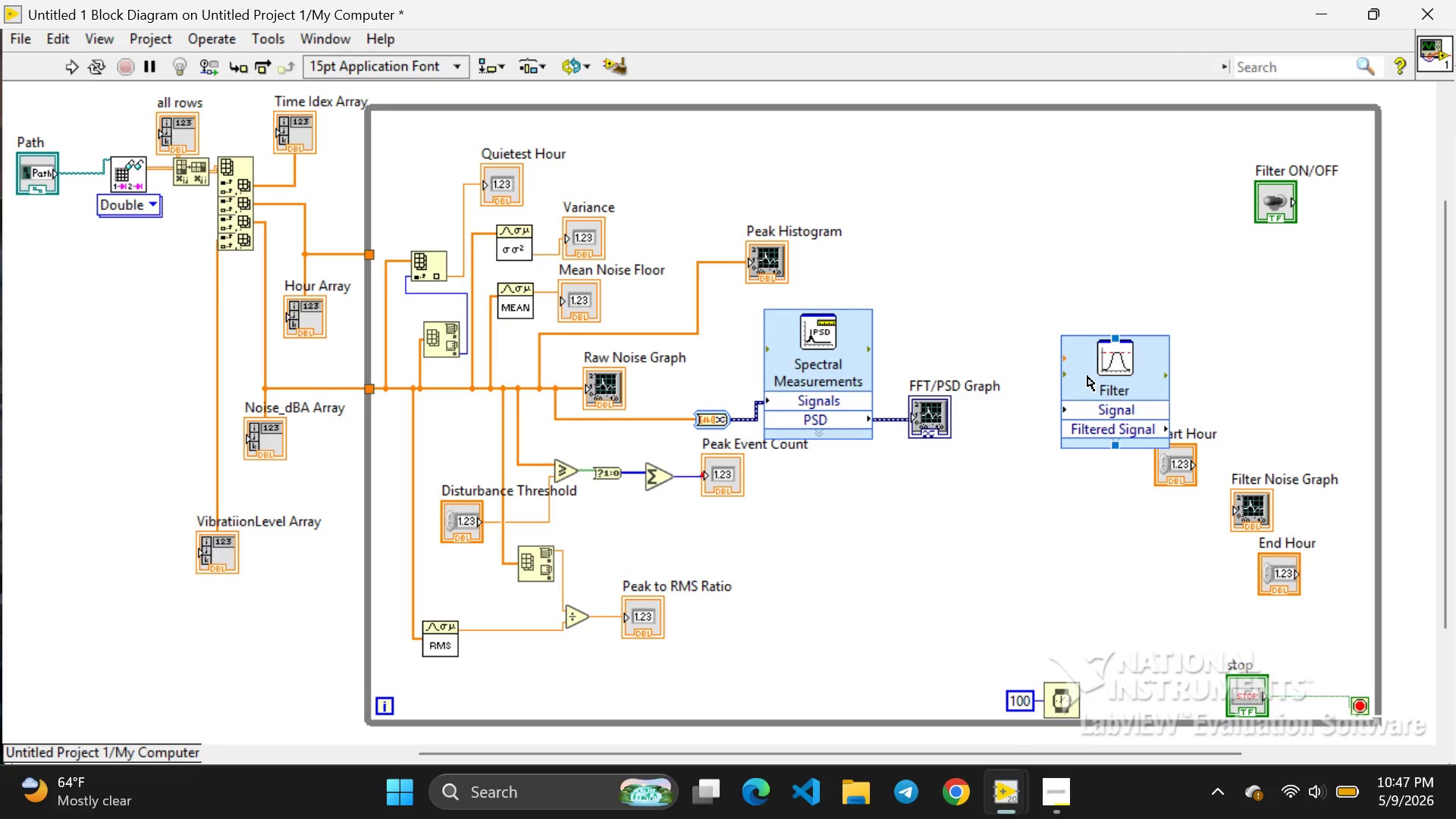 
left_click([1148, 371])
 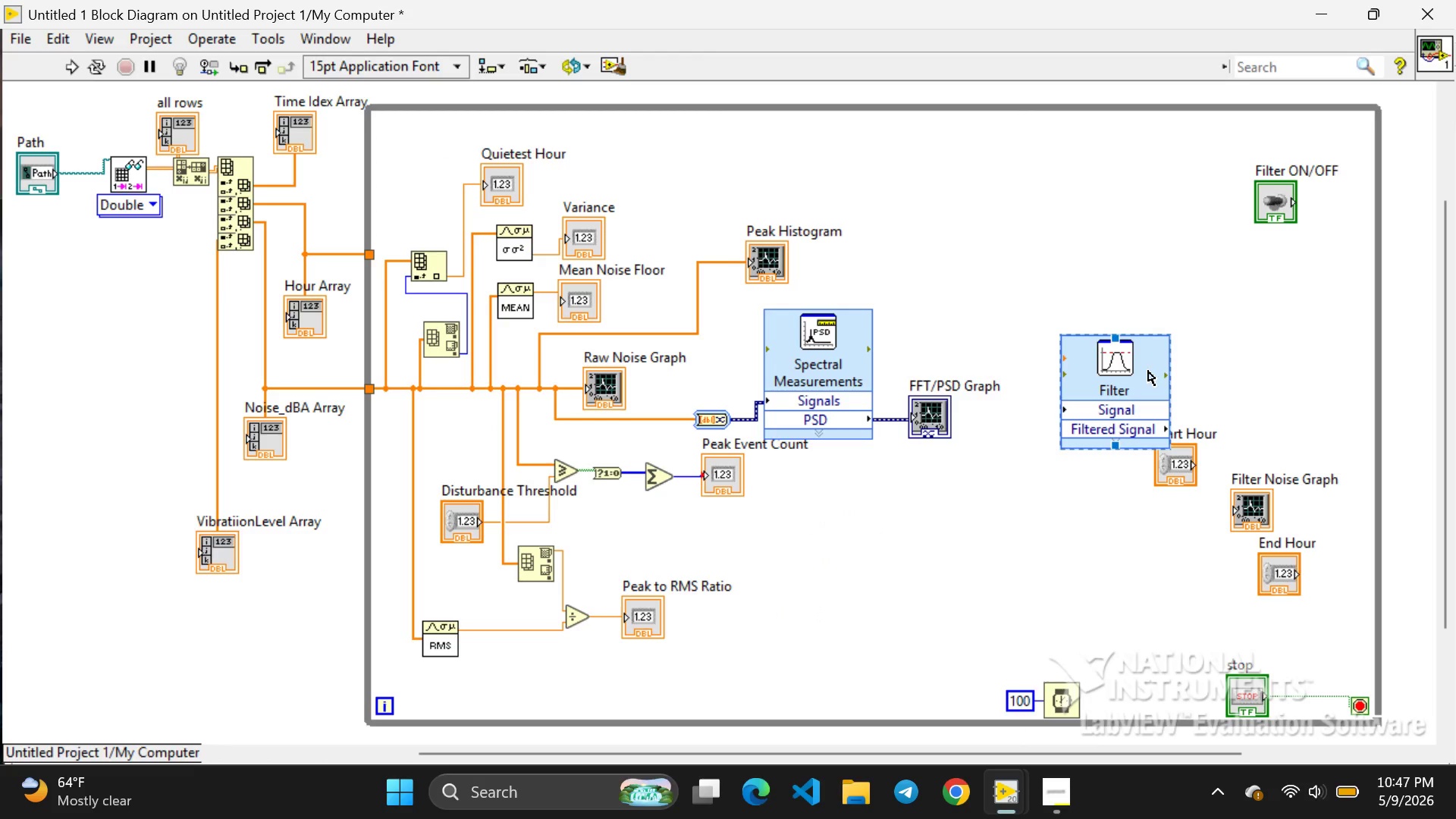 
left_click_drag(start_coordinate=[1148, 371], to_coordinate=[863, 535])
 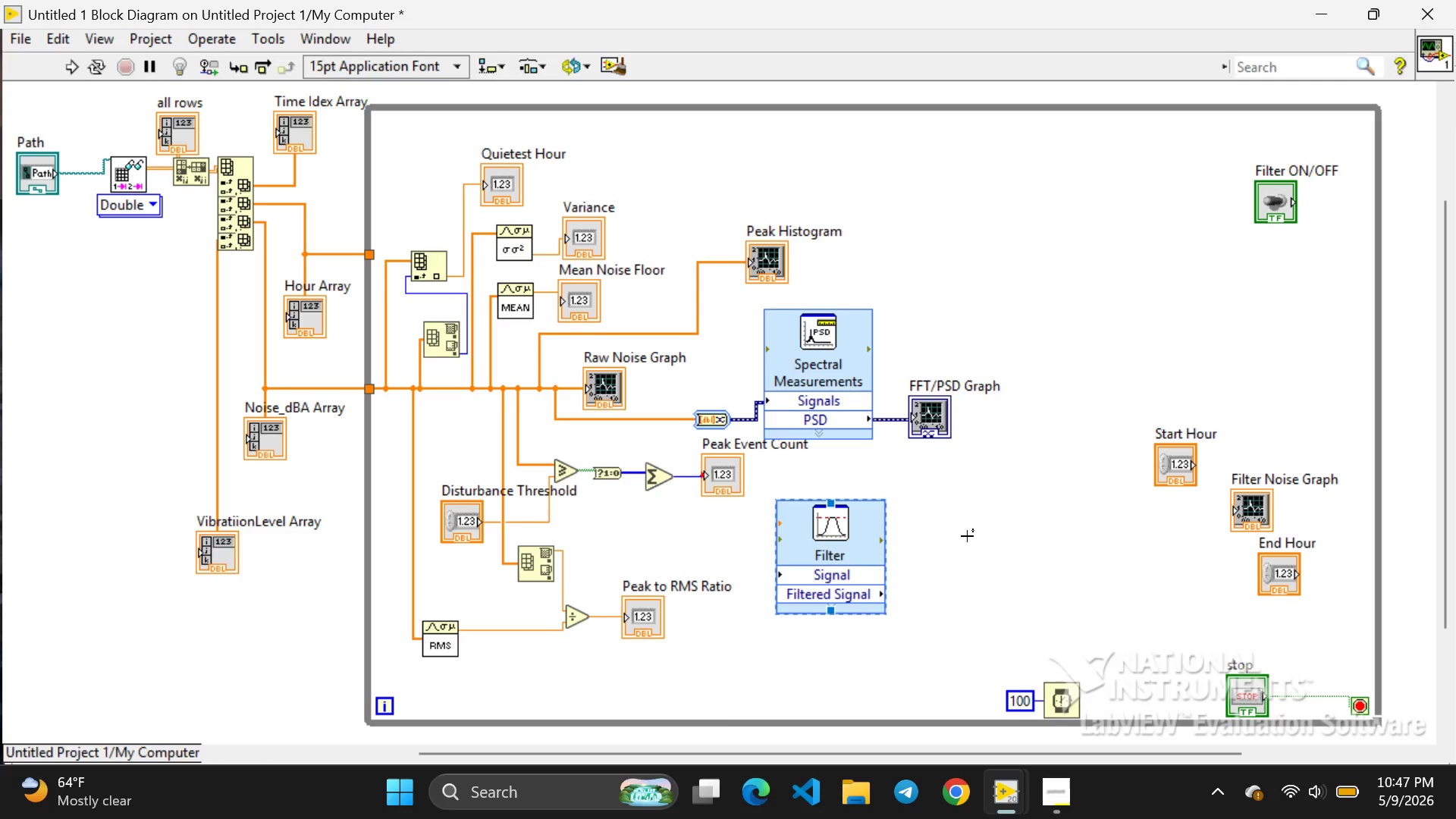 
left_click([967, 536])
 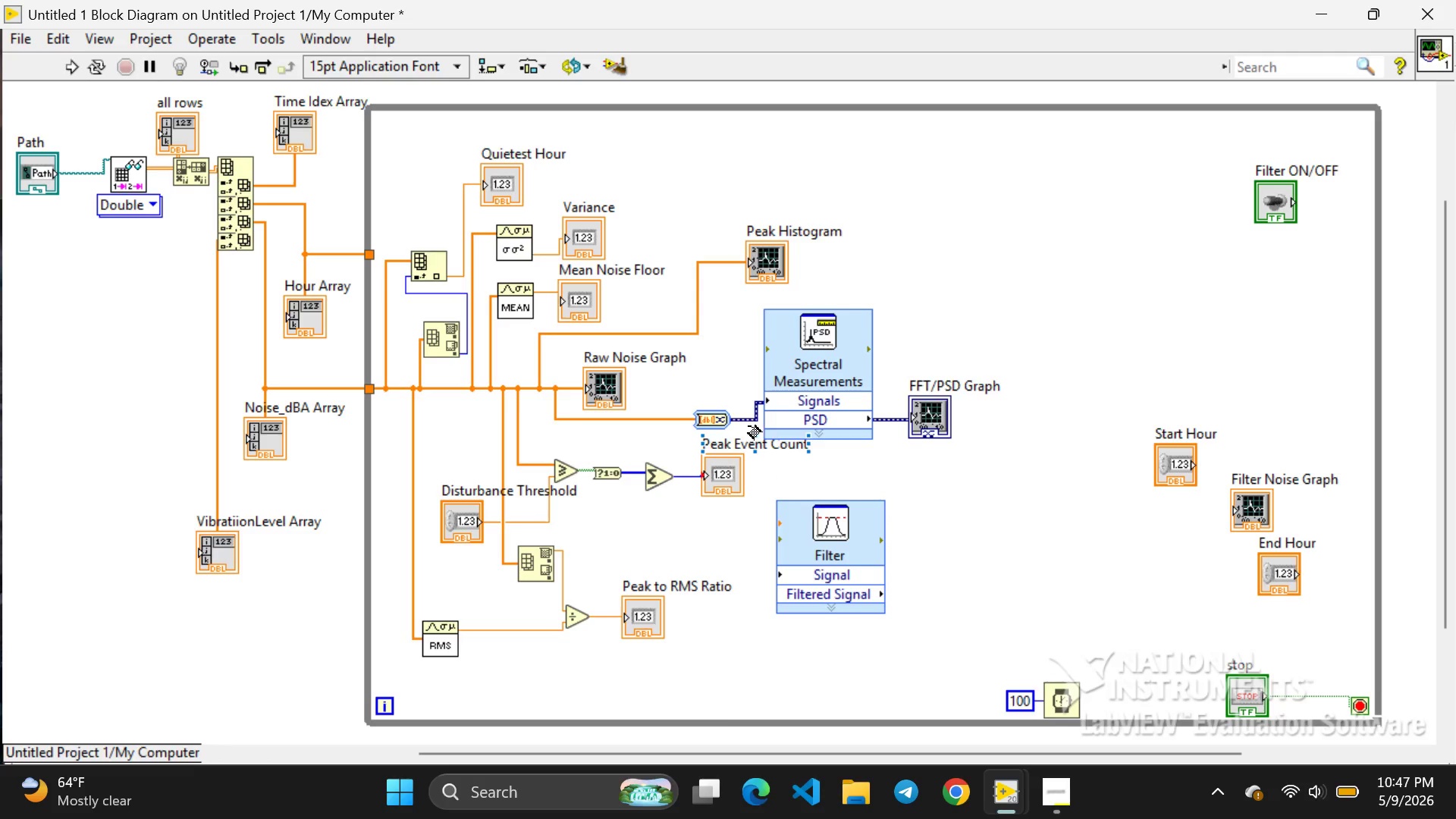 
left_click_drag(start_coordinate=[749, 426], to_coordinate=[778, 573])
 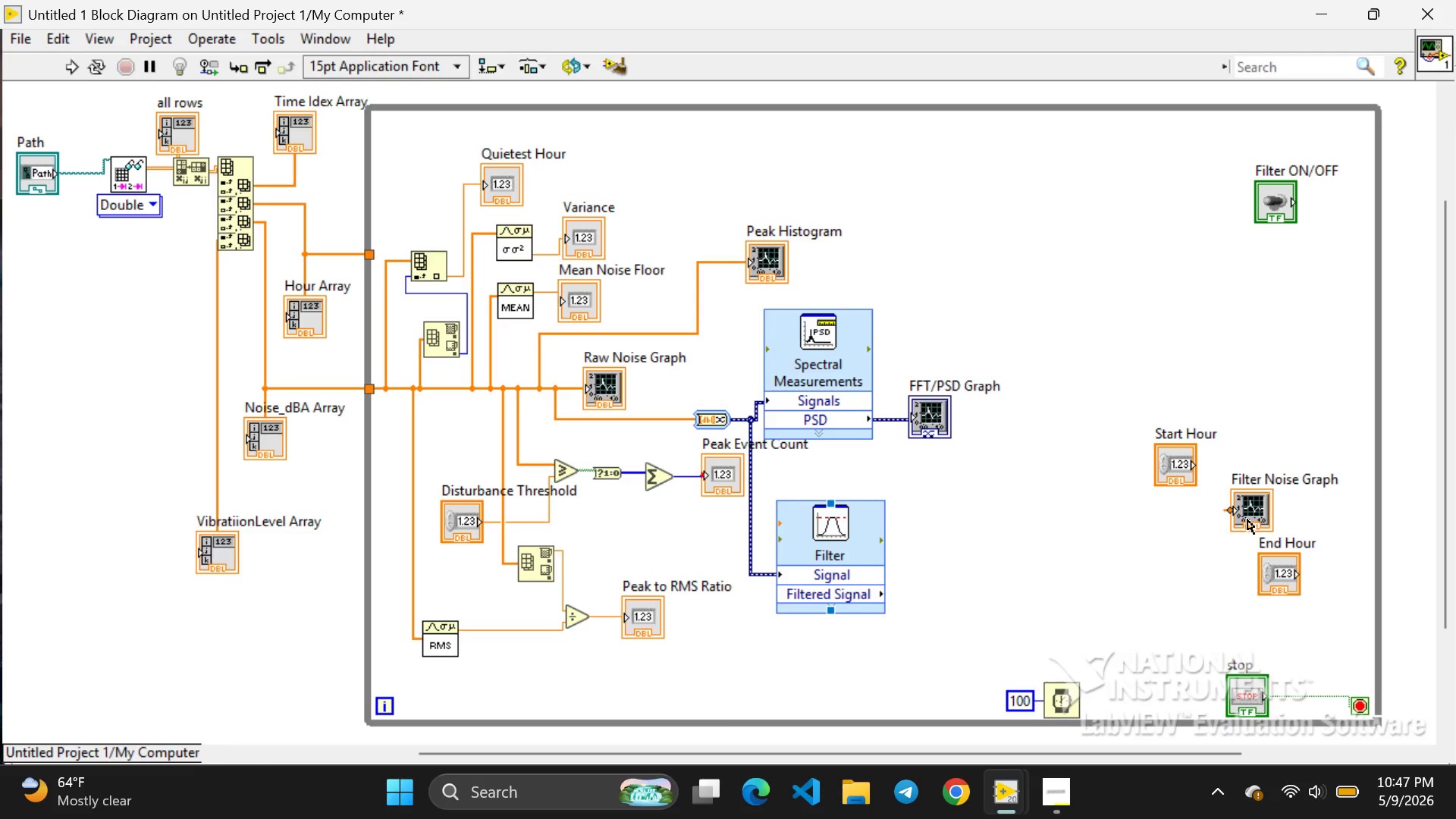 
left_click_drag(start_coordinate=[1259, 510], to_coordinate=[974, 600])
 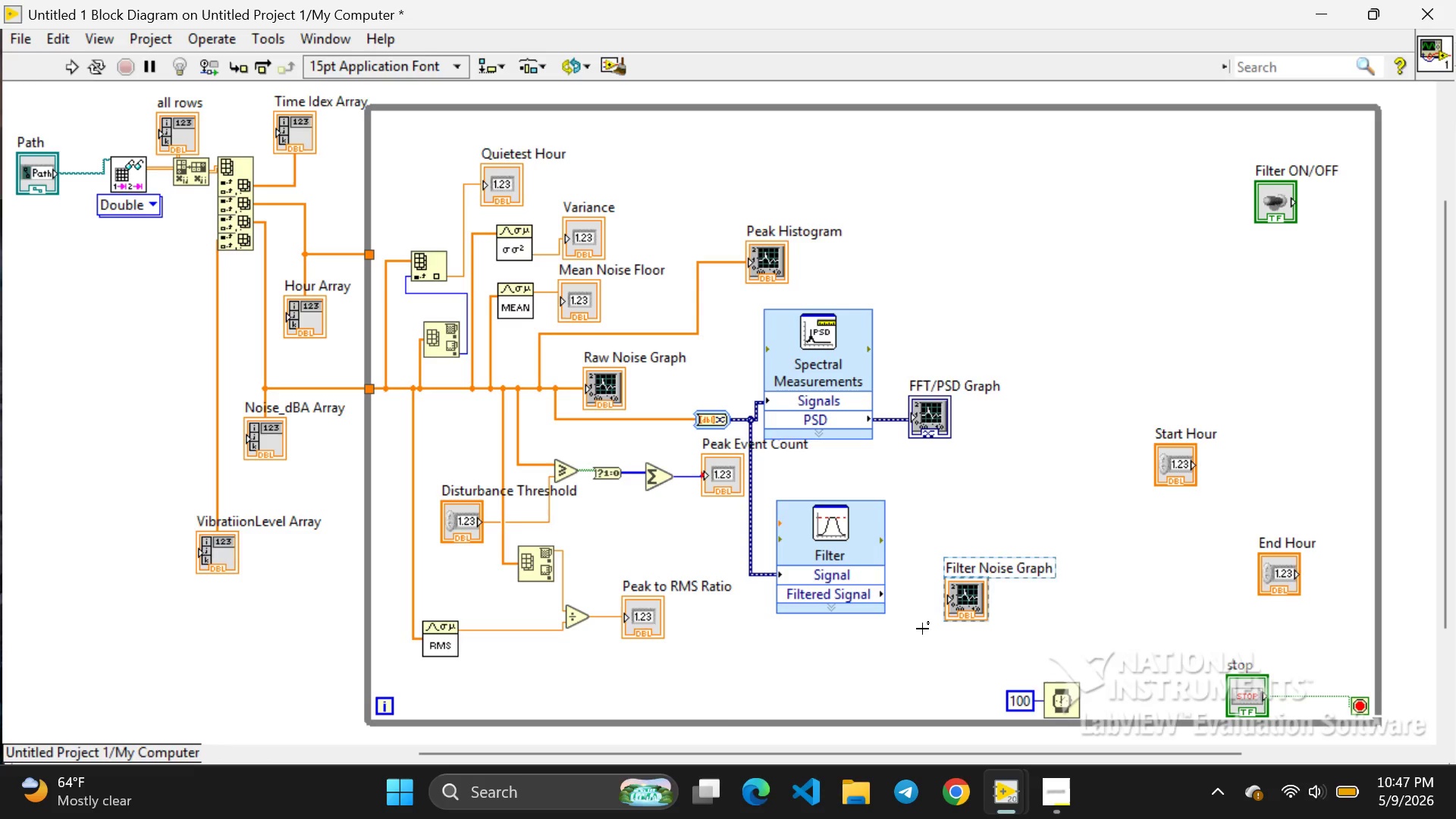 
left_click([922, 629])
 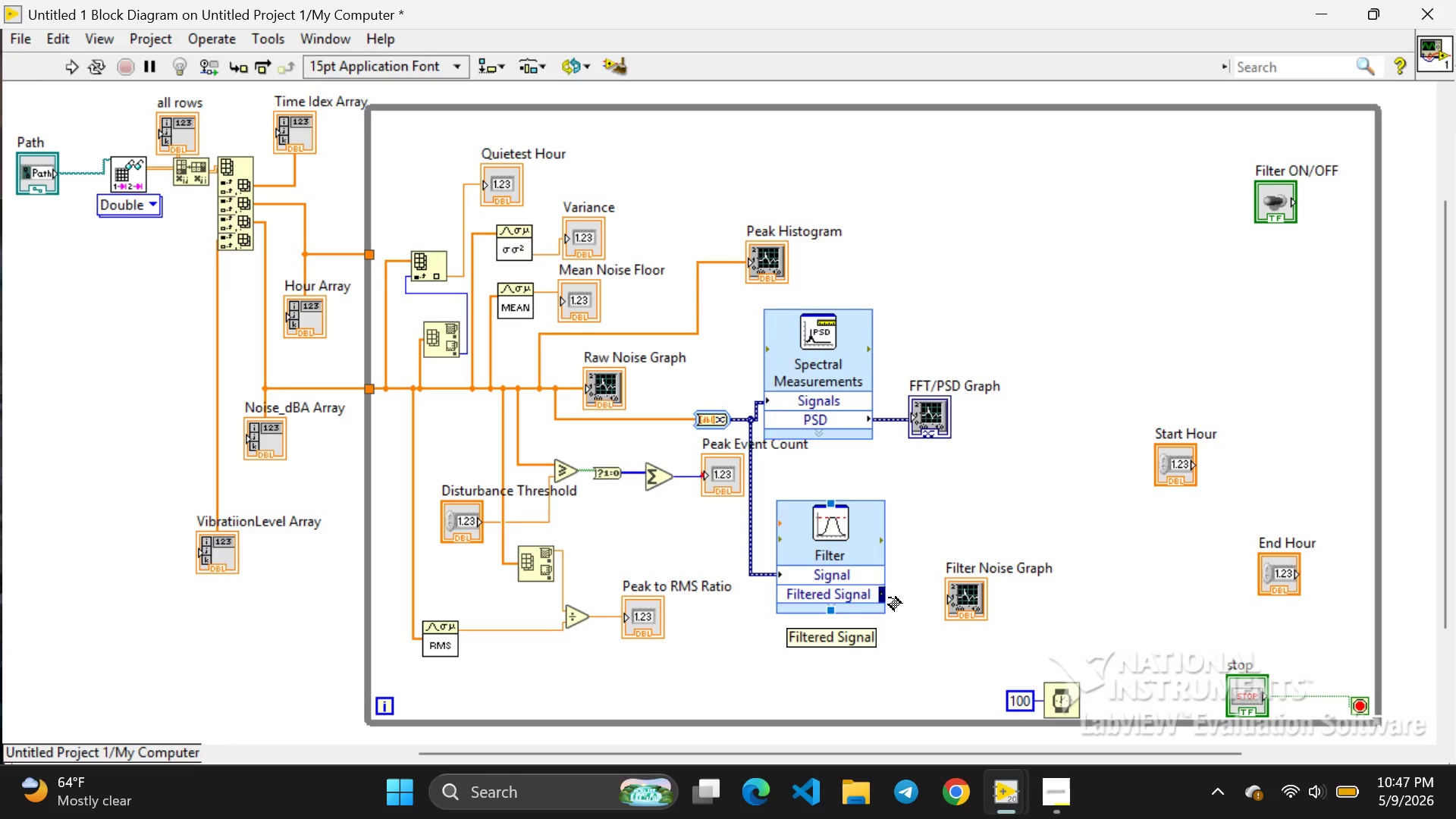 
left_click_drag(start_coordinate=[889, 596], to_coordinate=[943, 601])
 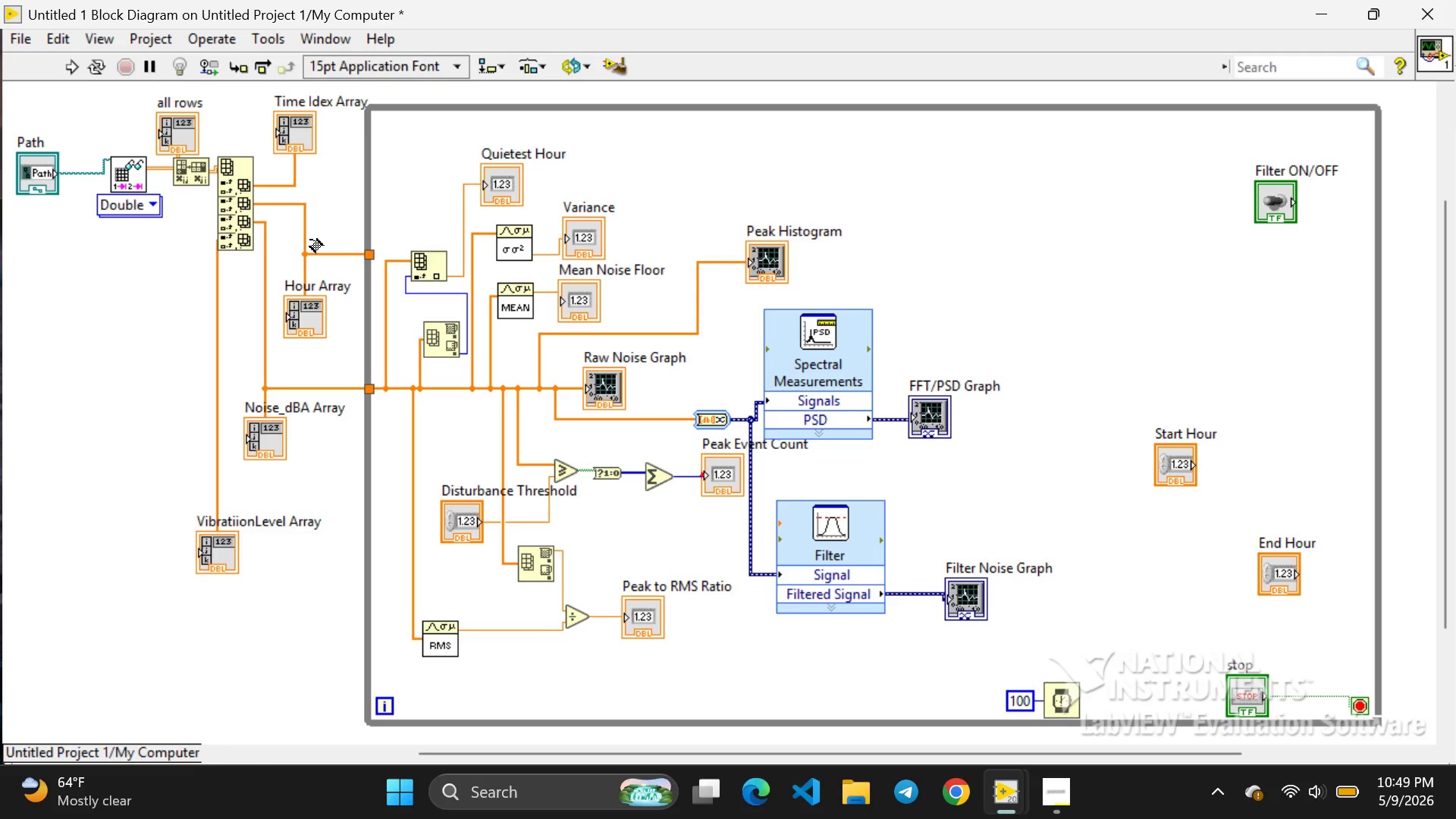 
wait(114.58)
 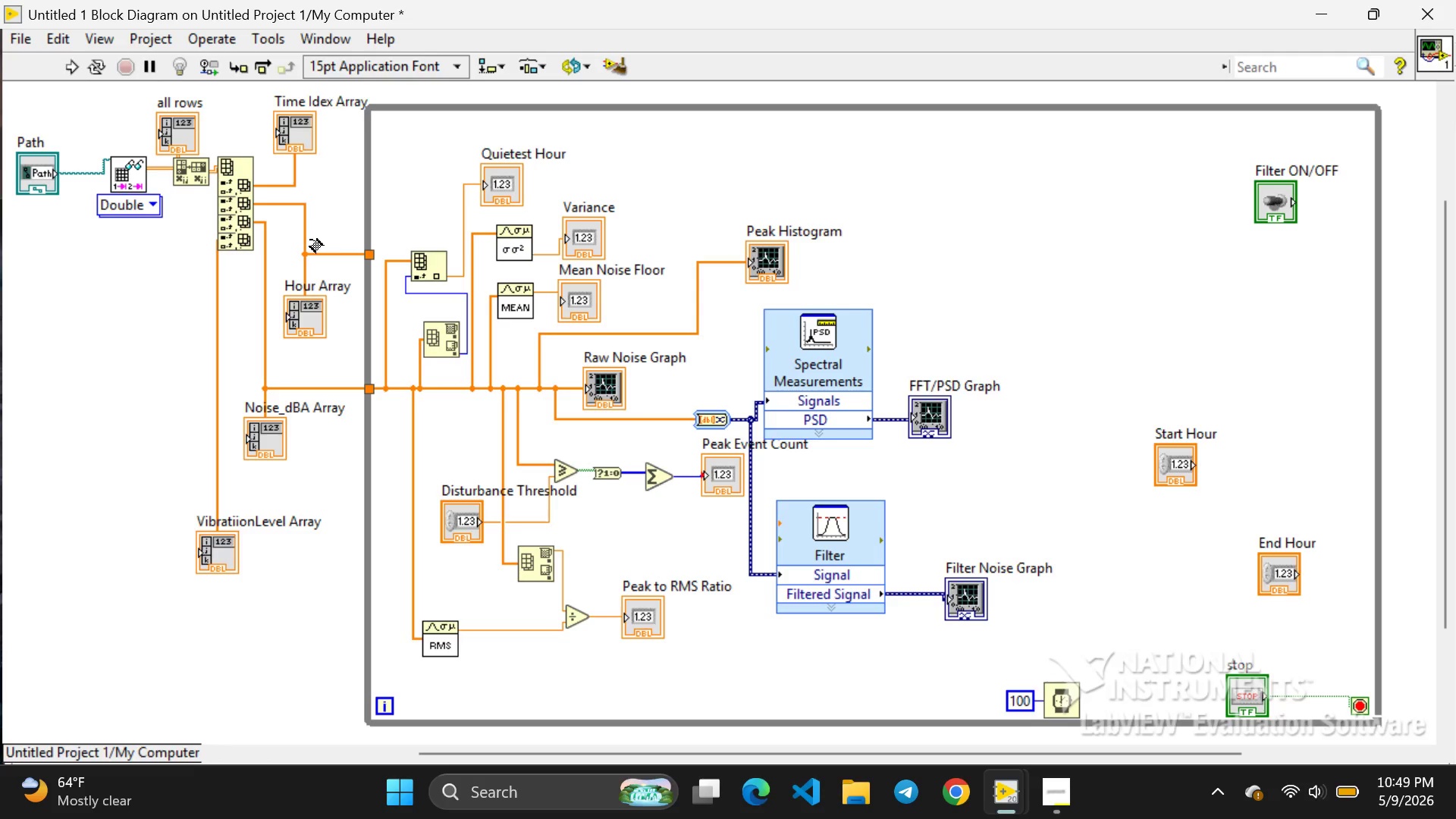 
left_click_drag(start_coordinate=[869, 107], to_coordinate=[863, 89])
 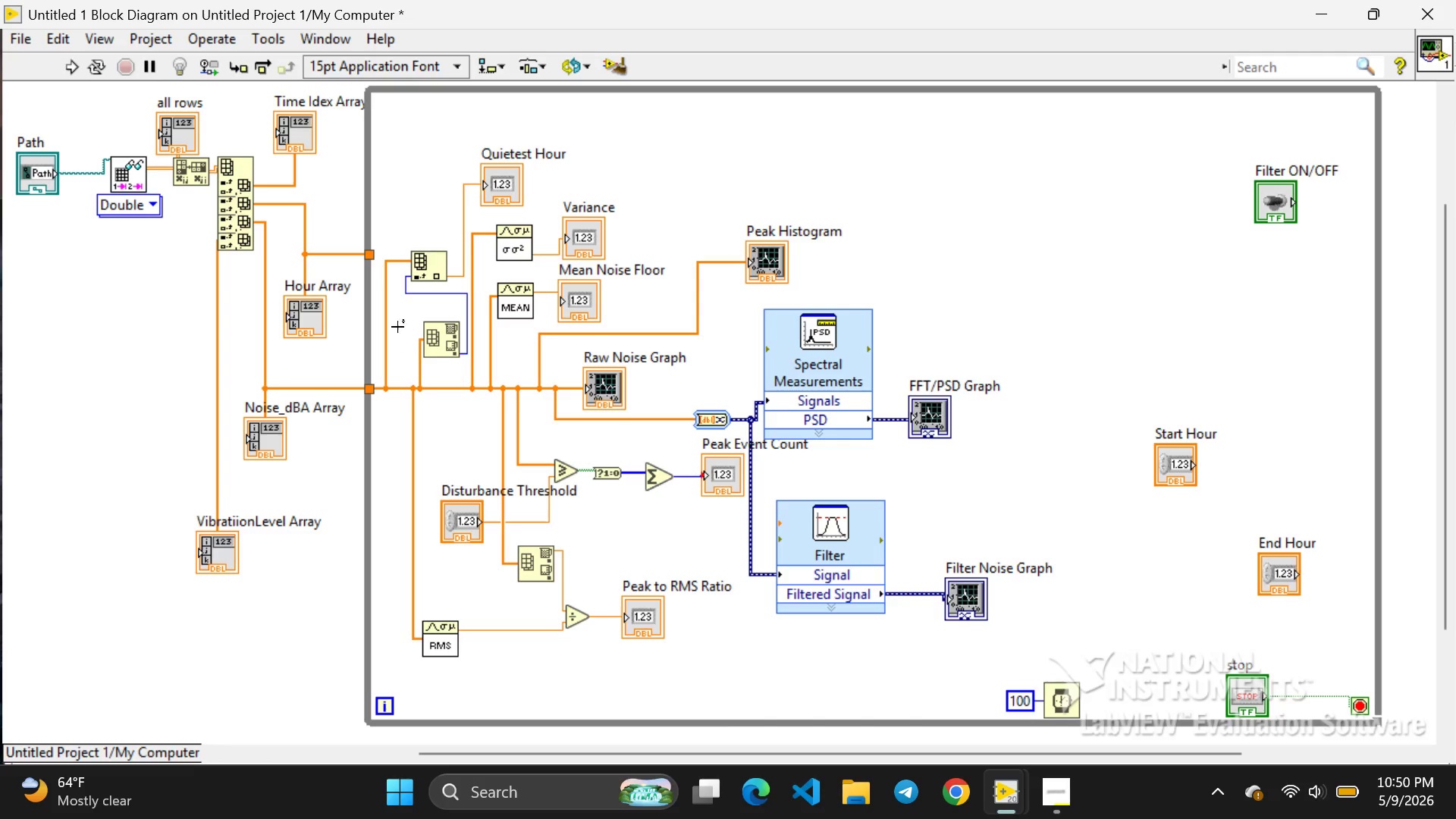 
wait(43.84)
 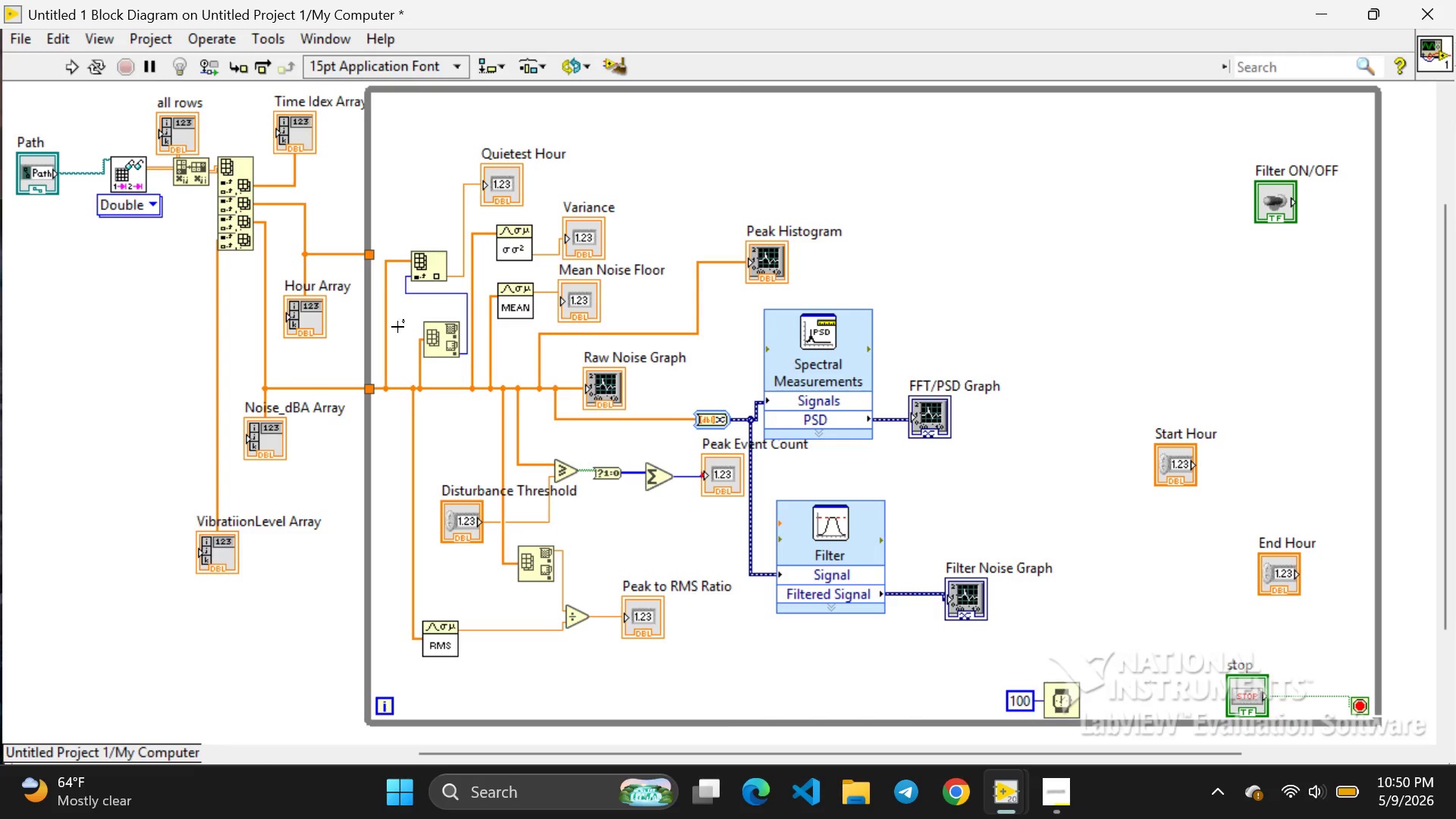 
left_click([388, 328])
 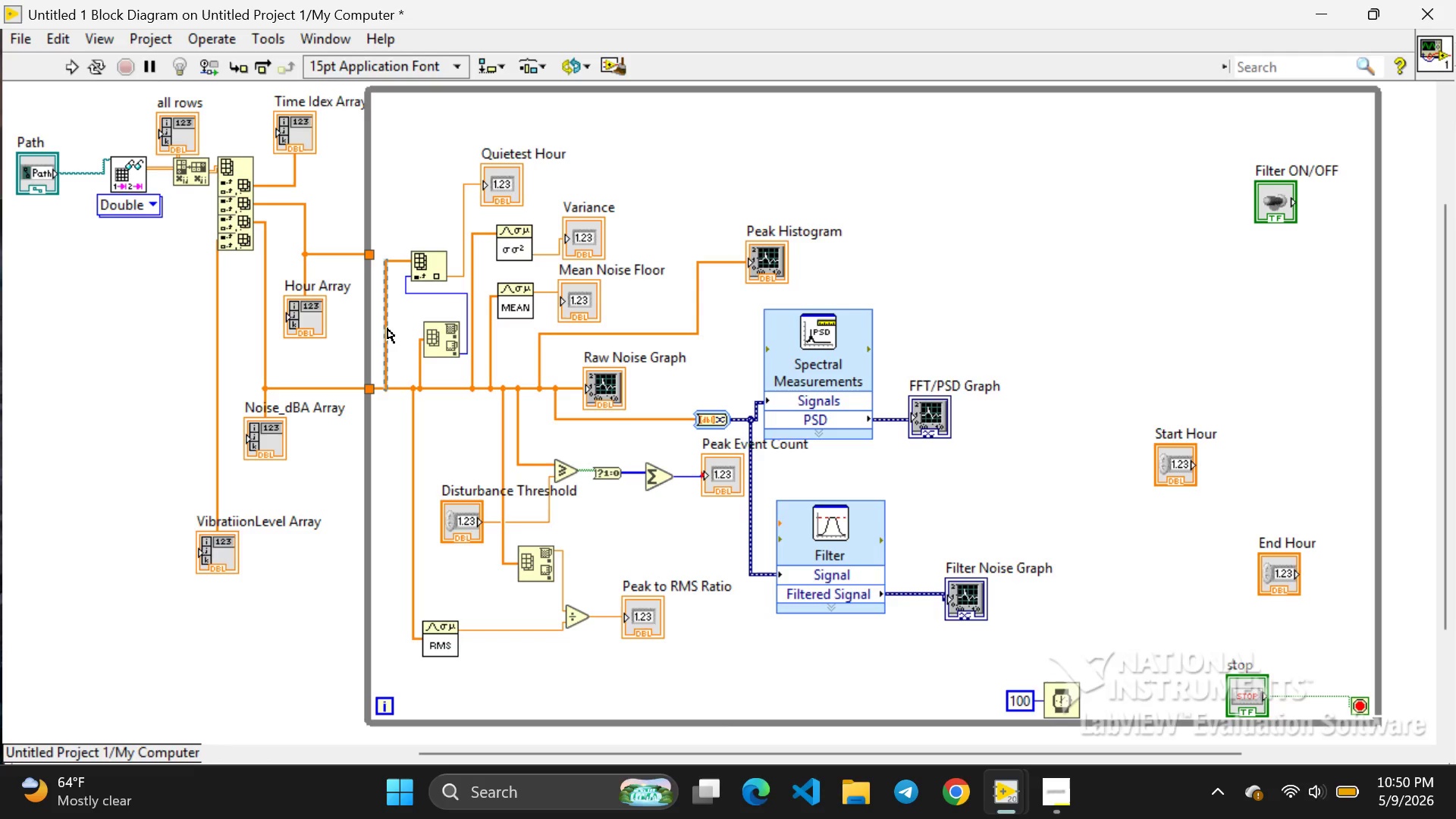 
key(Backspace)
 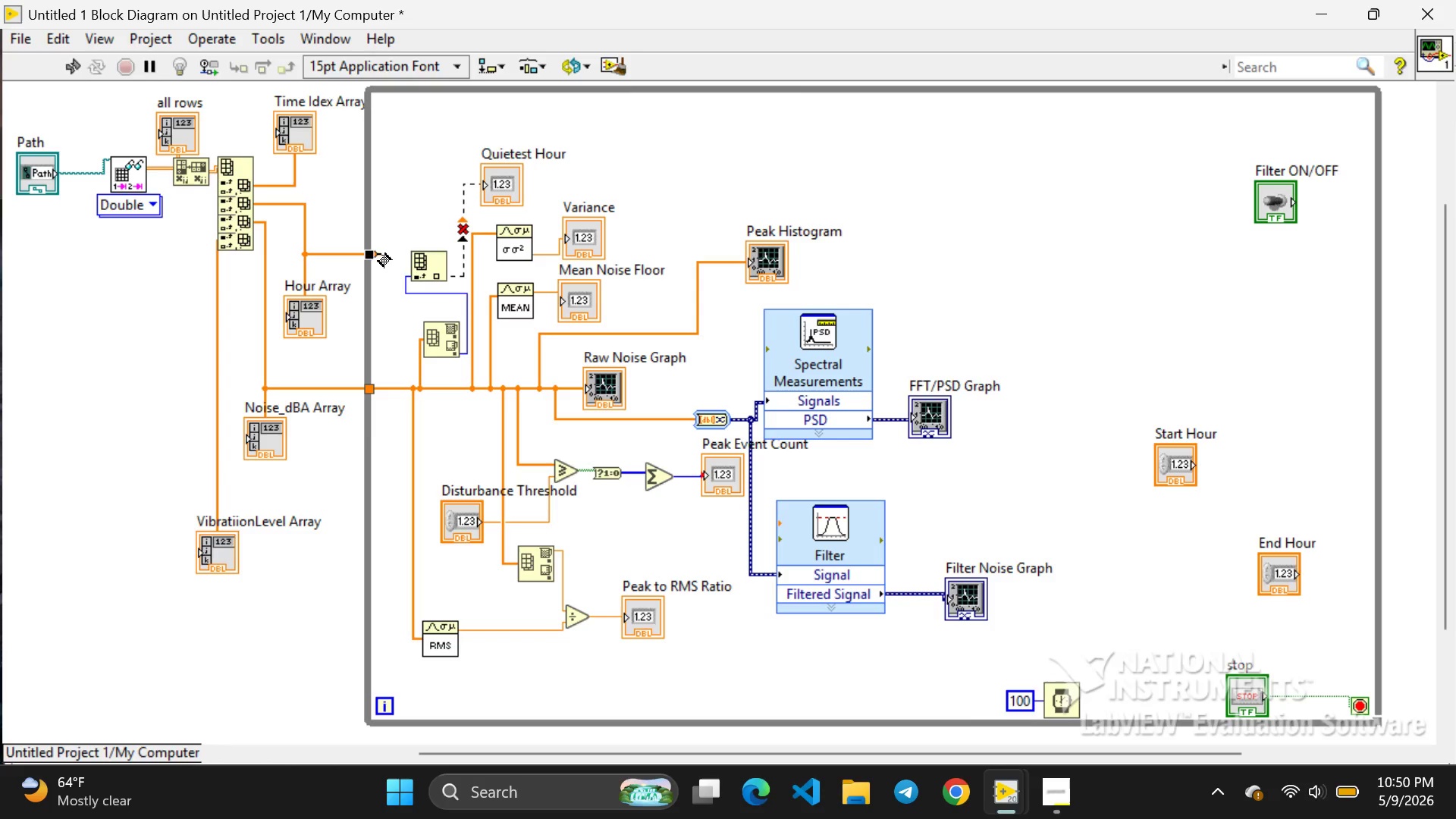 
left_click_drag(start_coordinate=[378, 254], to_coordinate=[406, 266])
 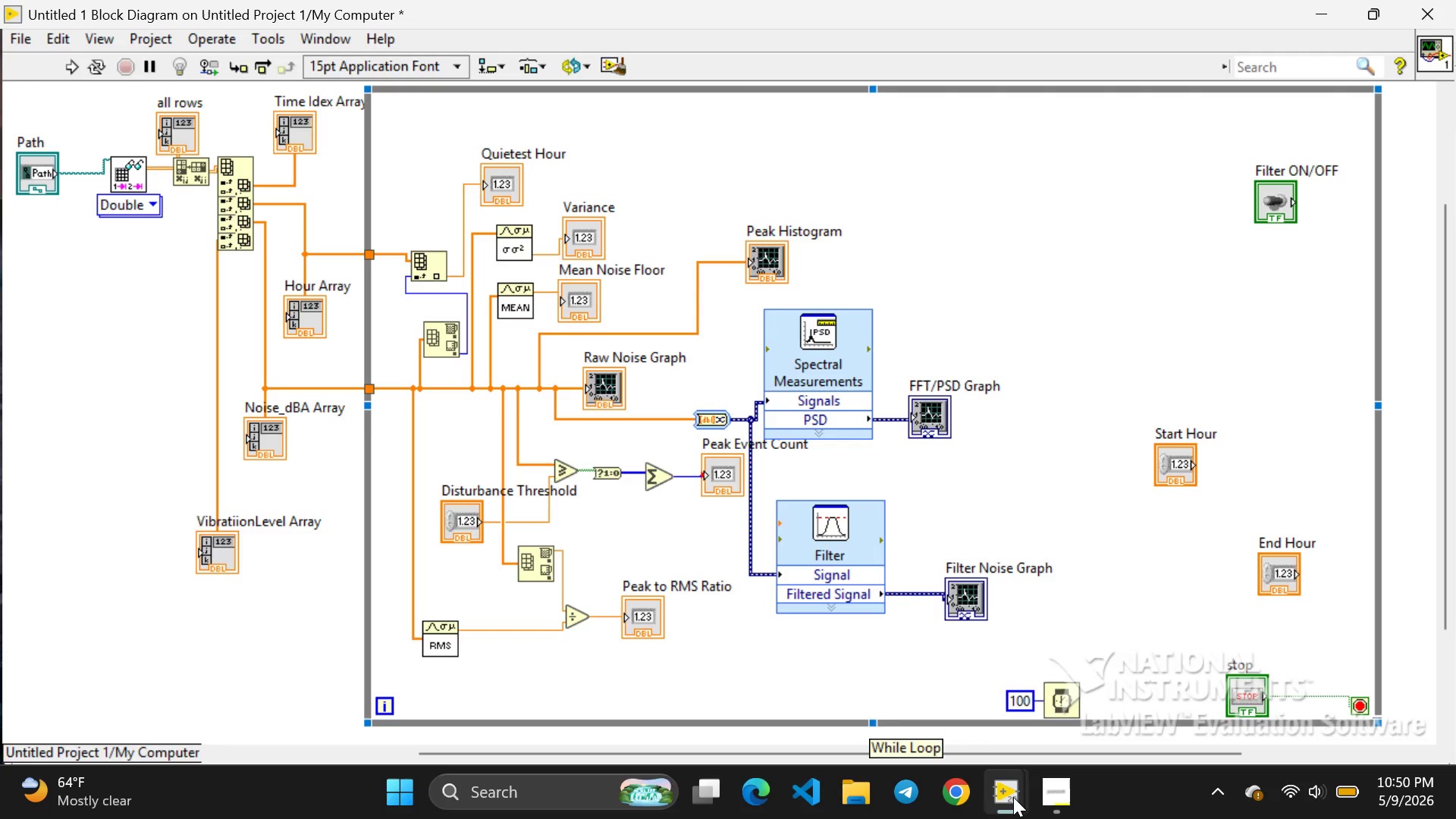 
wait(5.64)
 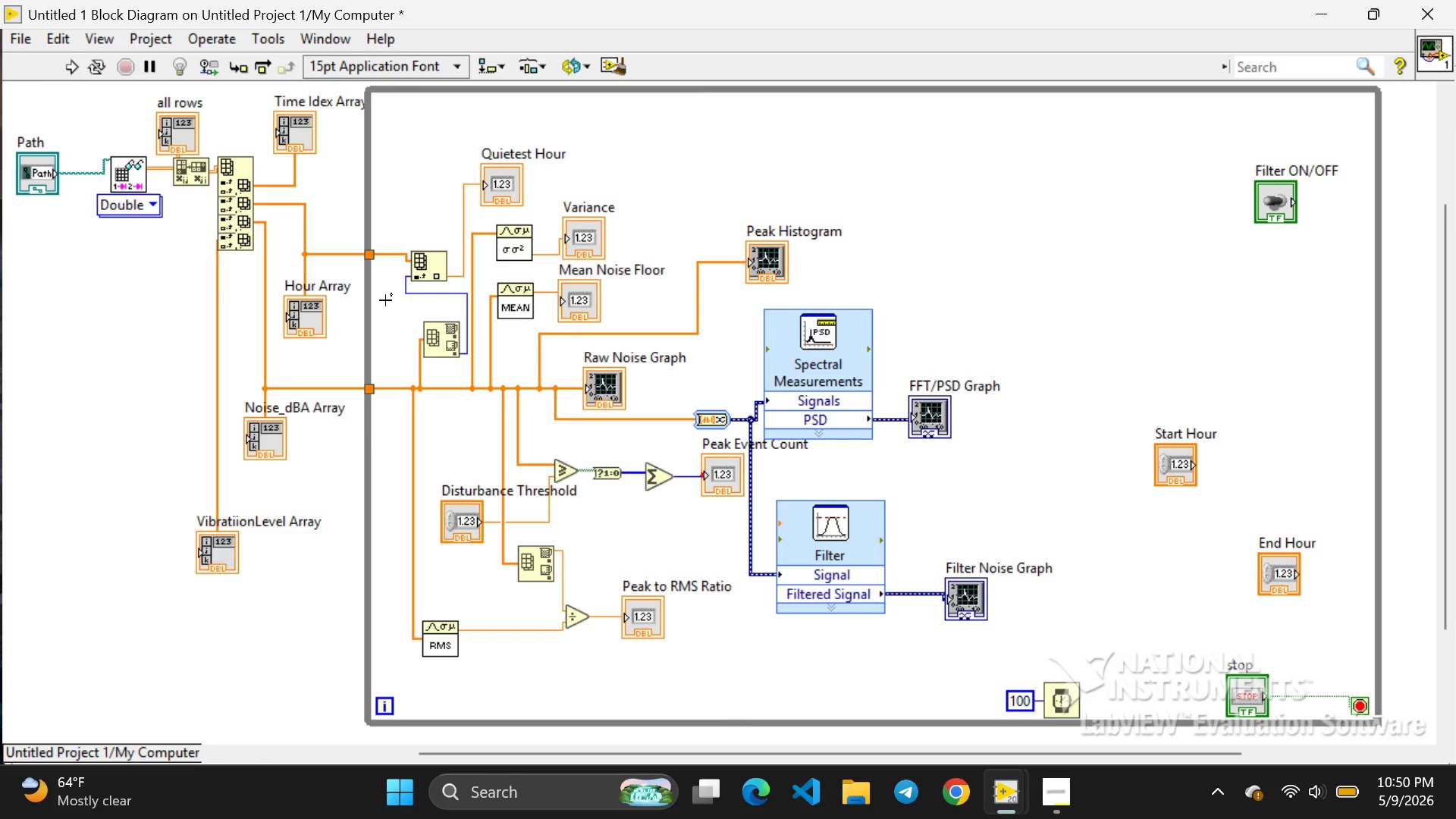 
left_click([1173, 693])
 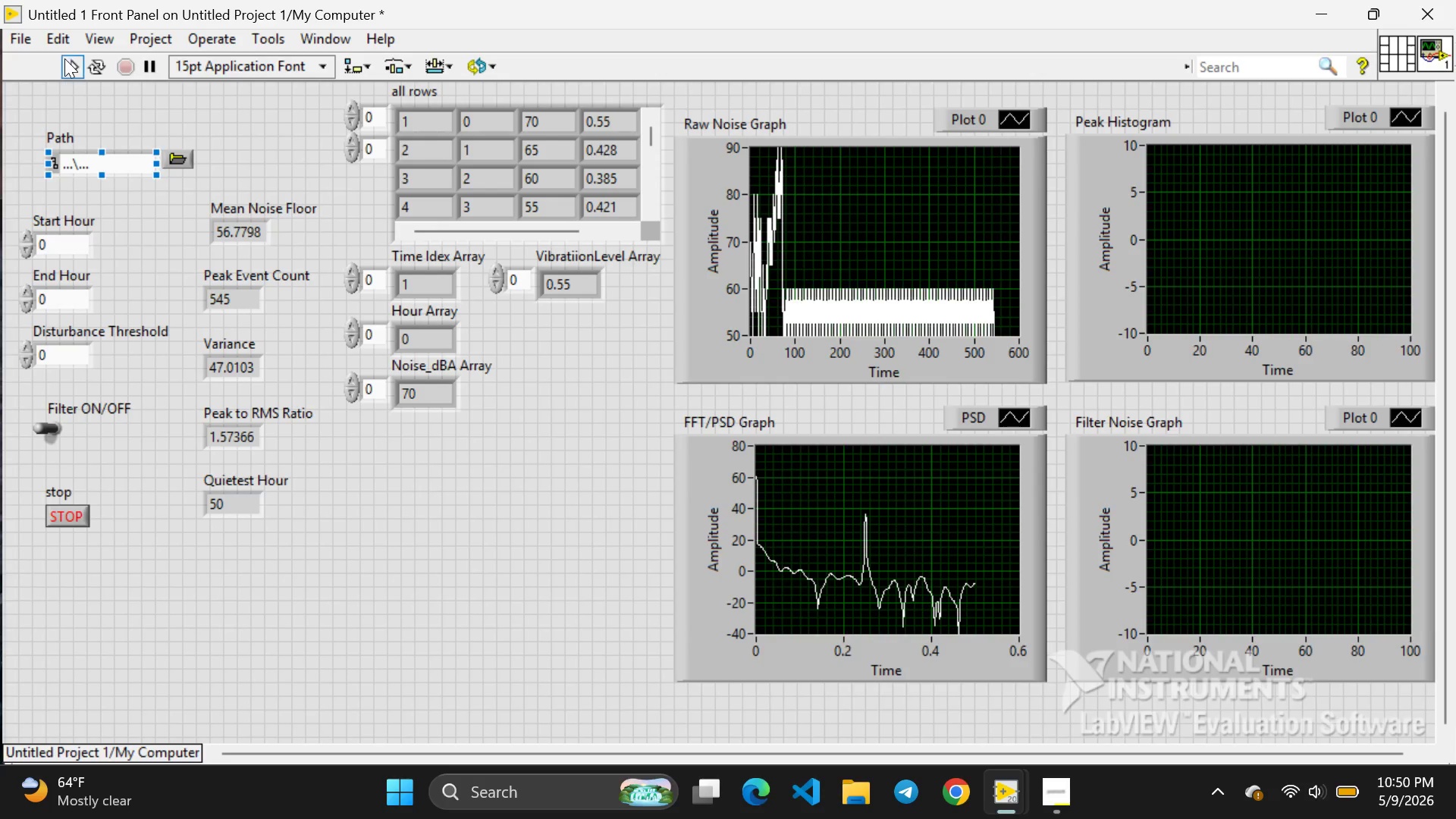 
left_click([66, 59])
 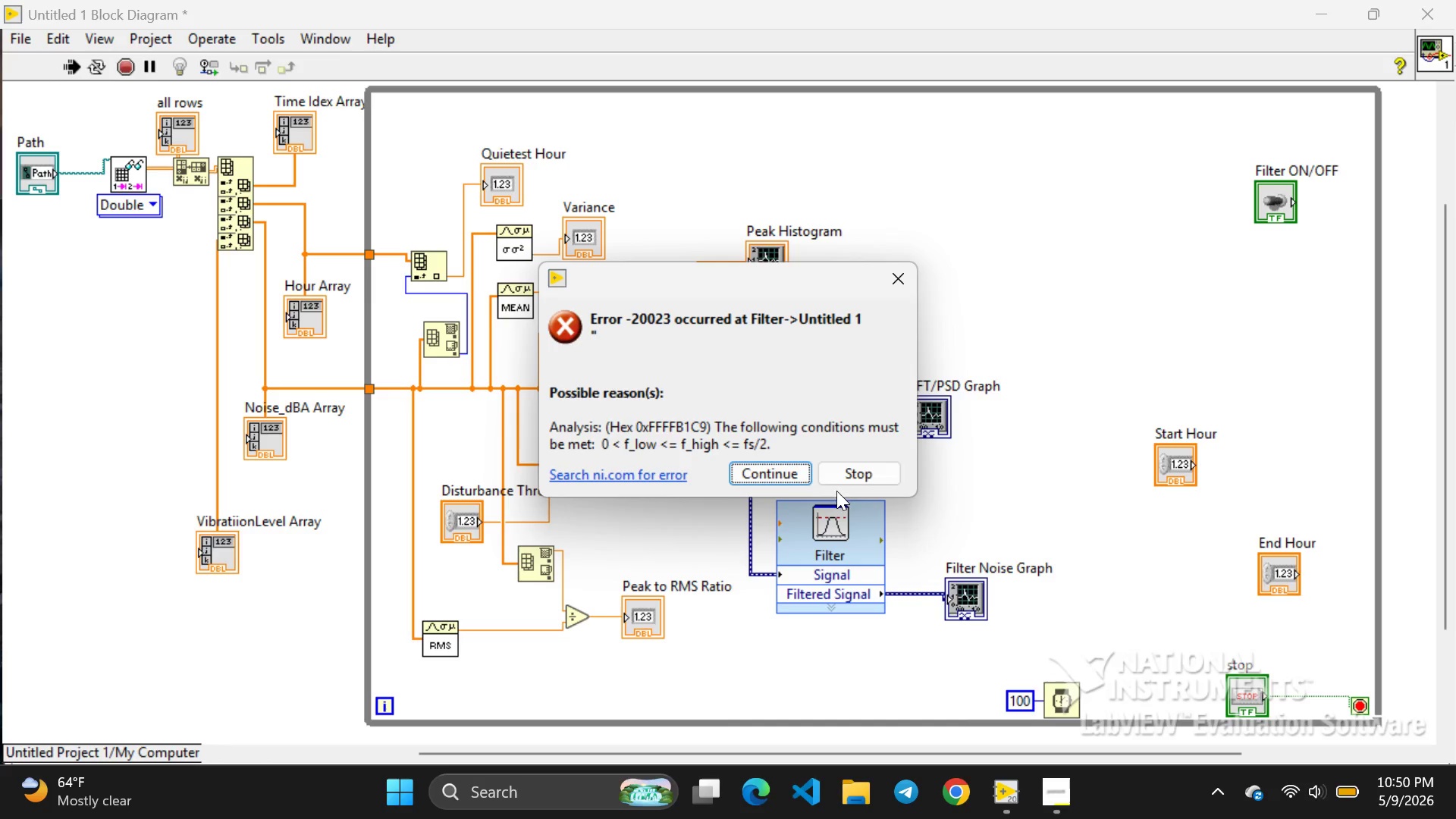 
wait(9.73)
 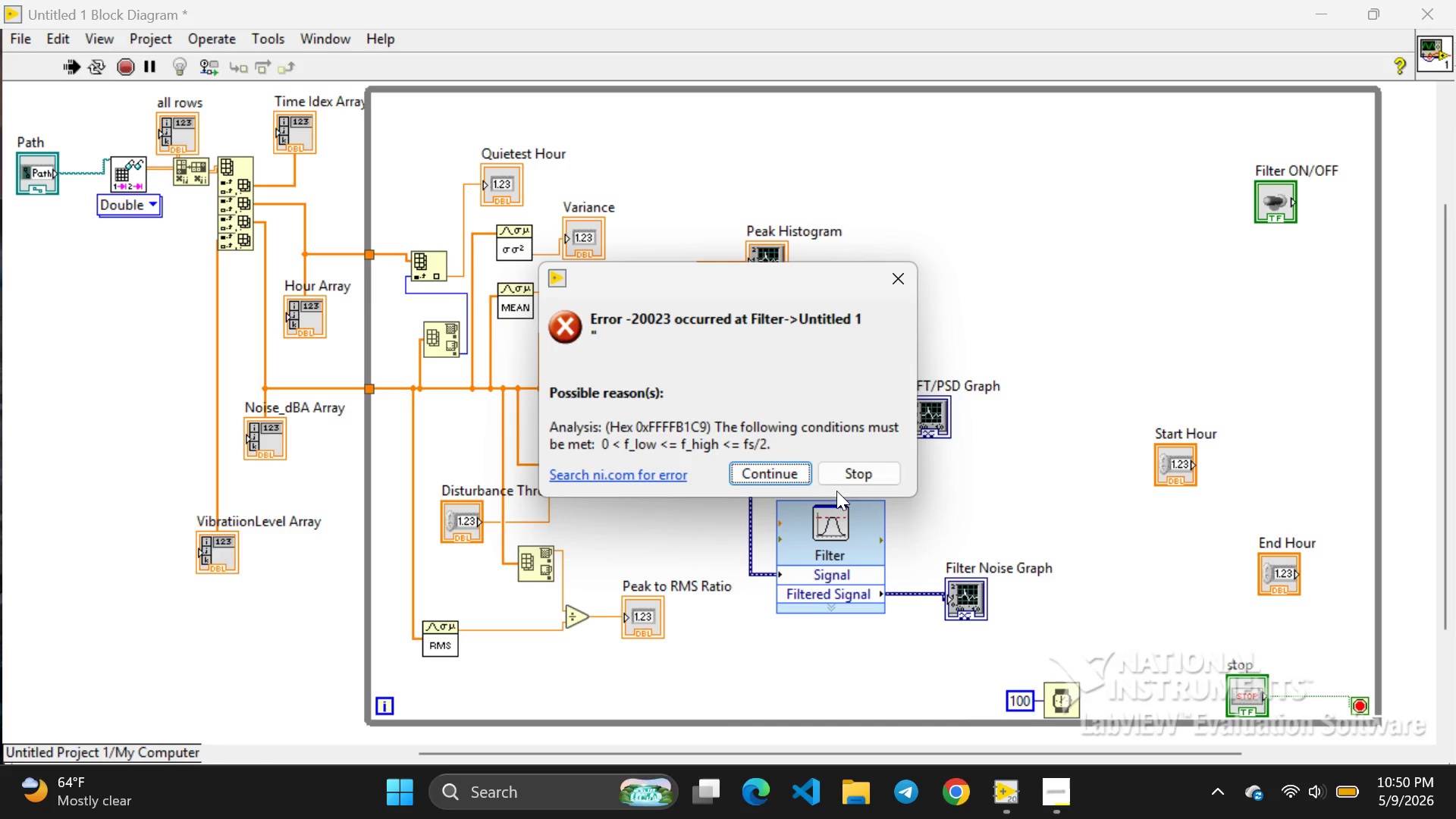 
left_click([790, 463])
 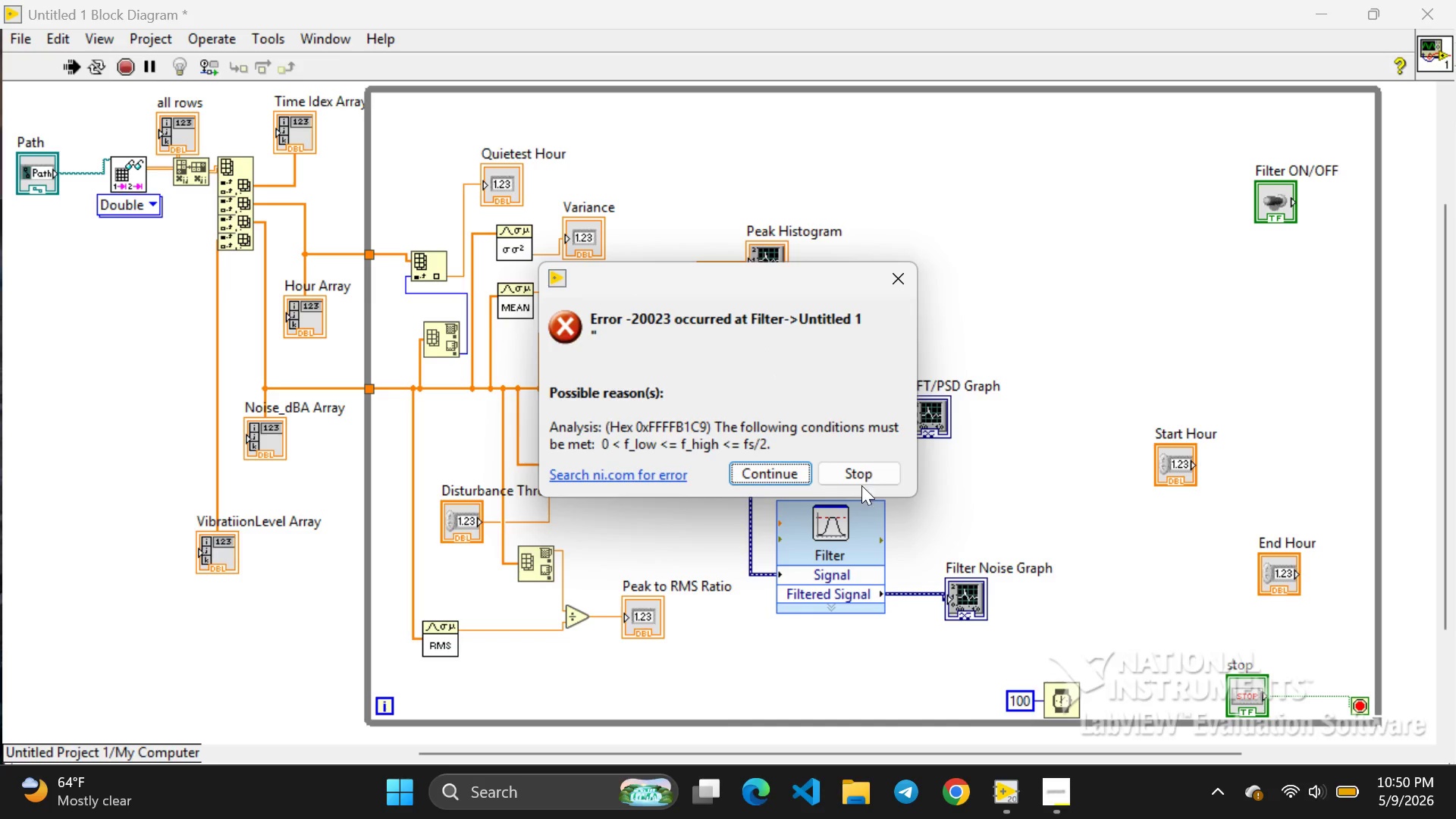 
left_click([865, 471])
 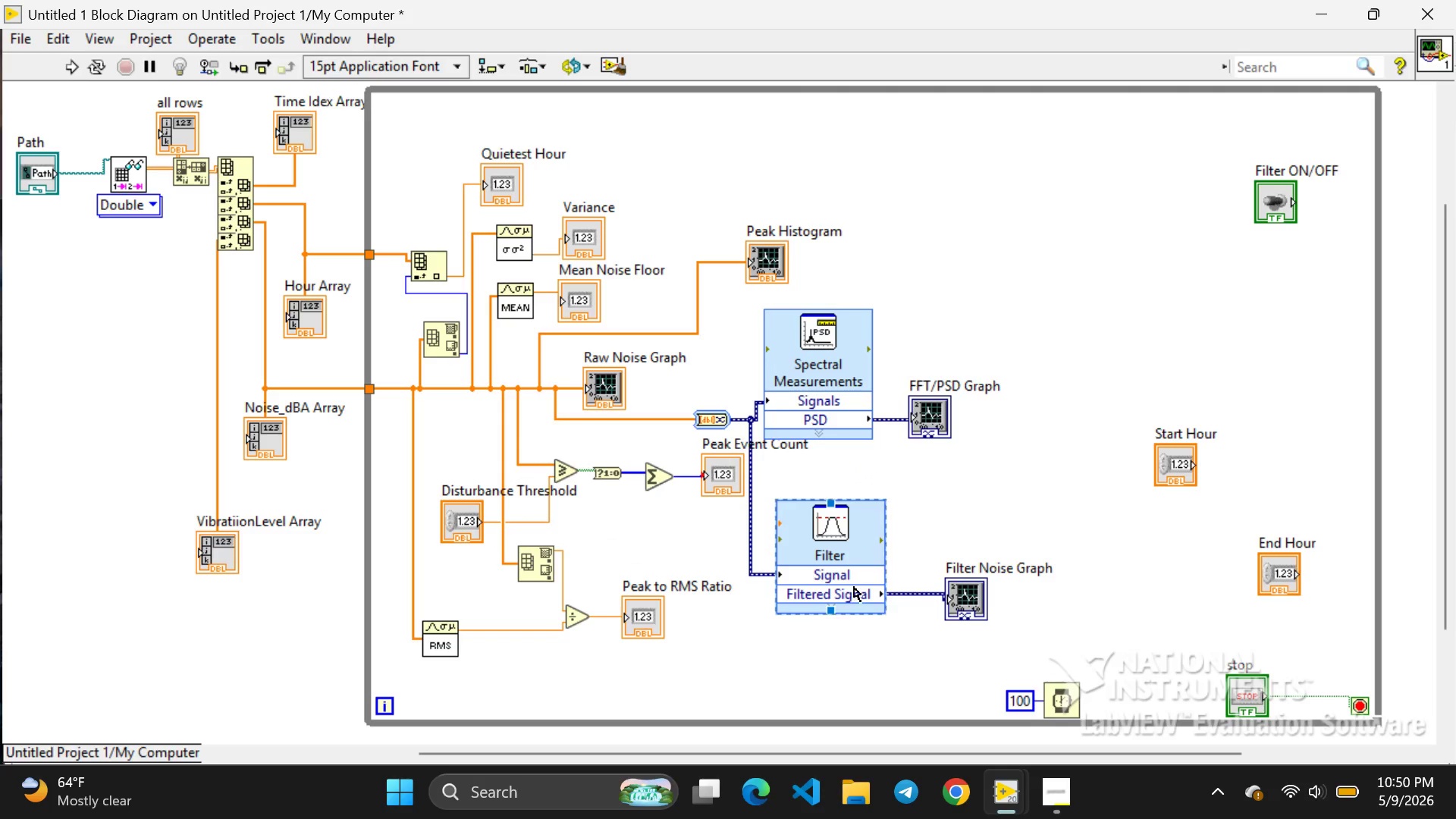 
left_click([792, 686])
 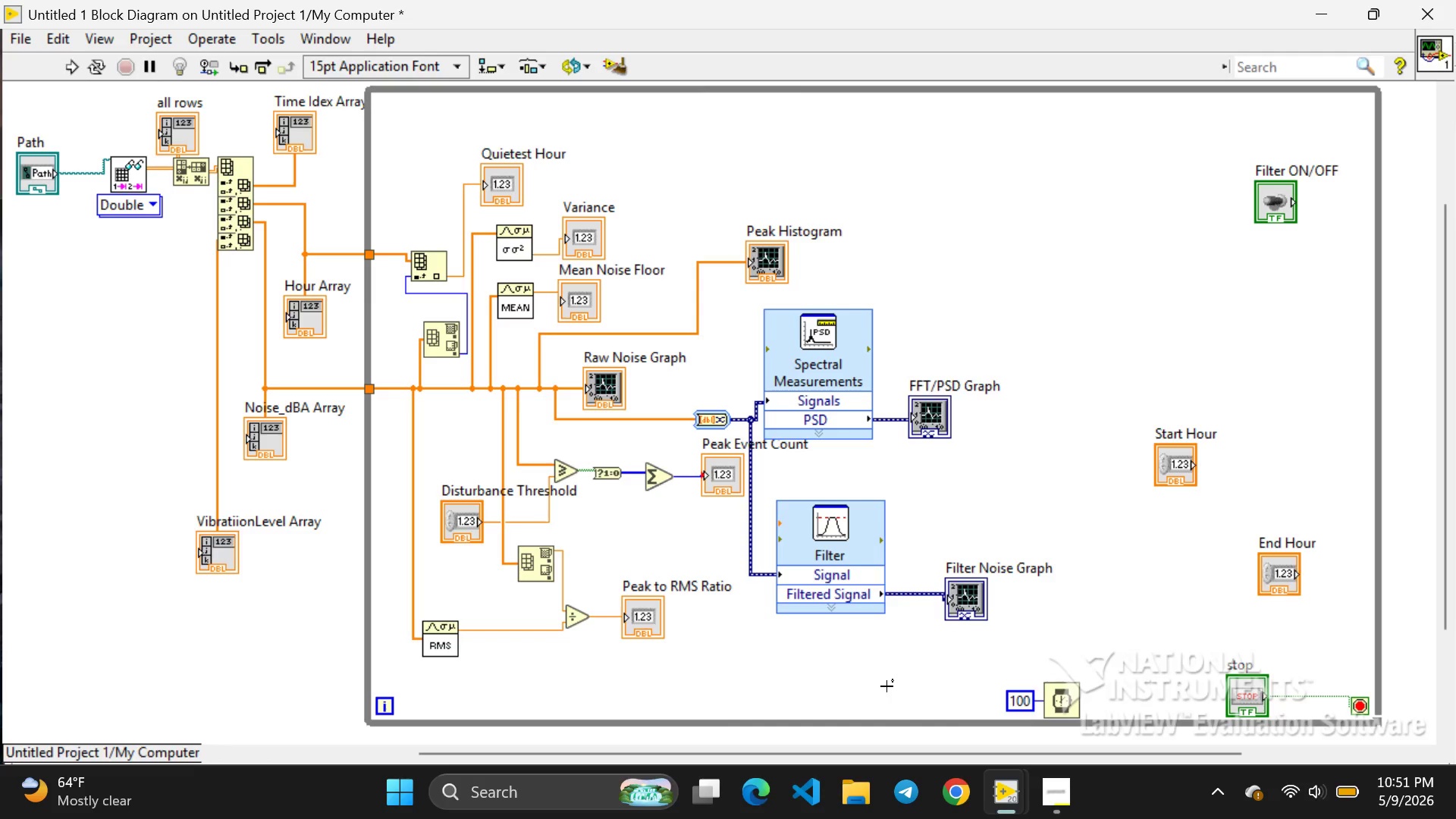 
wait(35.62)
 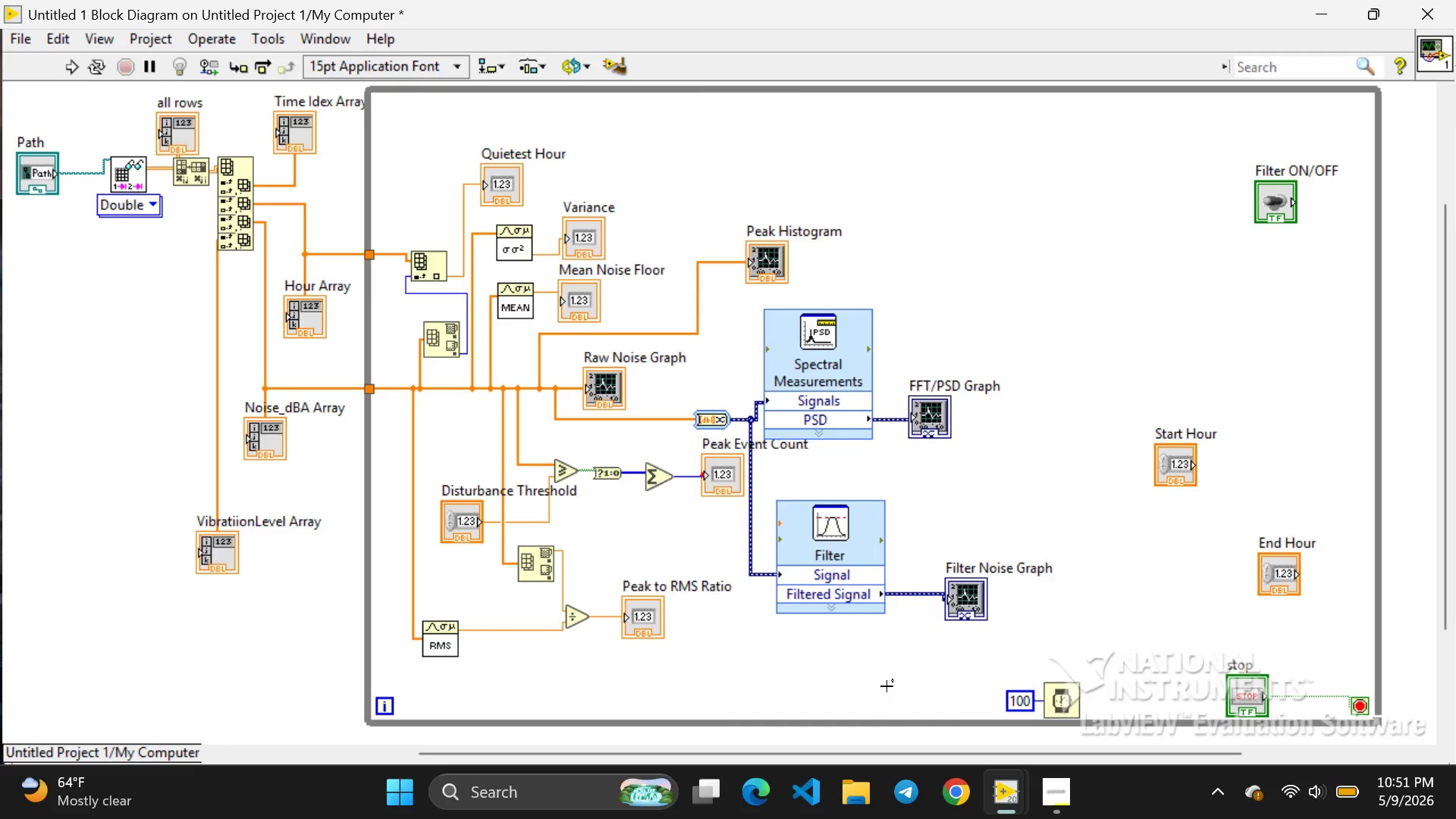 
left_click([75, 63])
 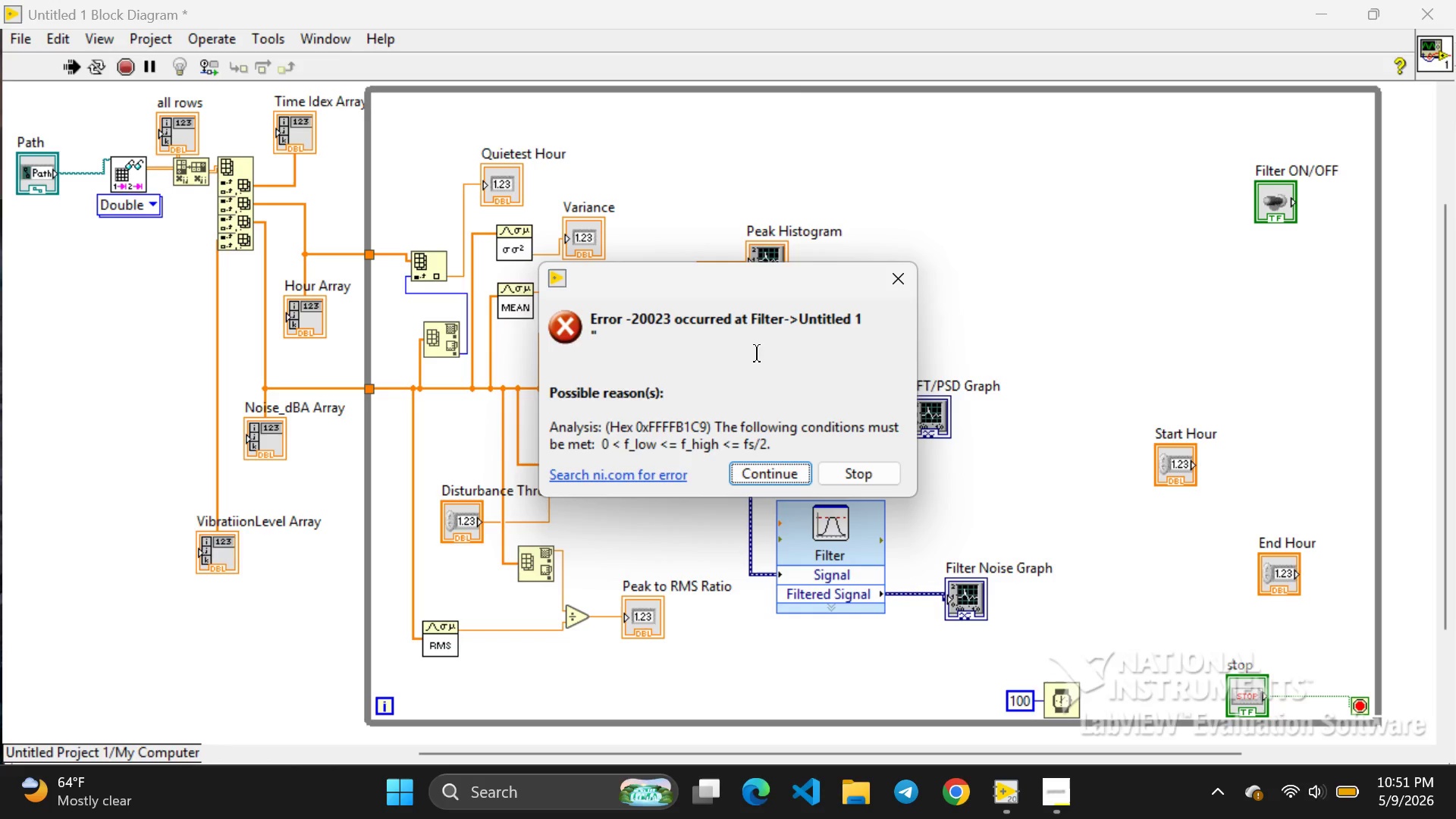 
left_click([776, 464])
 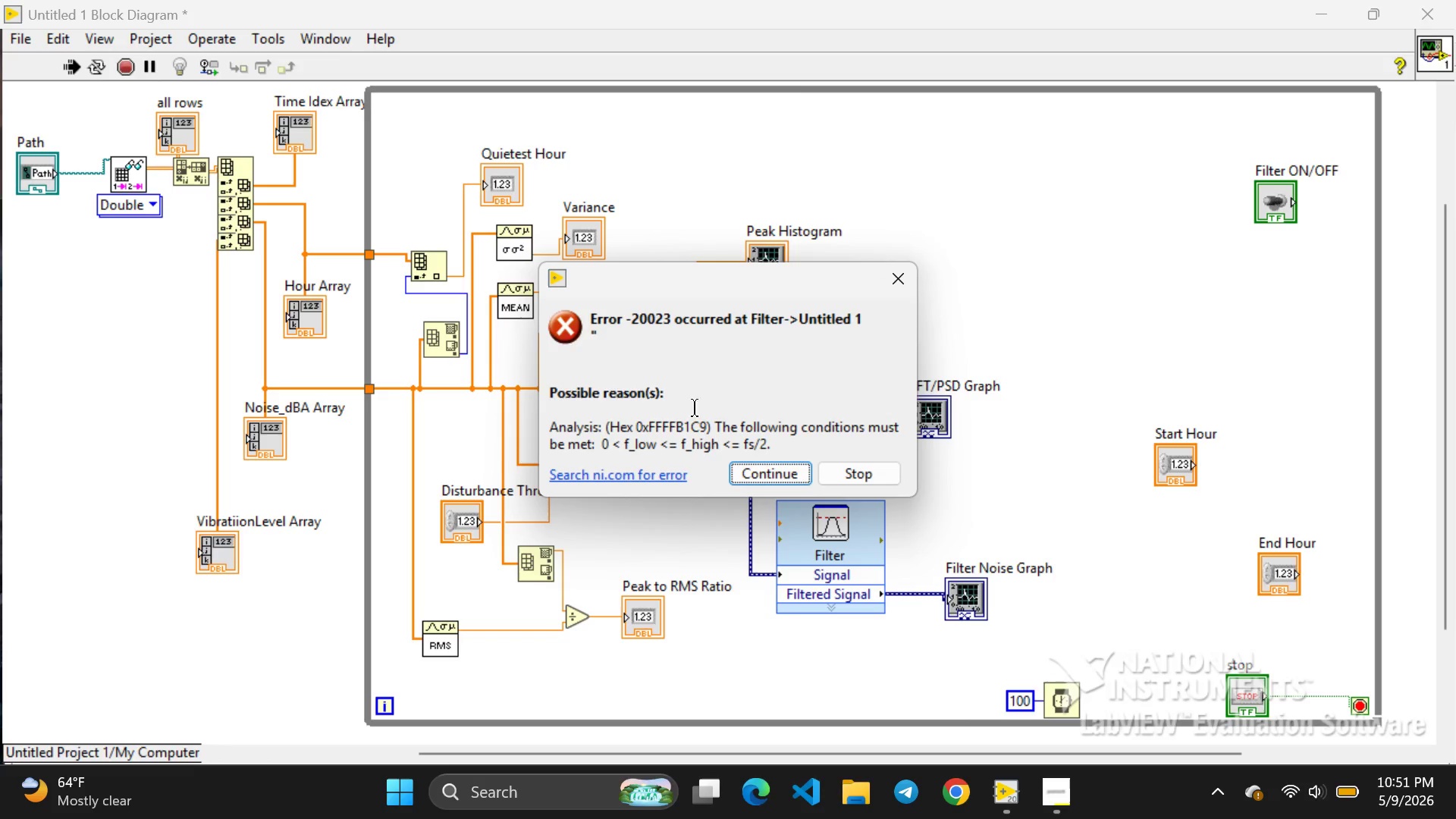 
left_click([846, 469])
 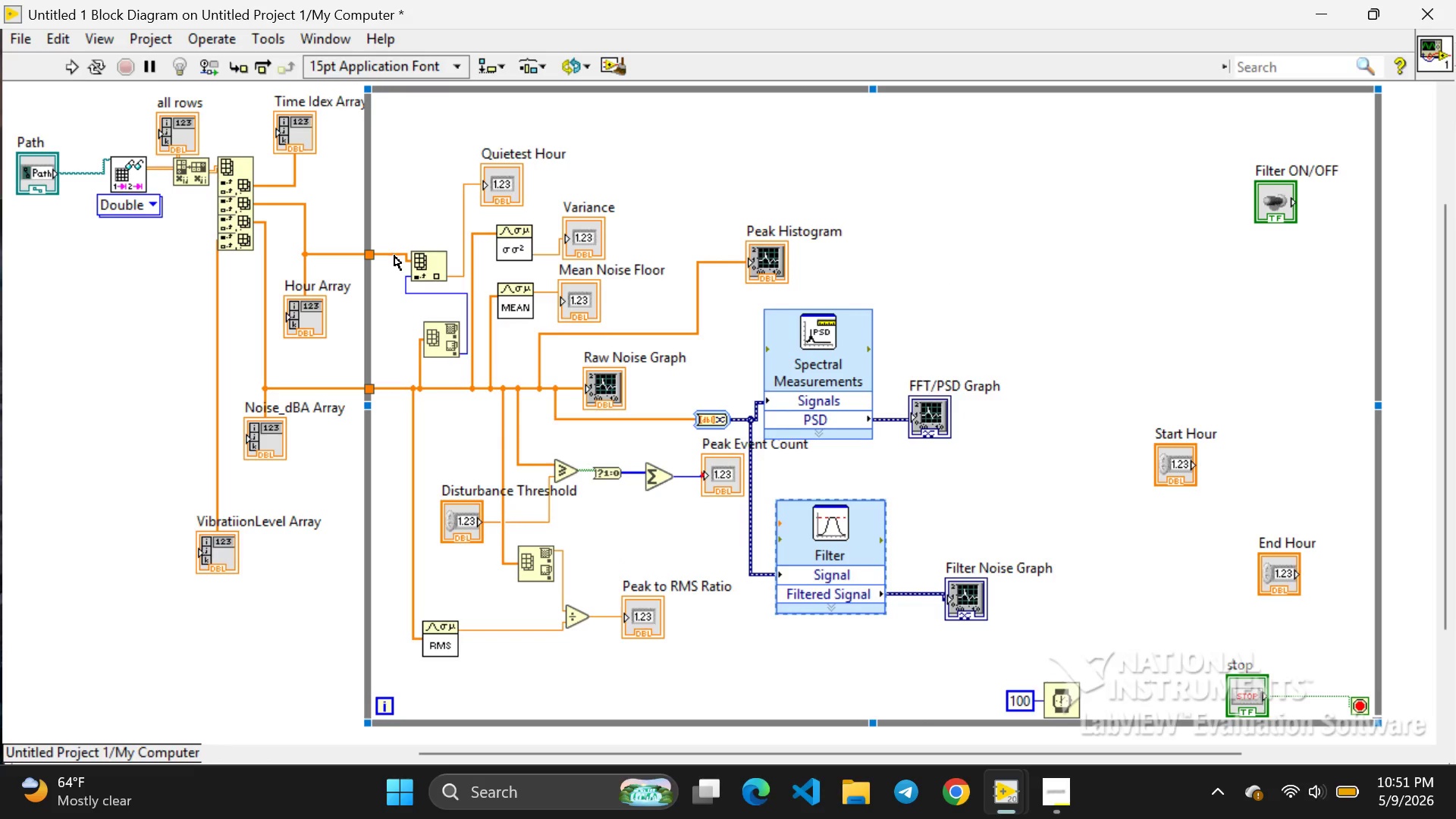 
left_click([395, 256])
 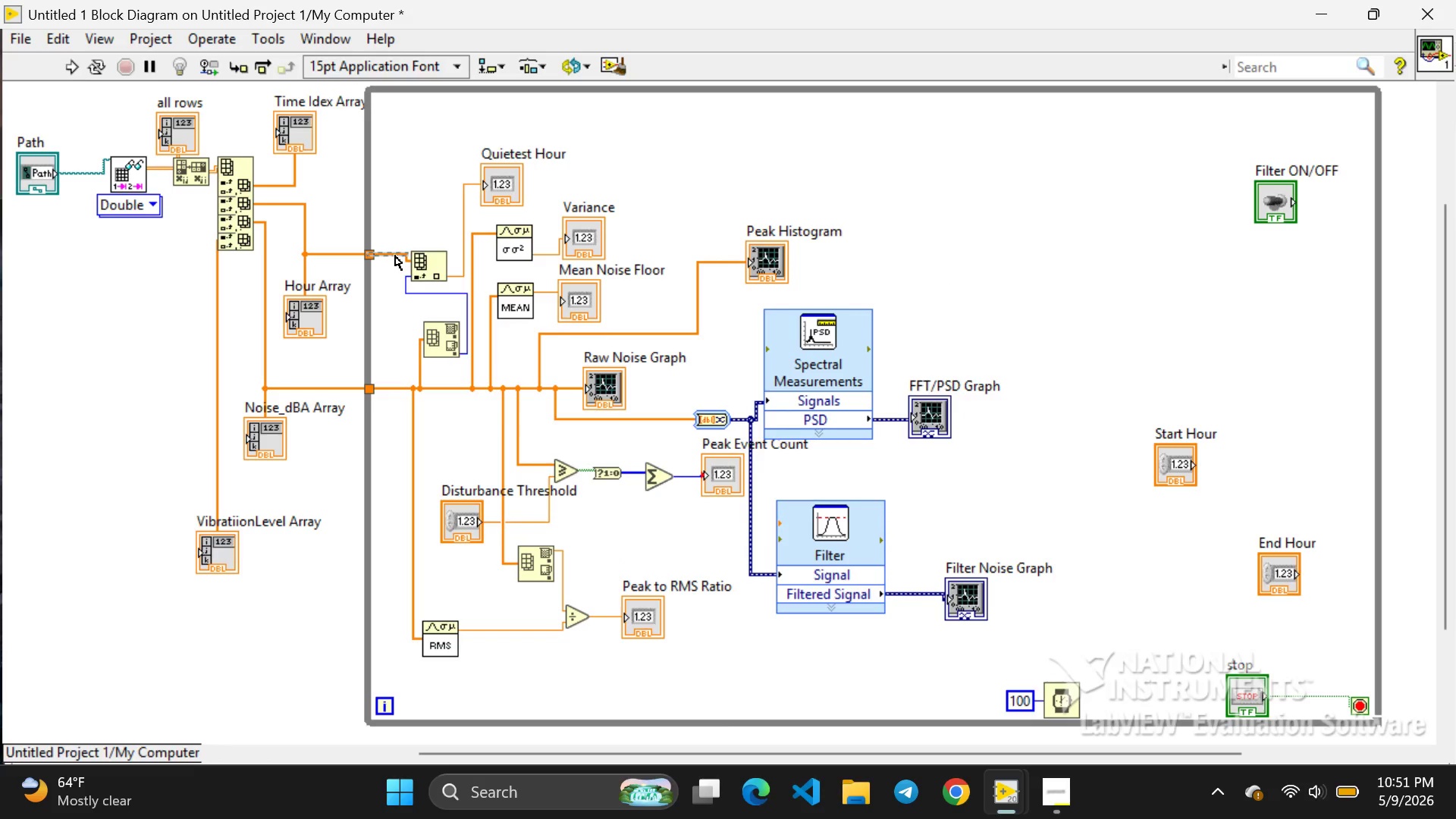 
key(Backspace)
 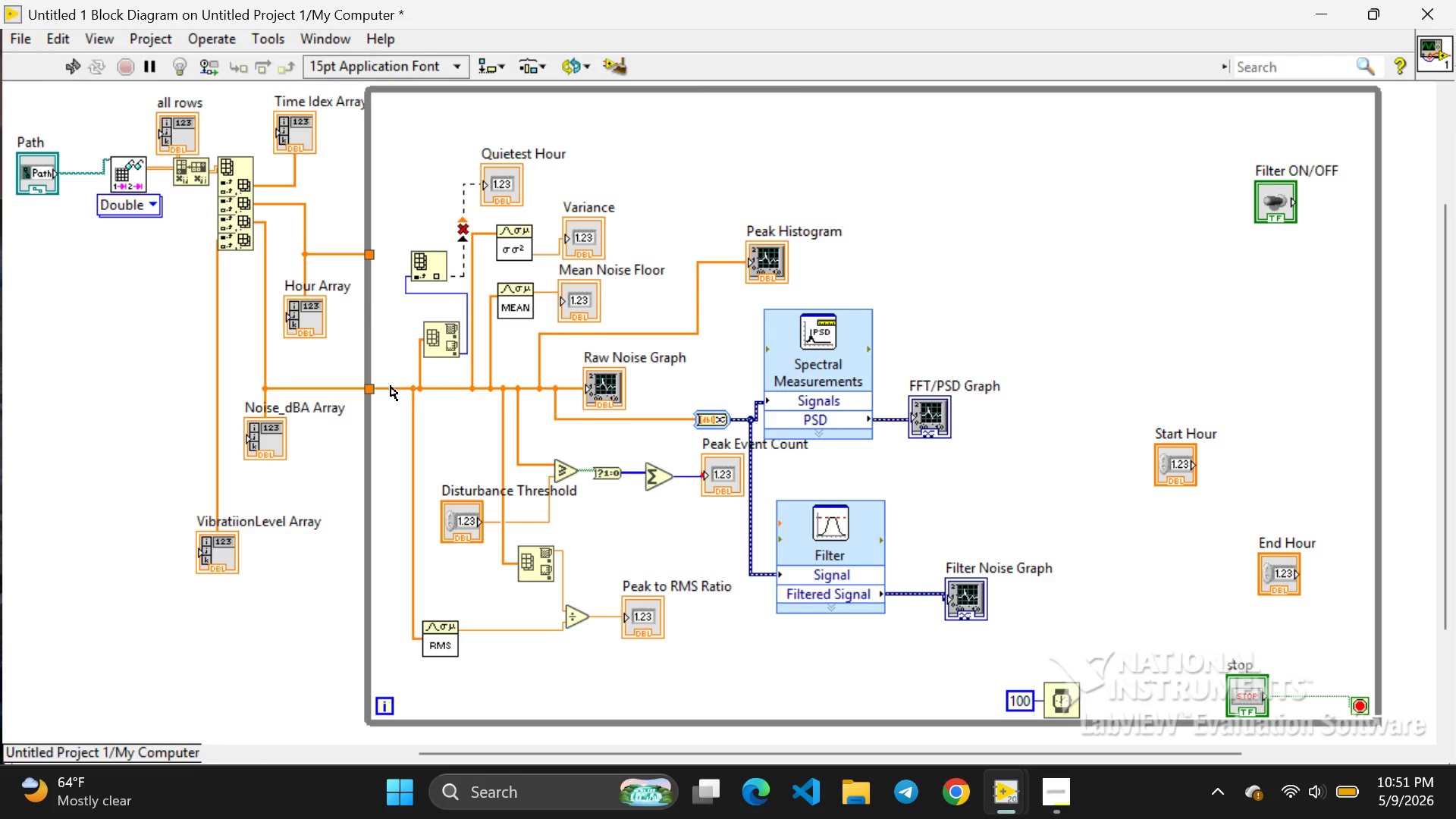 
left_click_drag(start_coordinate=[391, 380], to_coordinate=[392, 285])
 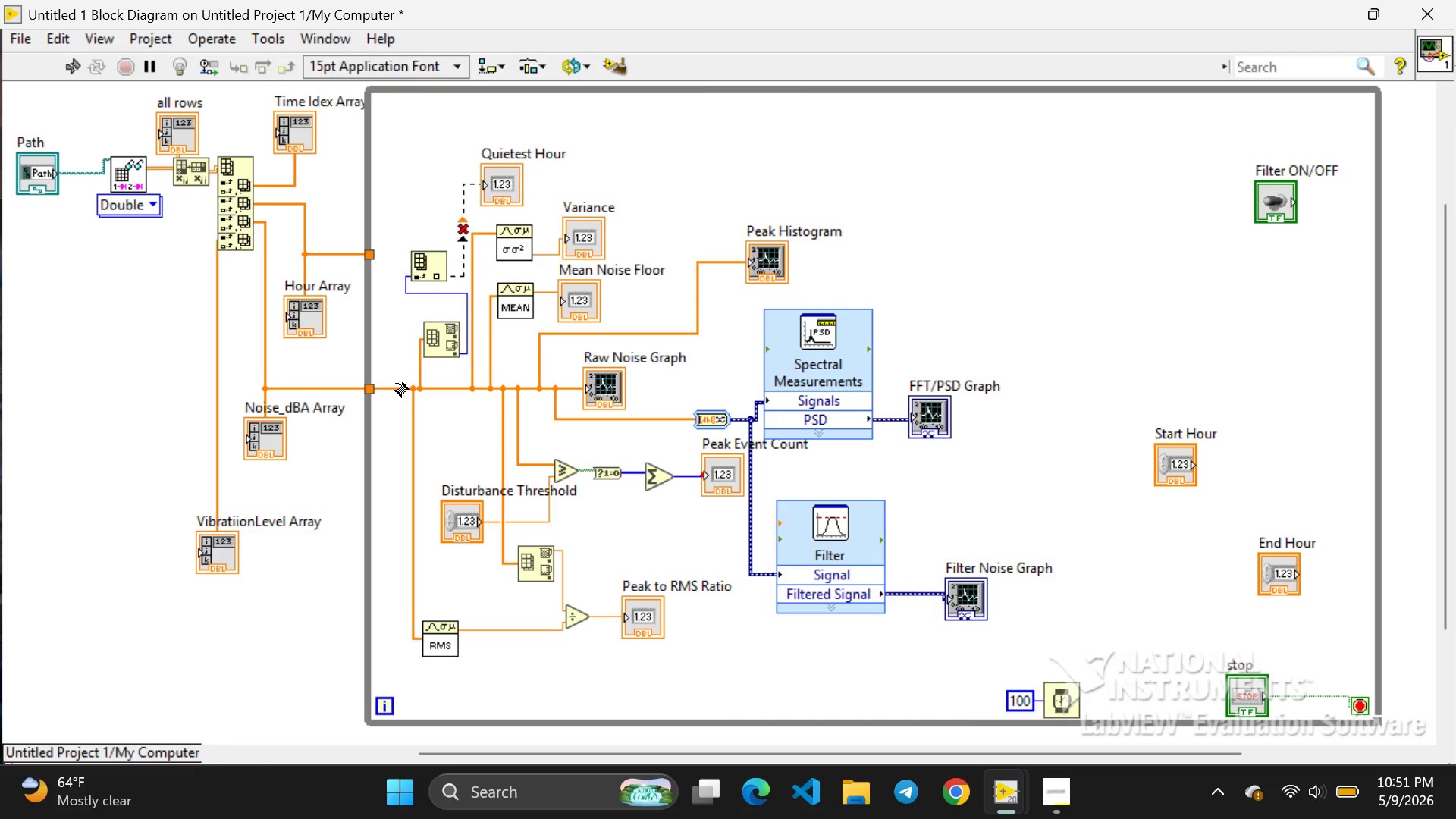 
left_click_drag(start_coordinate=[396, 384], to_coordinate=[406, 259])
 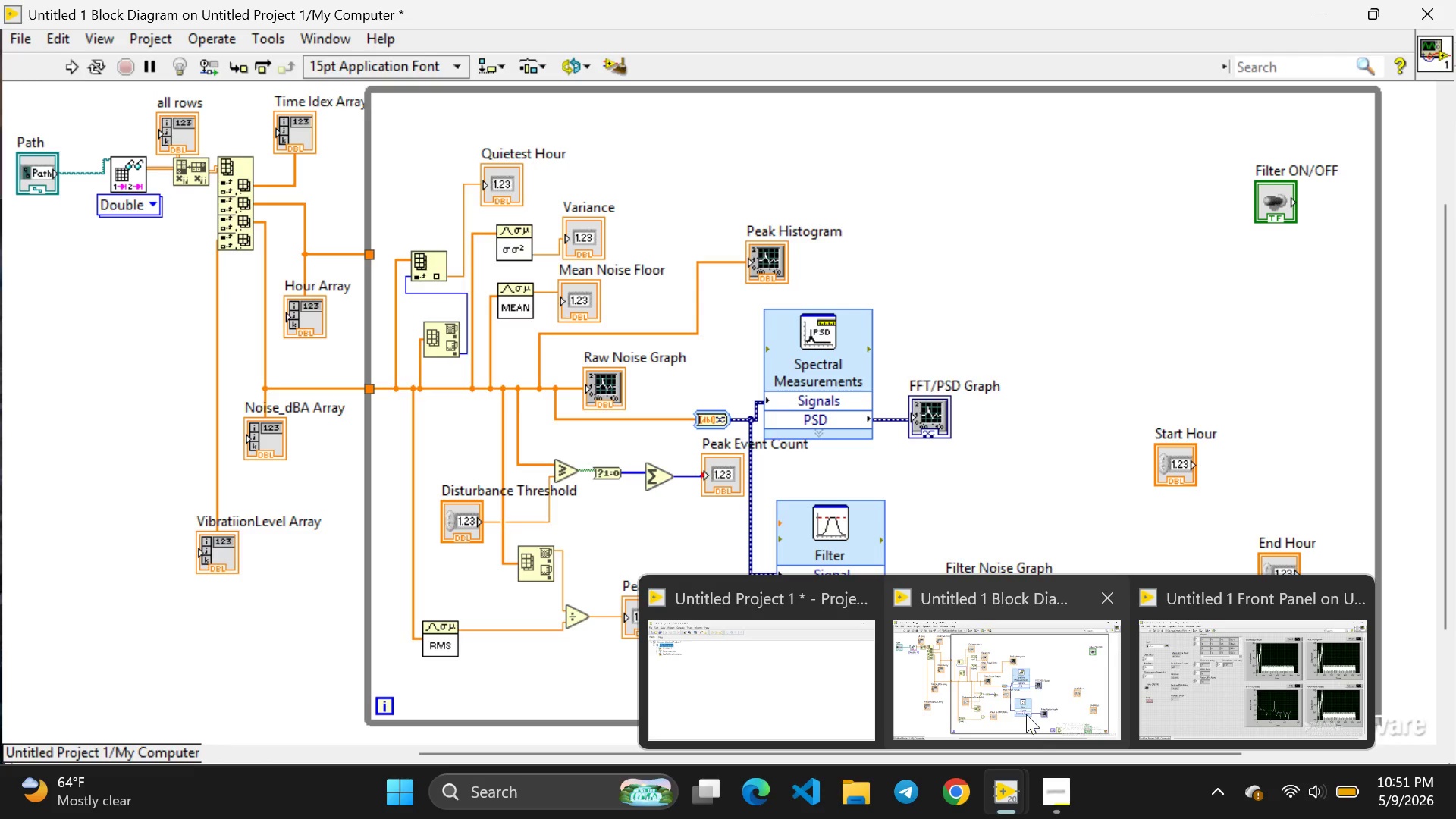 
left_click([1188, 690])
 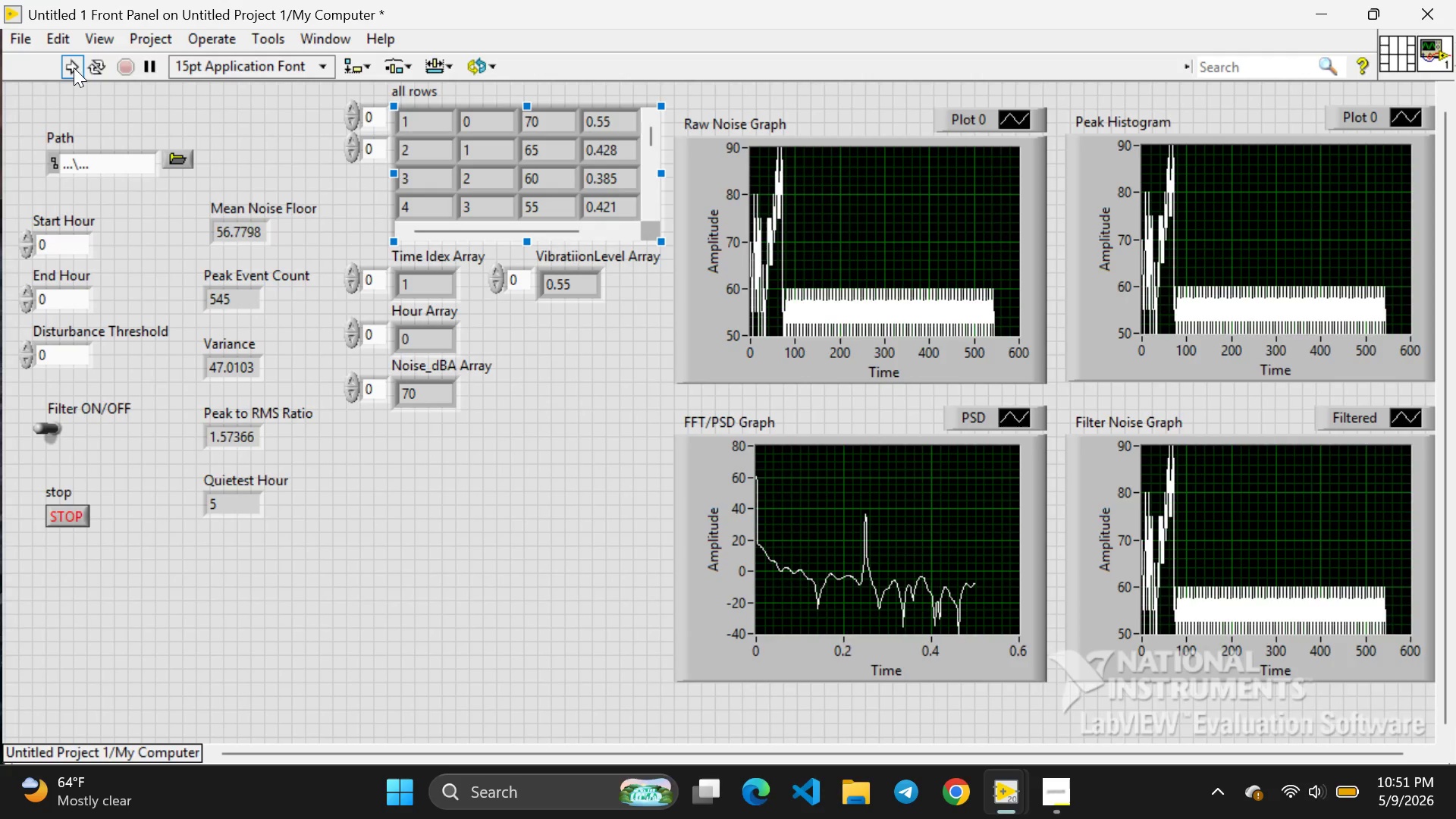 
left_click([74, 67])
 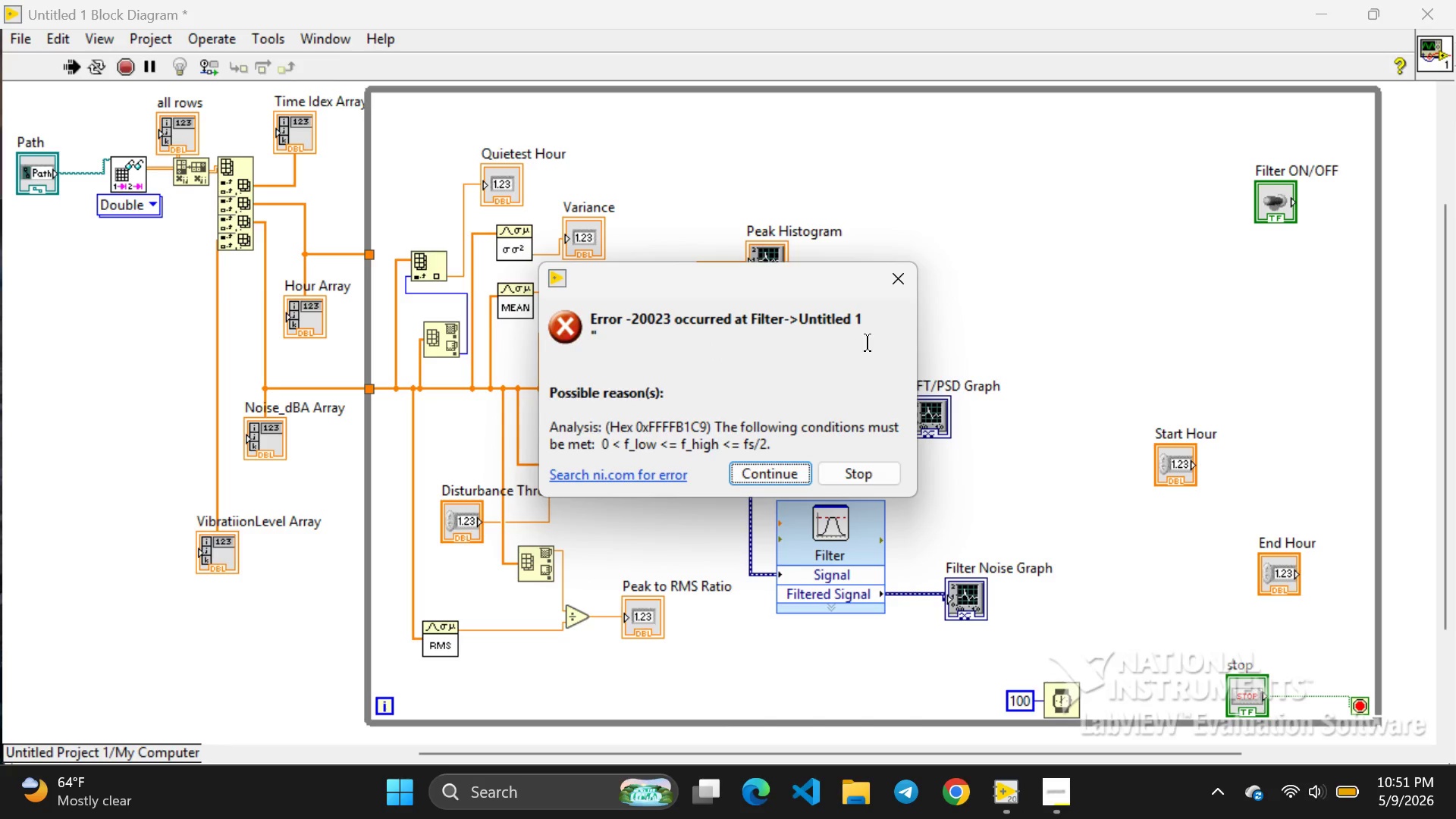 
left_click([899, 290])
 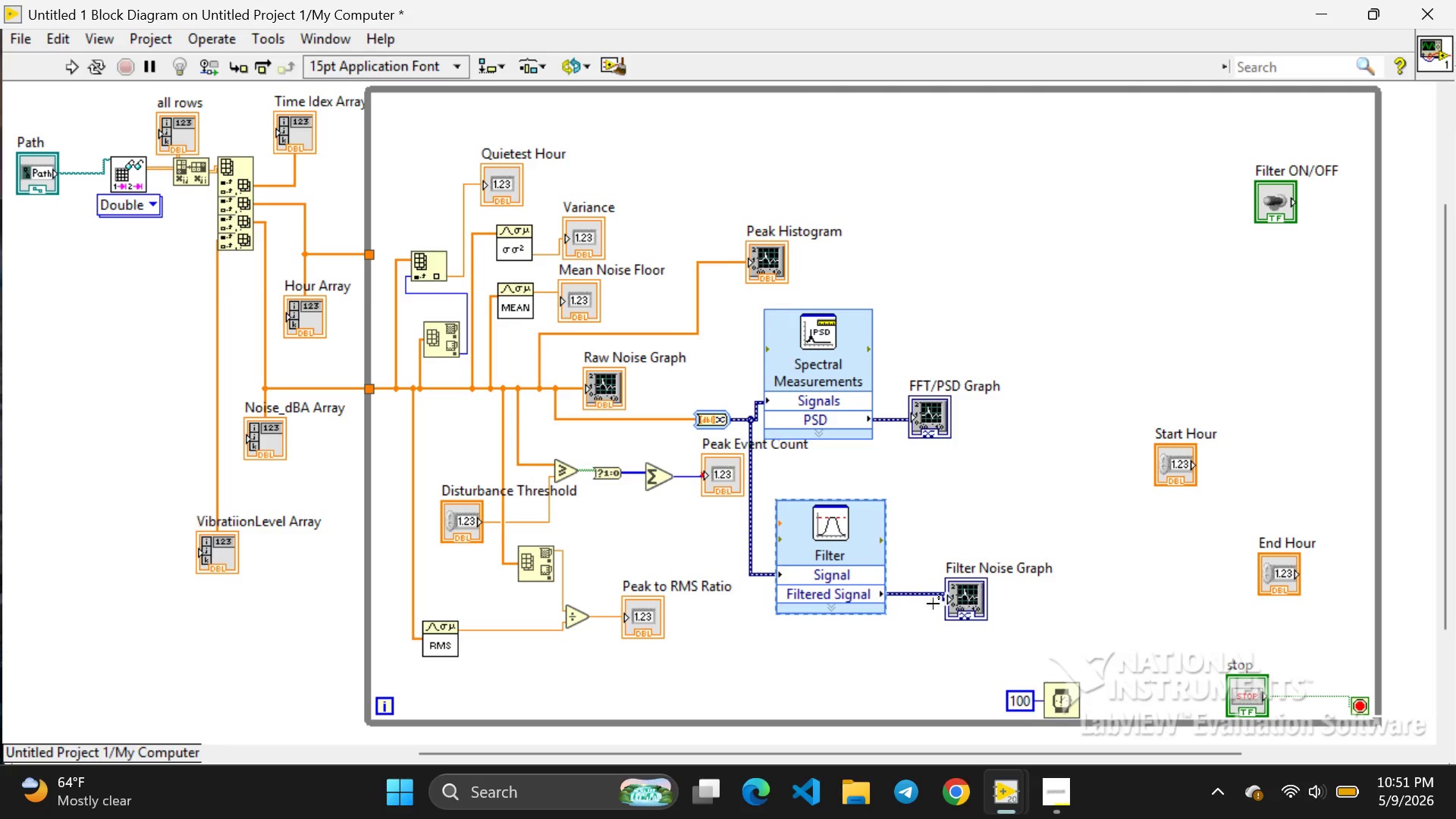 
left_click([891, 617])
 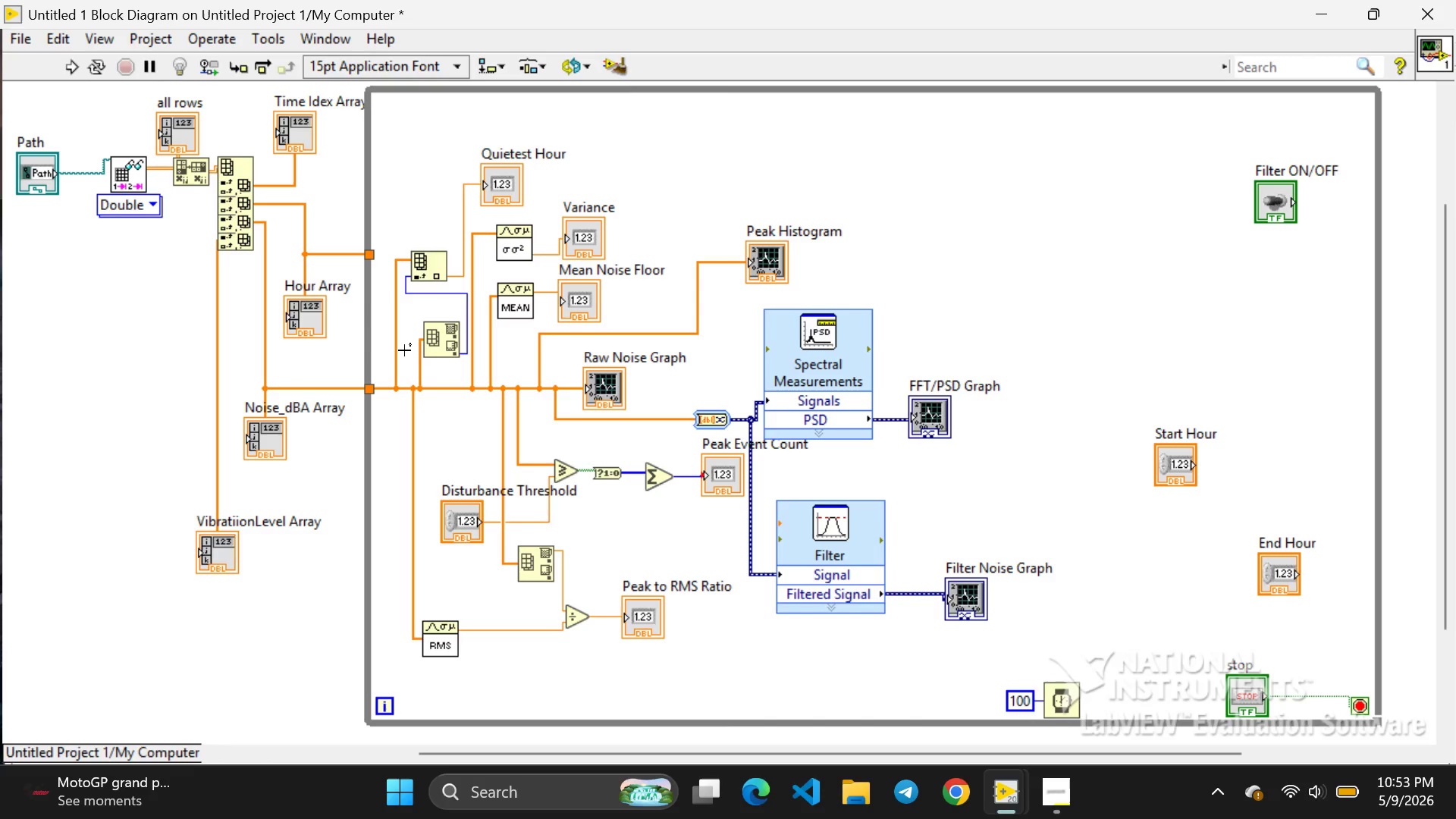 
wait(73.61)
 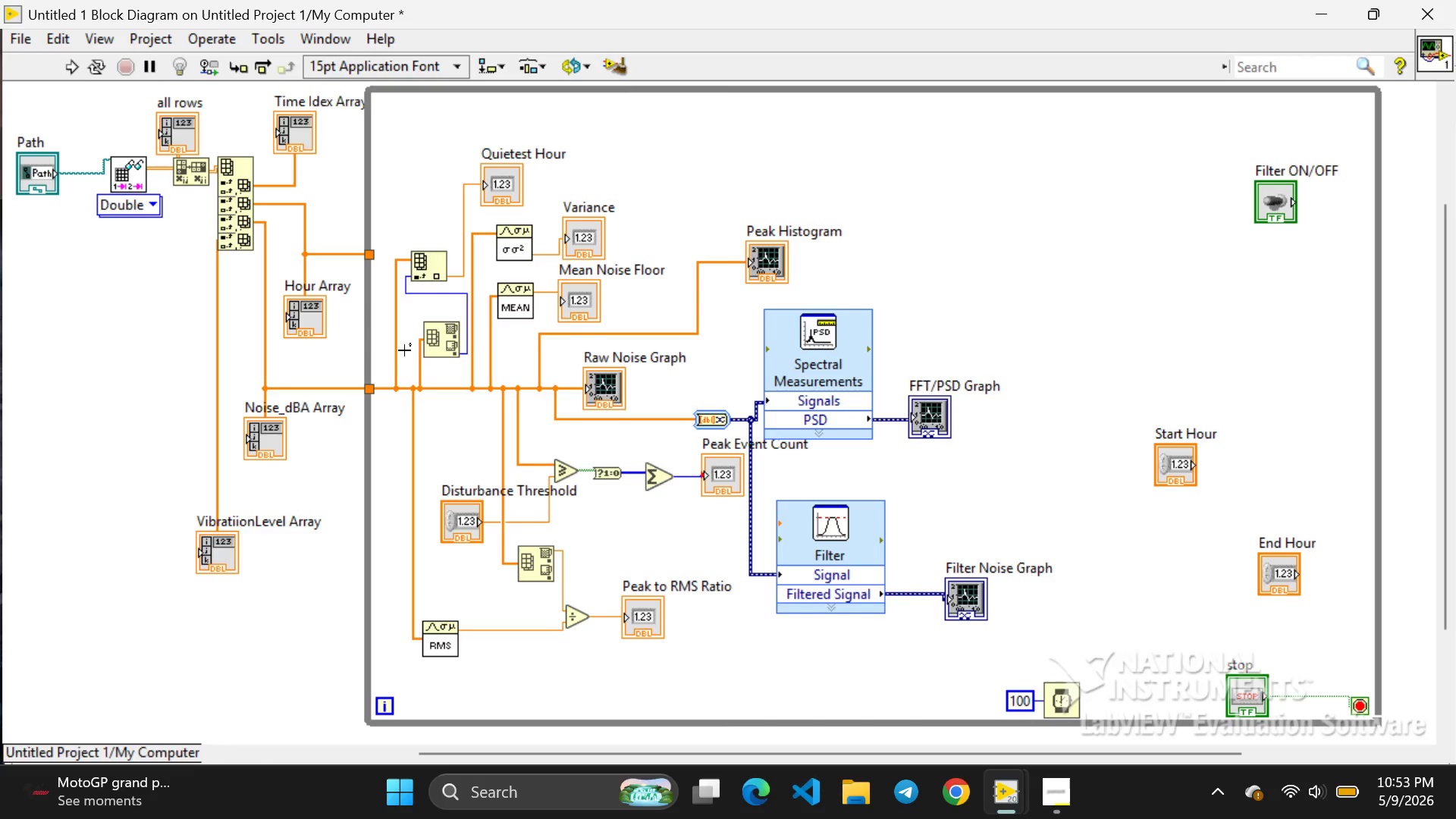 
left_click_drag(start_coordinate=[377, 256], to_coordinate=[396, 264])
 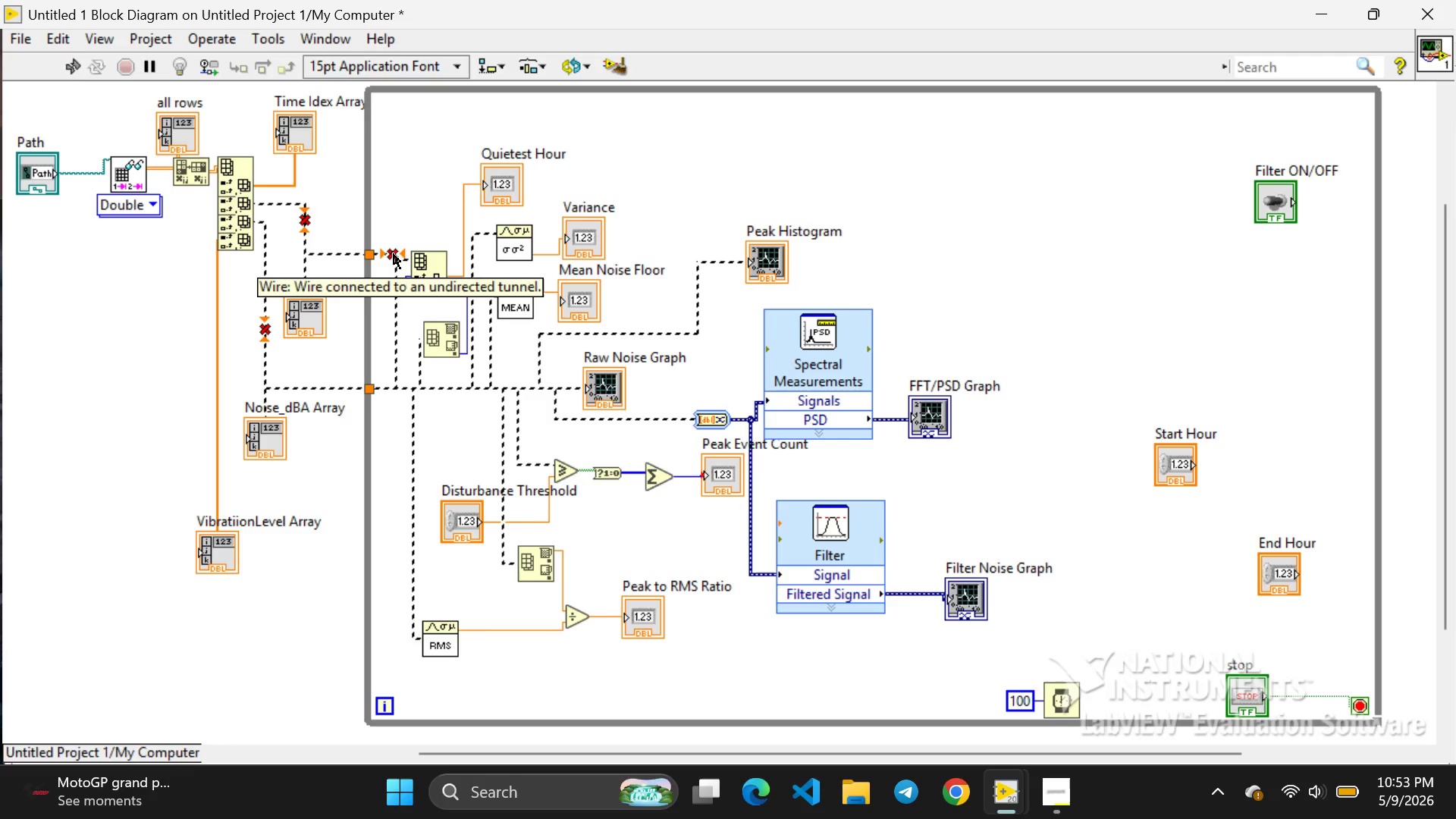 
left_click([394, 254])
 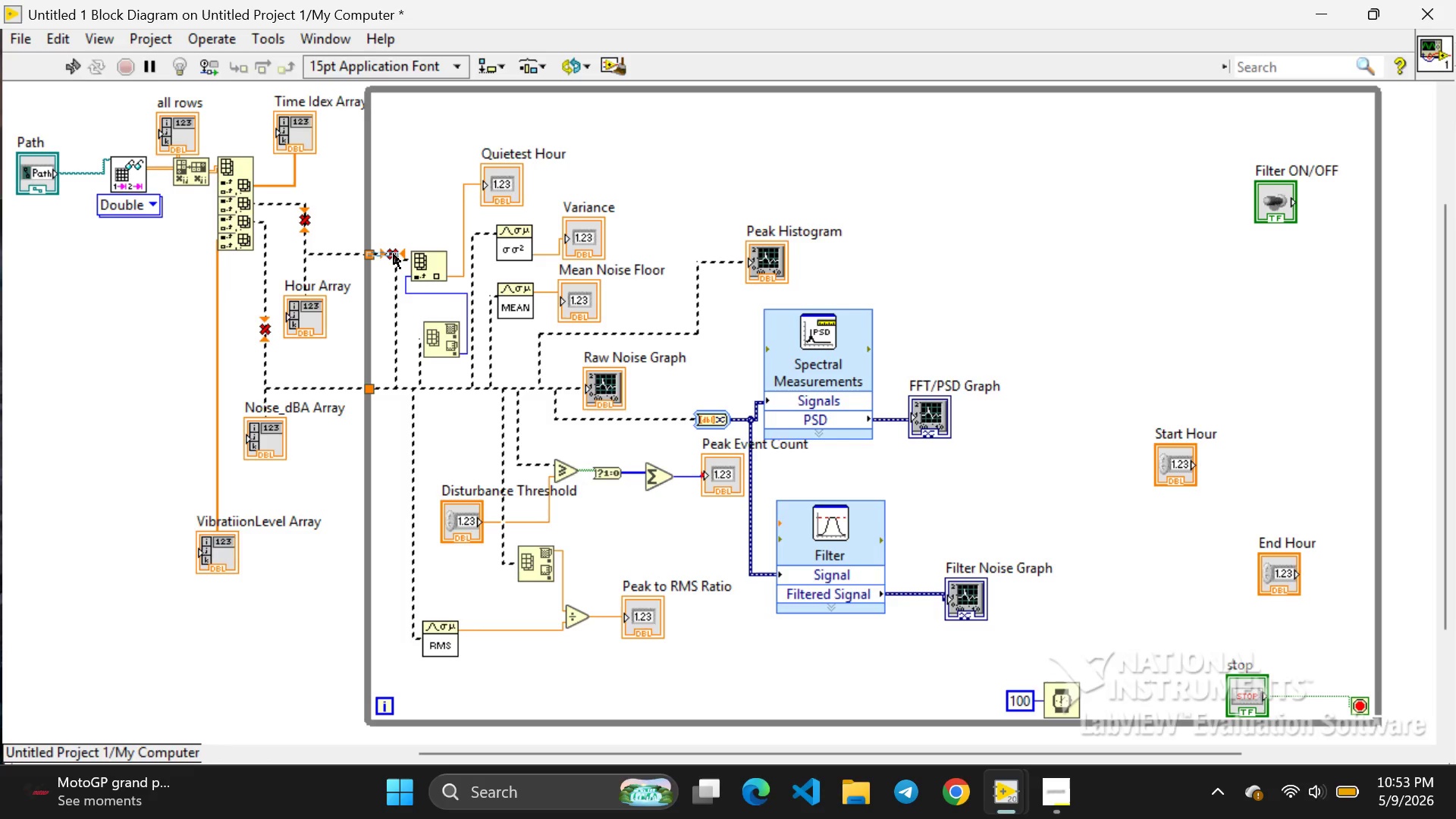 
key(Backspace)
 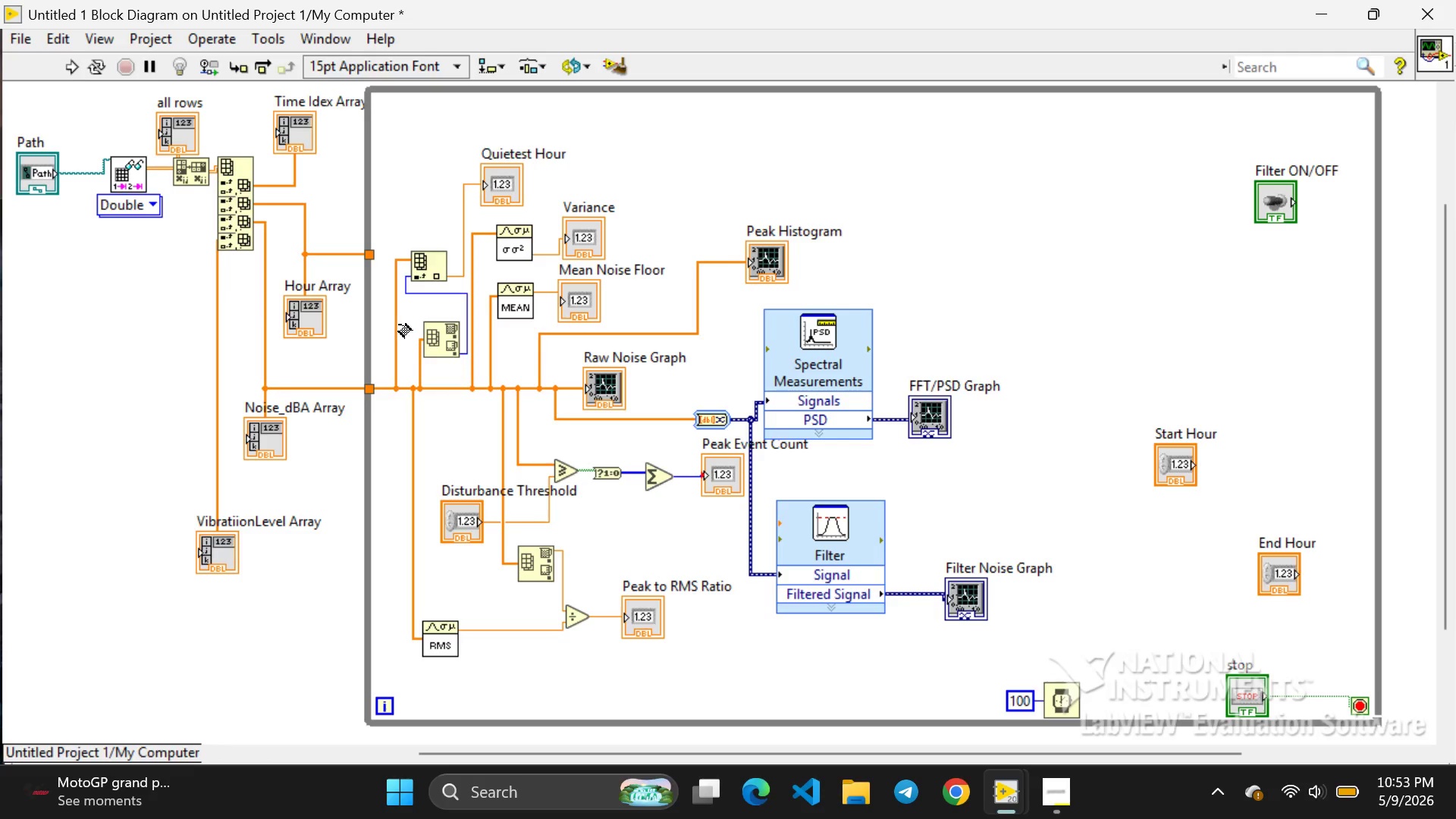 
left_click([395, 325])
 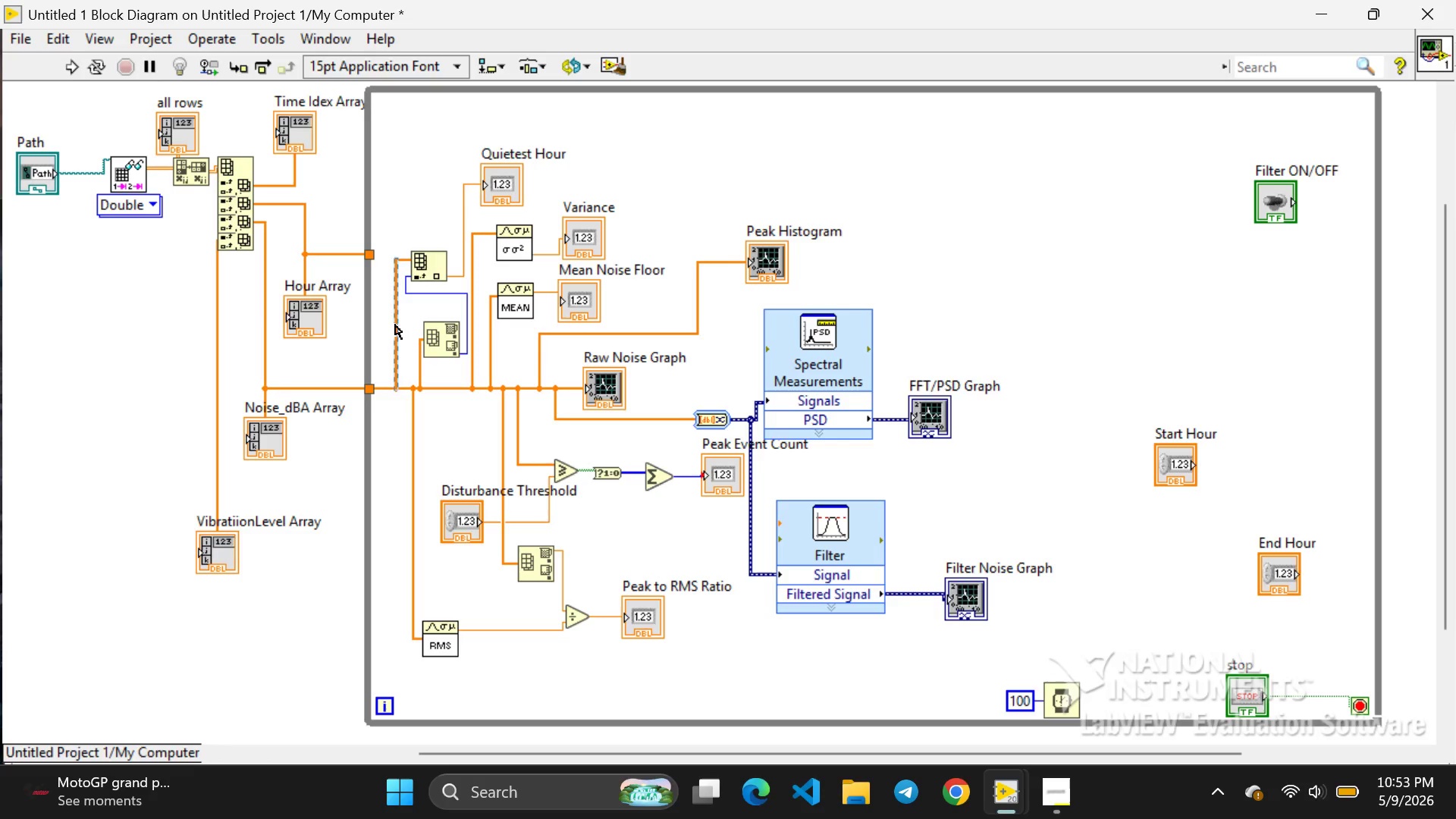 
key(Backspace)
 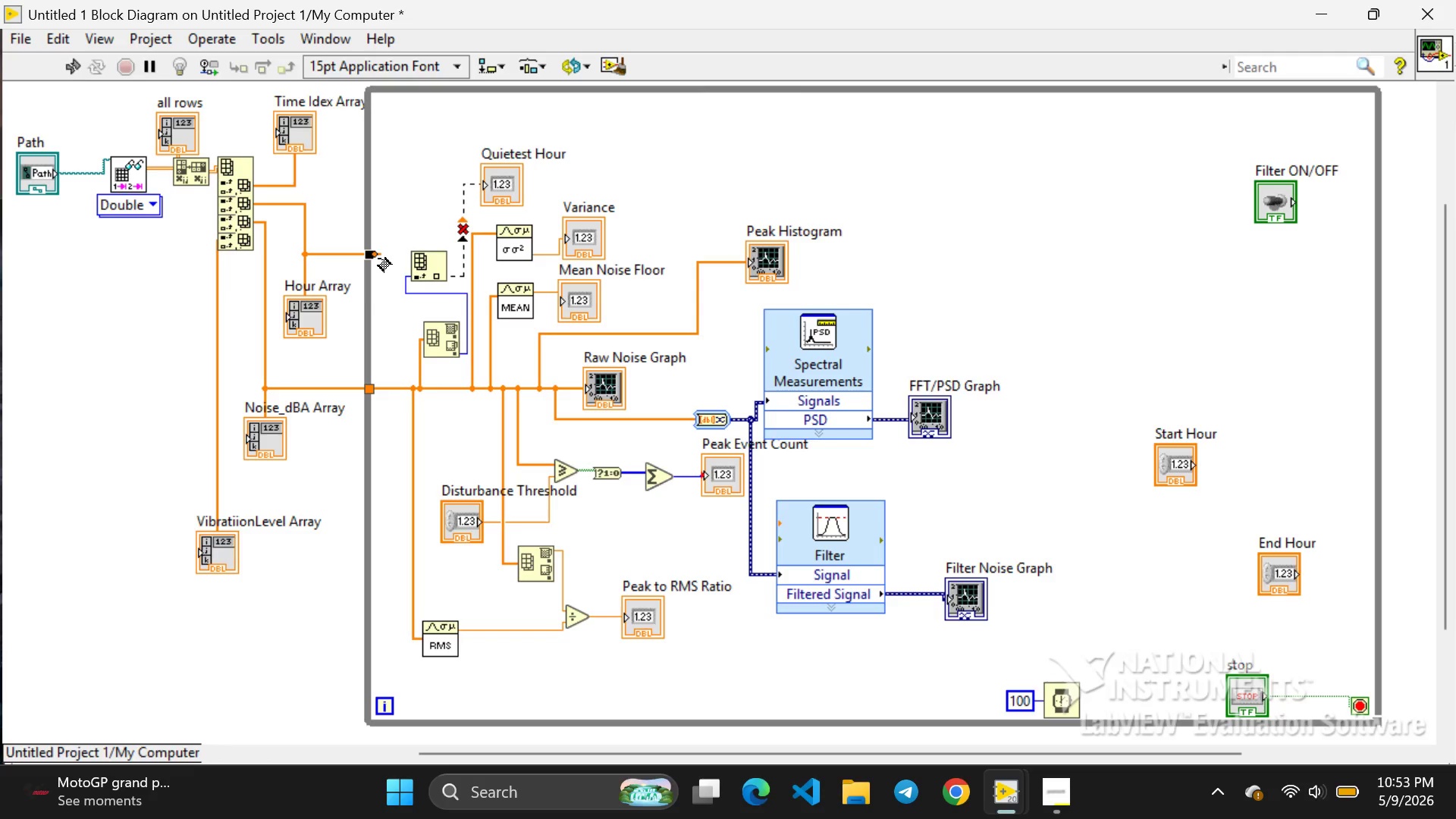 
left_click_drag(start_coordinate=[382, 258], to_coordinate=[403, 265])
 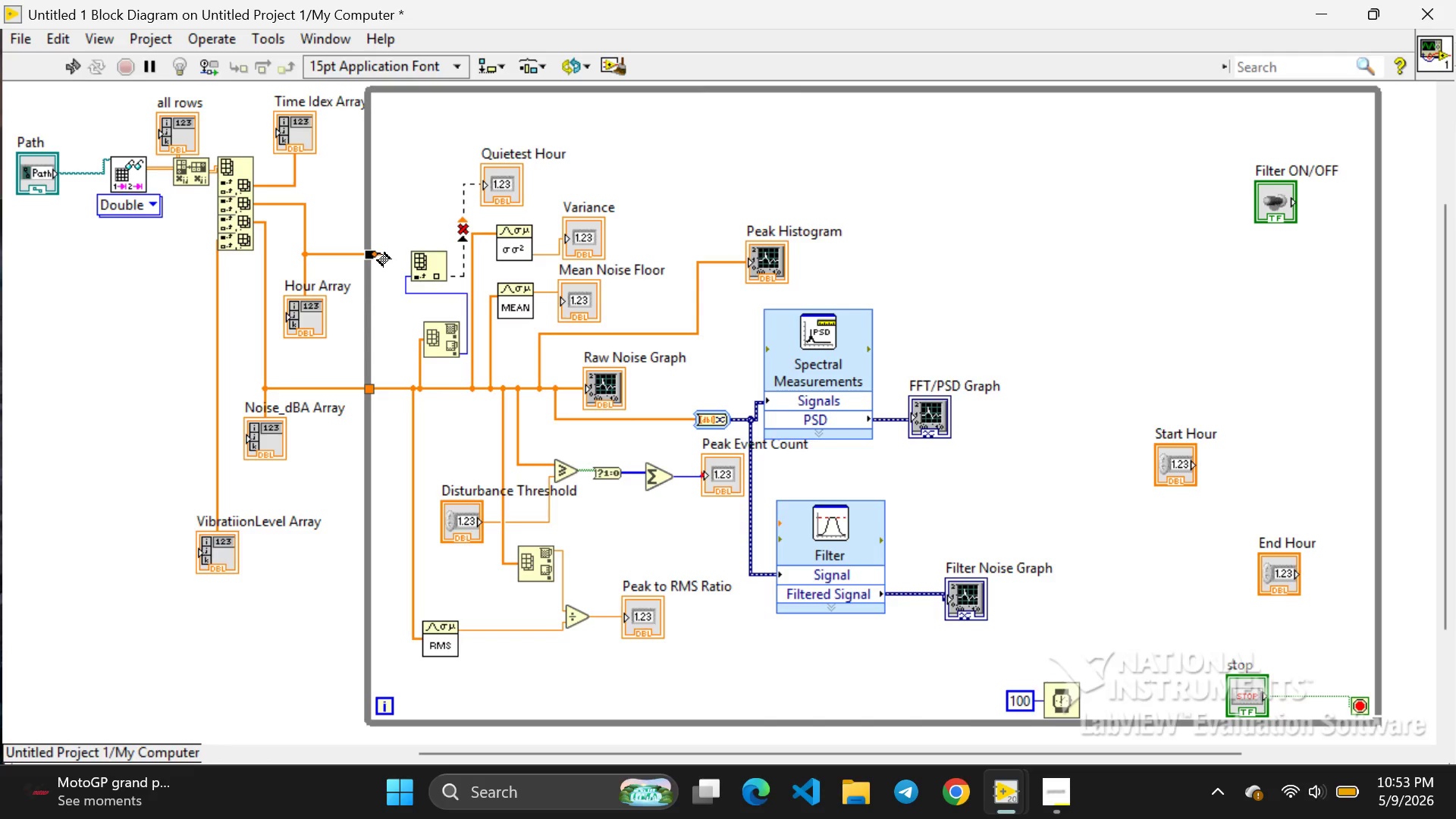 
left_click_drag(start_coordinate=[378, 253], to_coordinate=[406, 263])
 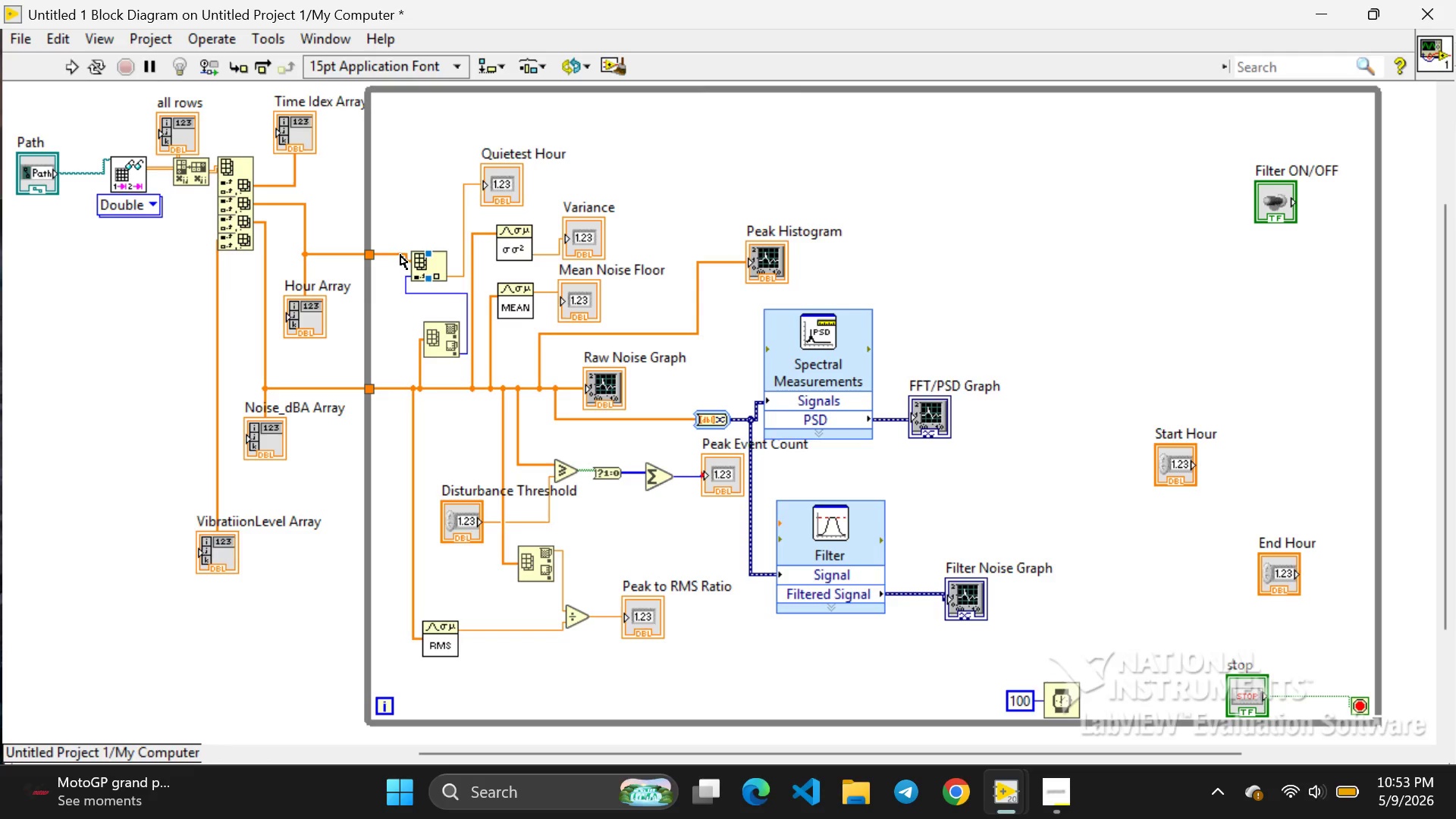 
wait(20.36)
 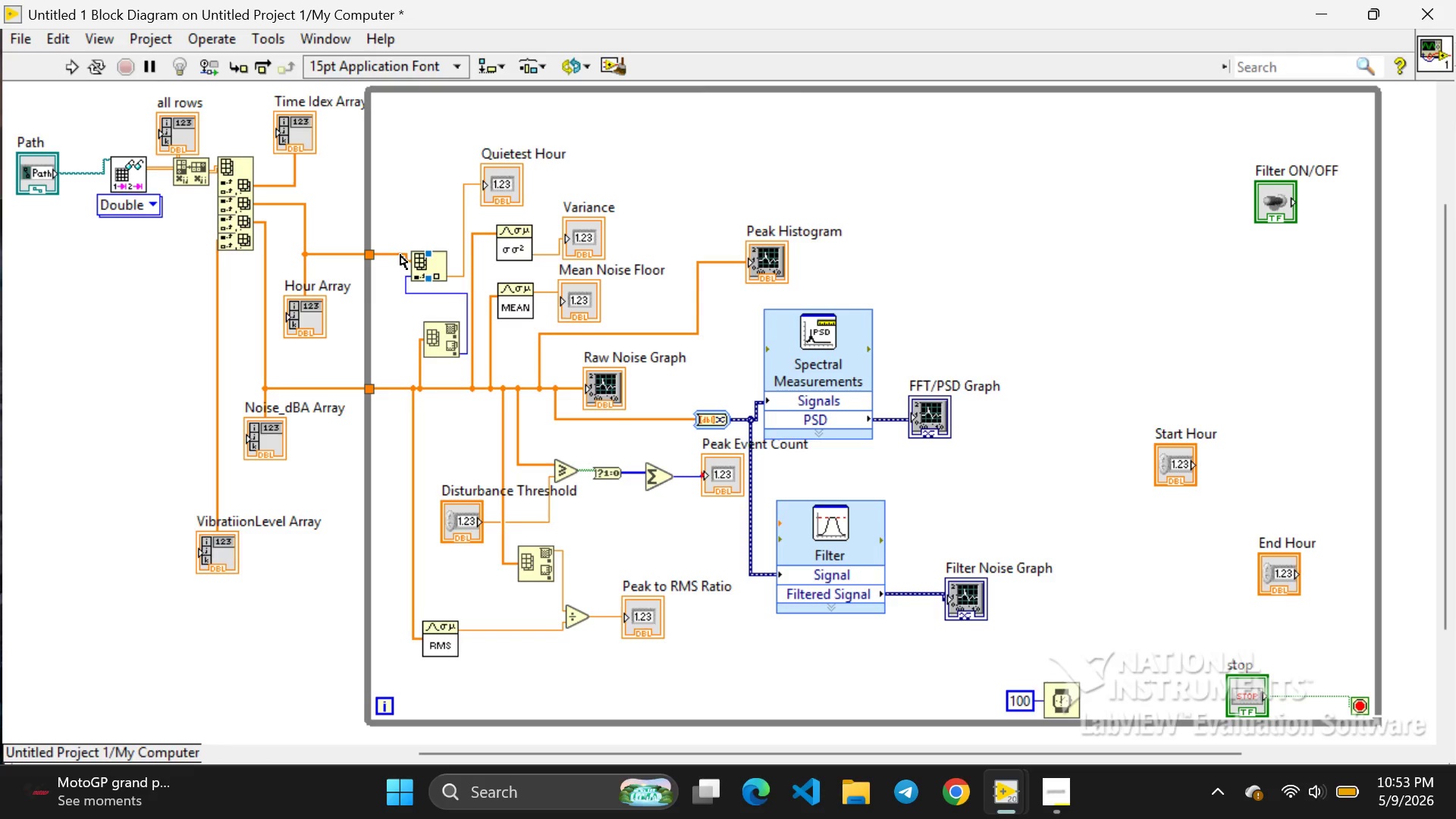 
double_click([412, 229])
 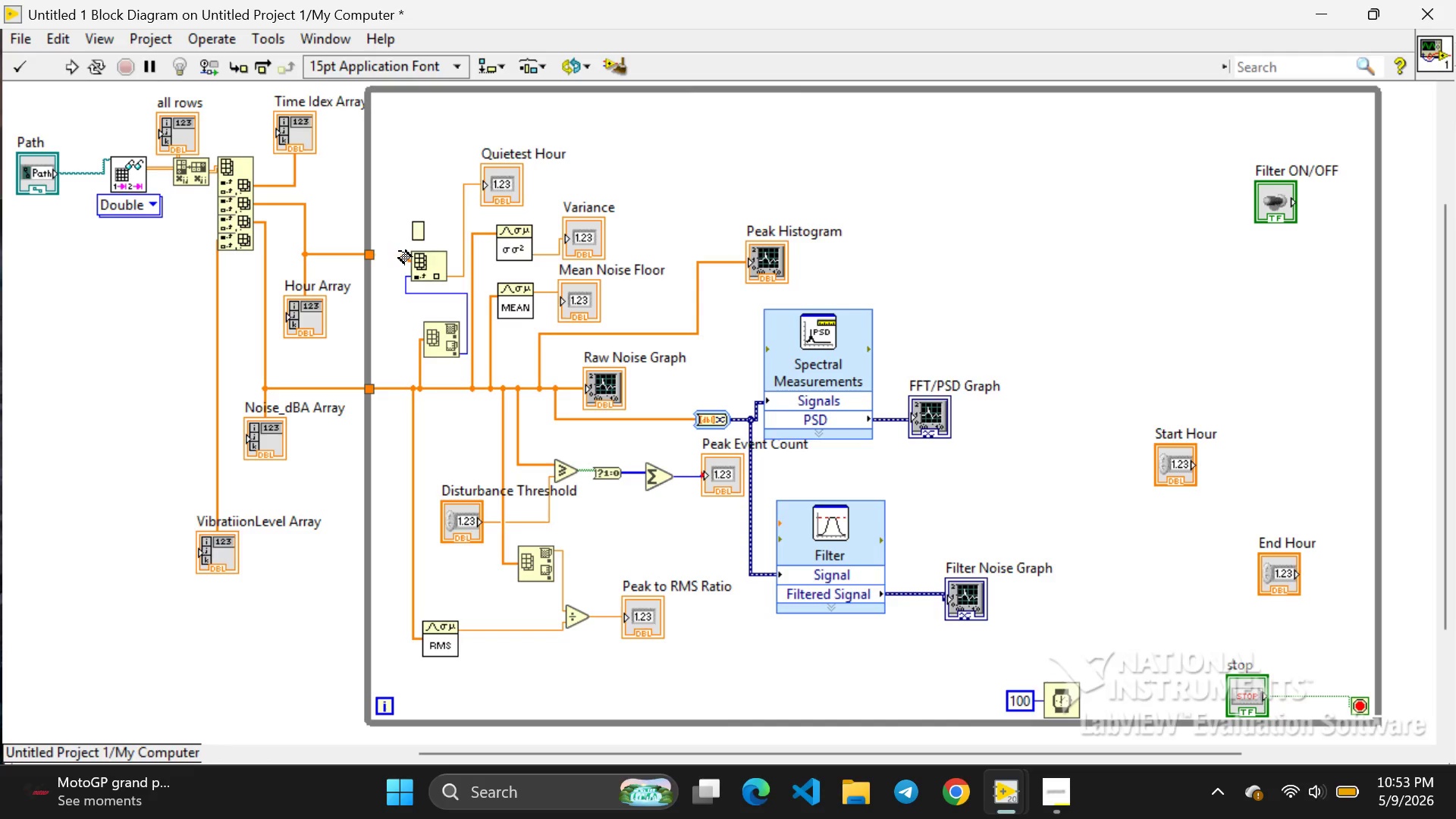 
left_click_drag(start_coordinate=[399, 250], to_coordinate=[670, 133])
 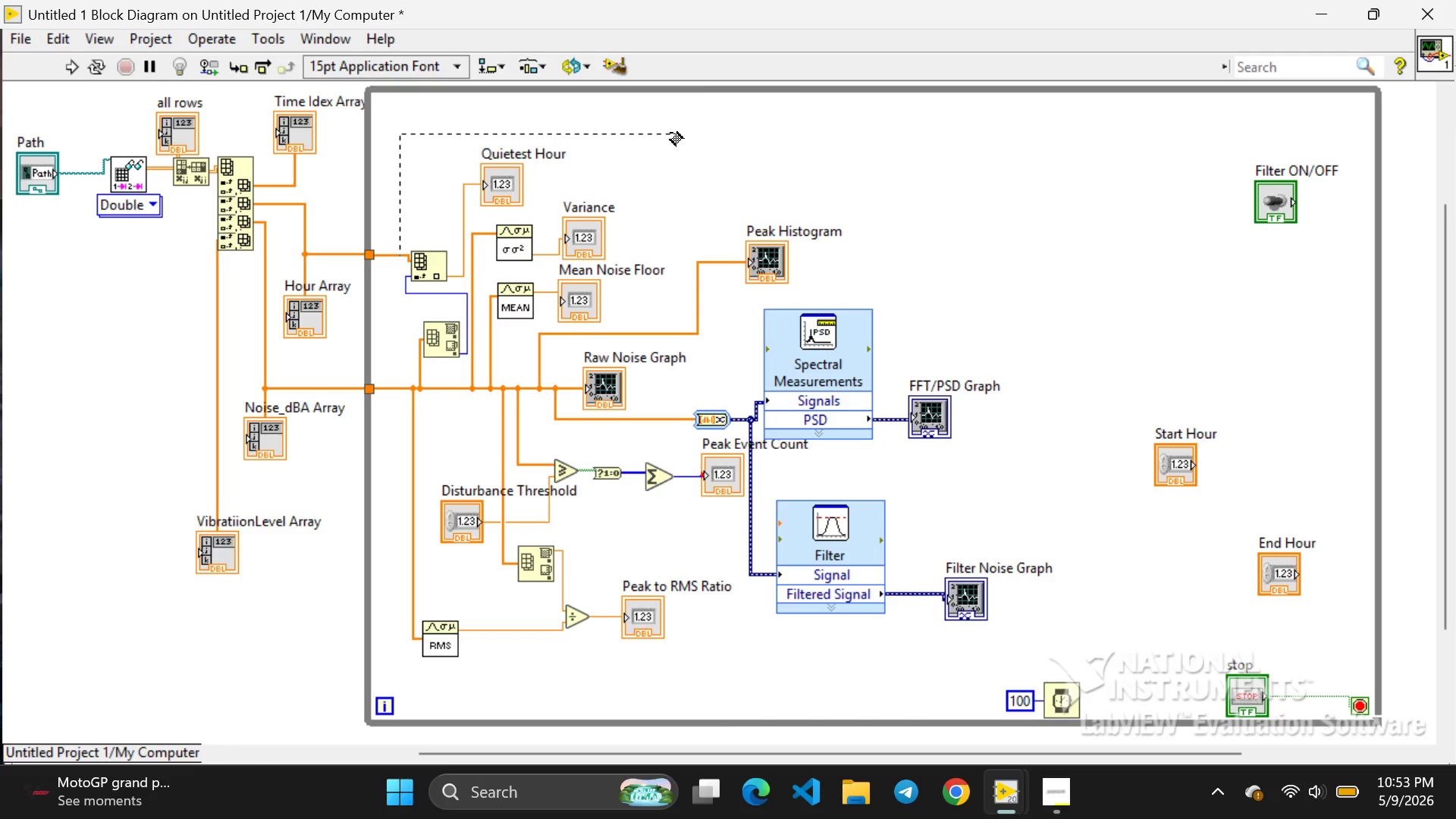 
left_click_drag(start_coordinate=[670, 133], to_coordinate=[786, 139])
 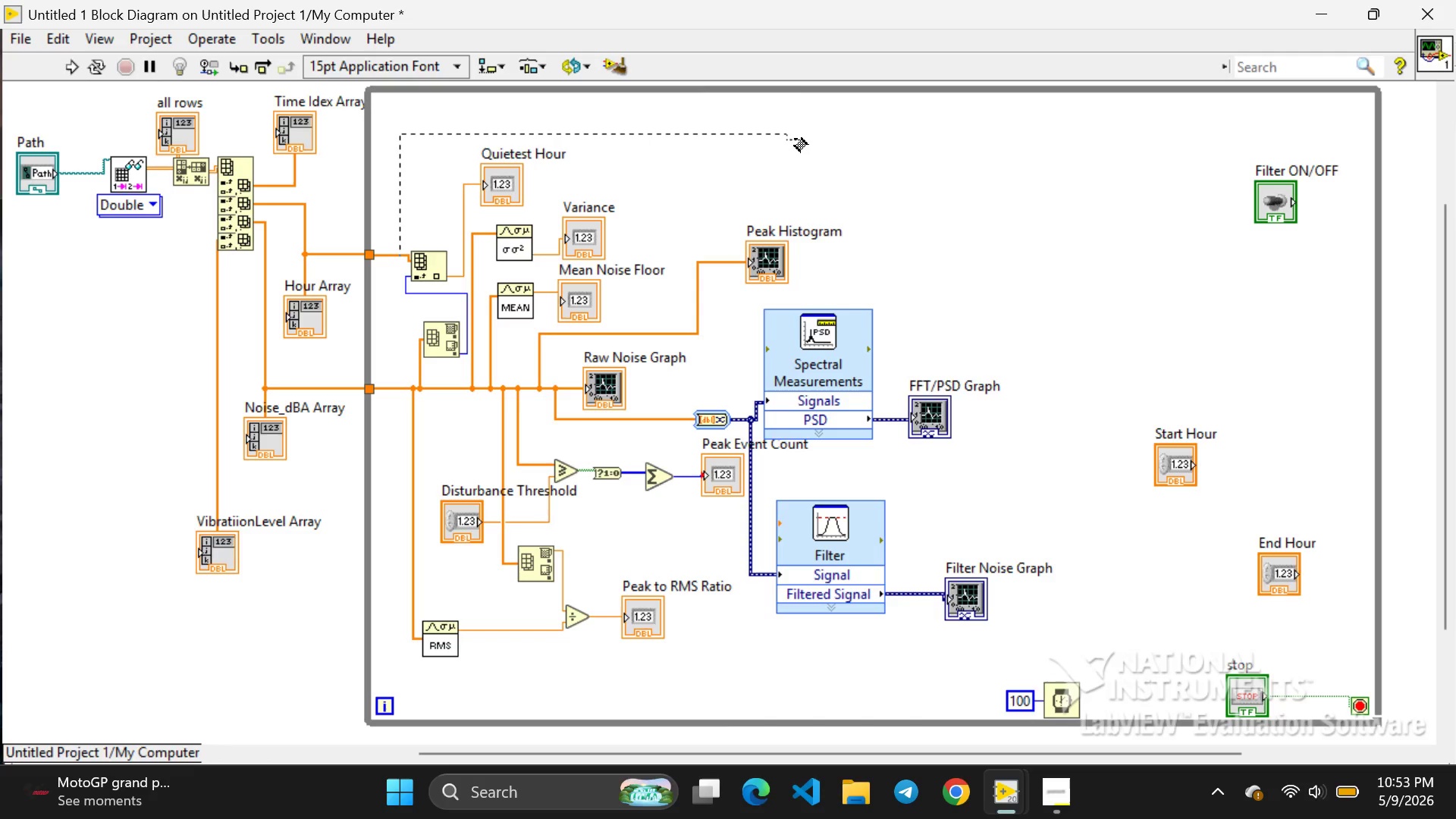 
left_click([795, 139])
 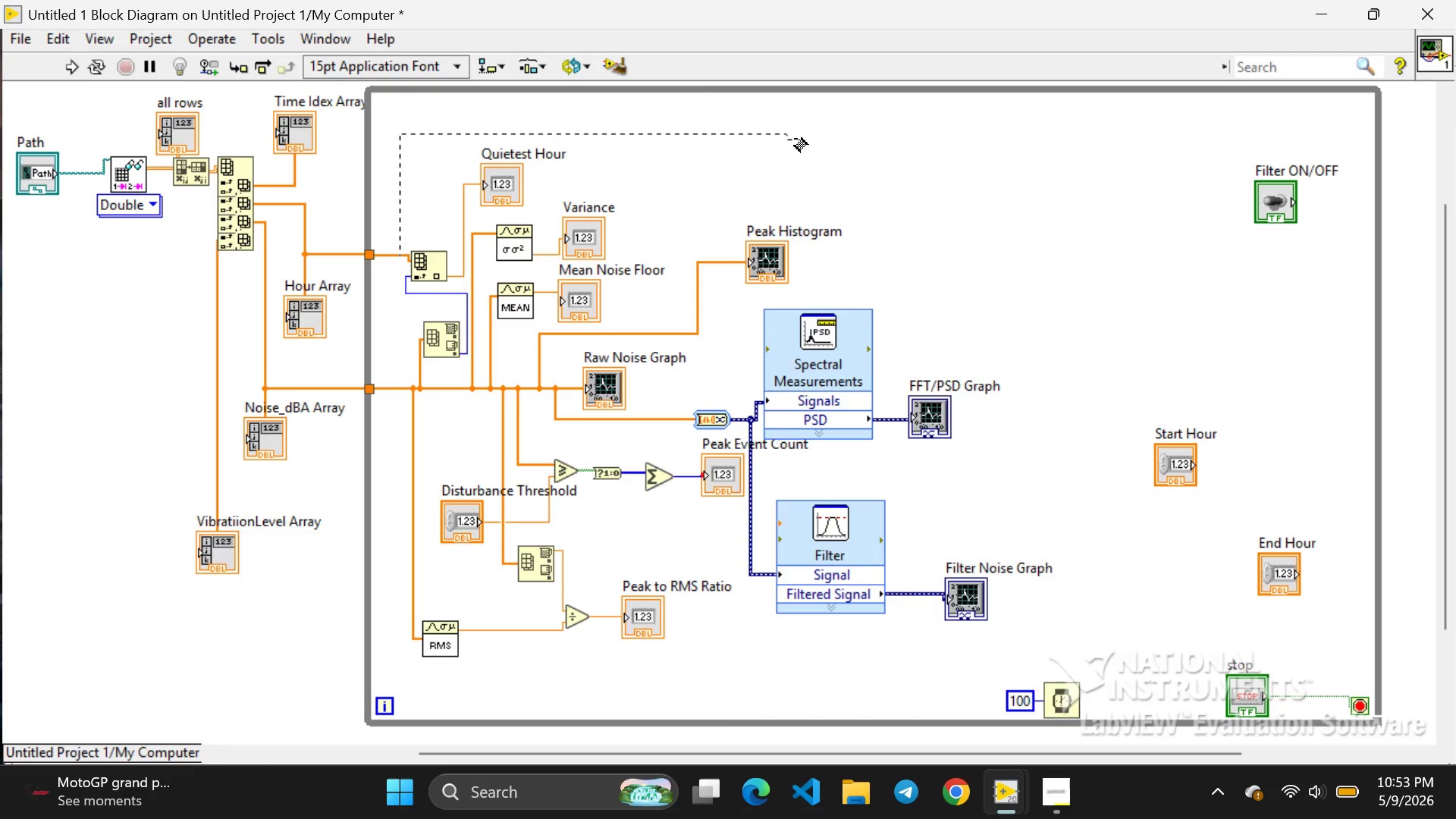 
double_click([795, 139])
 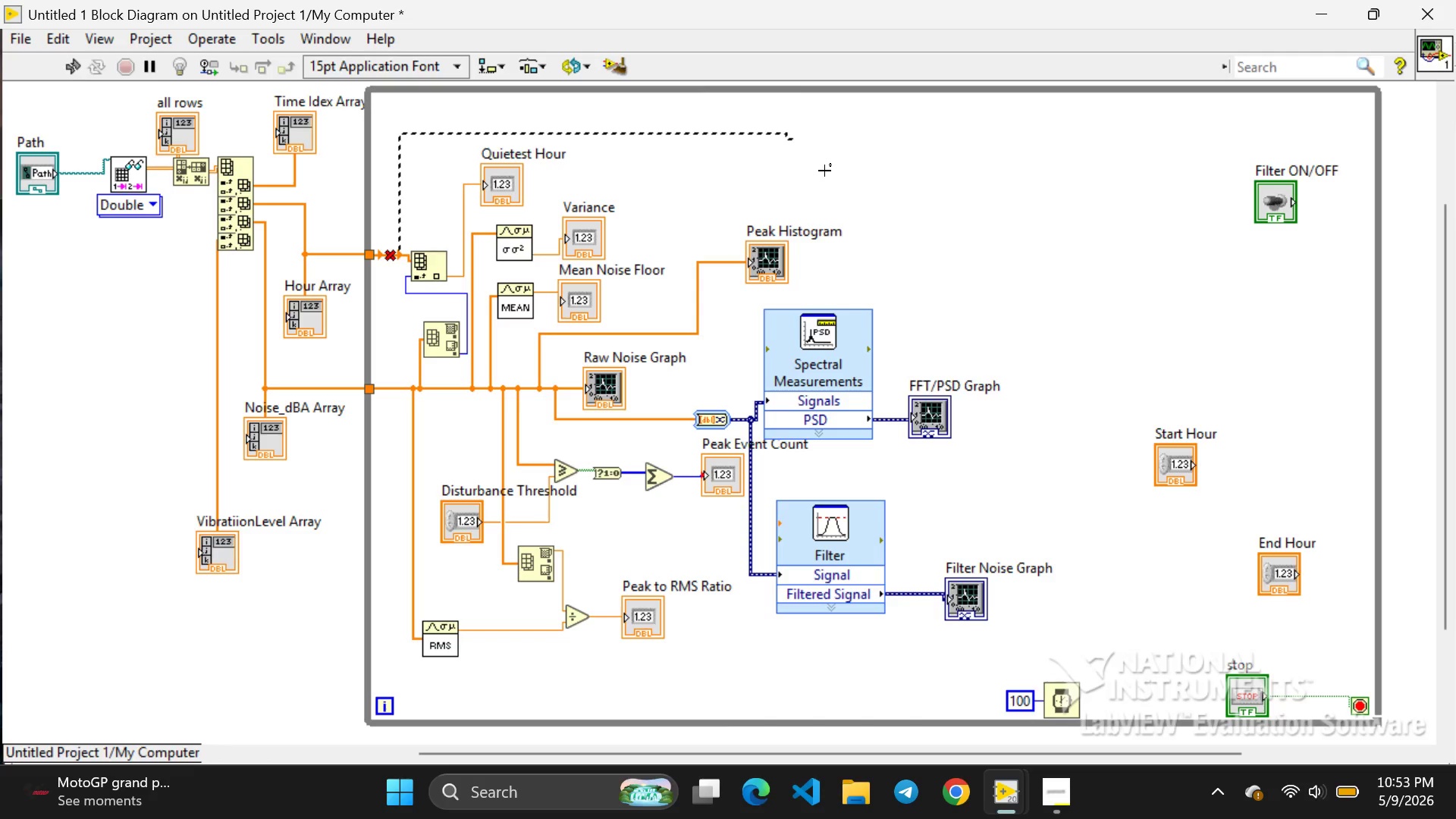 
right_click([824, 171])
 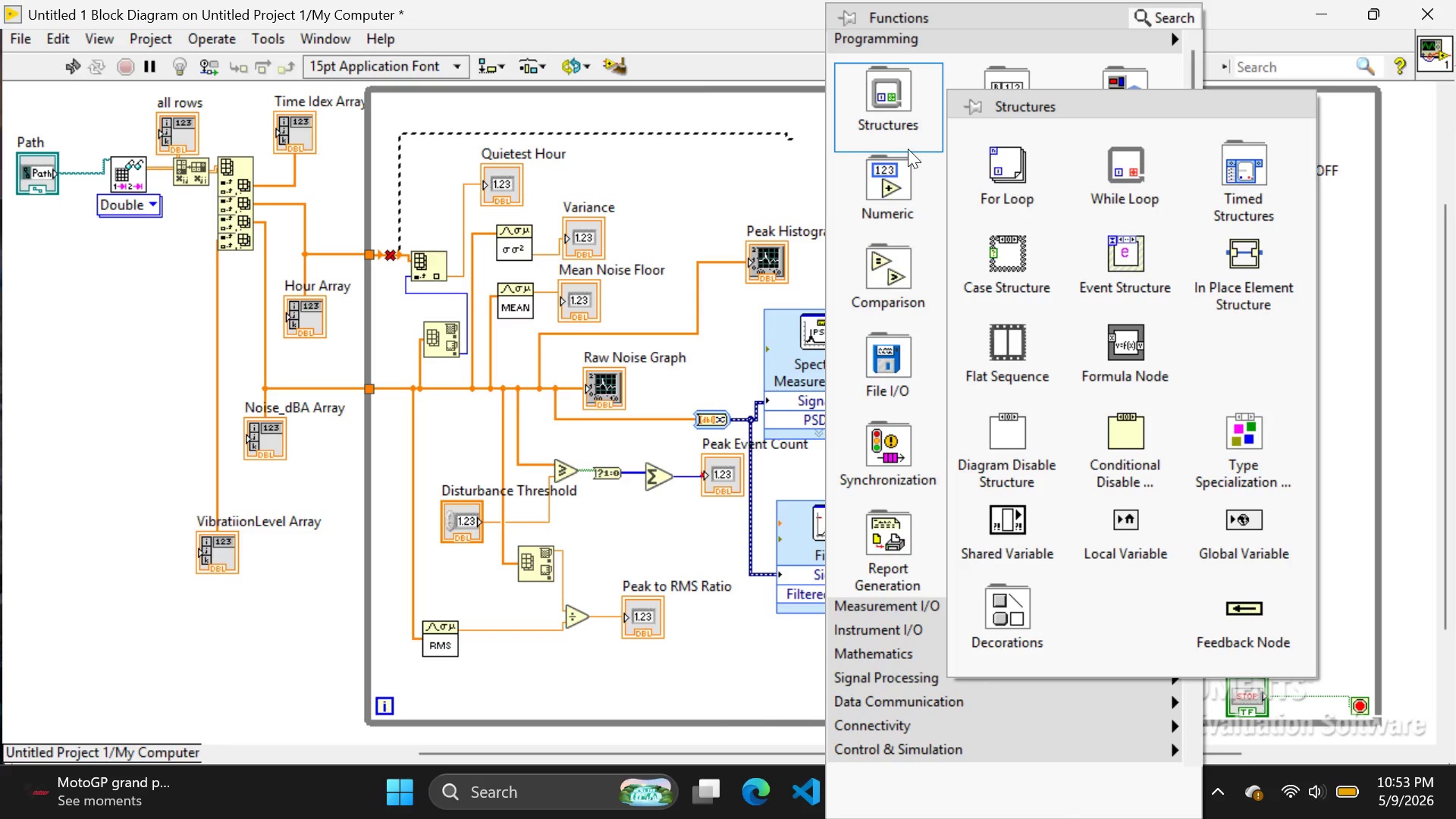 
mouse_move([886, 191])
 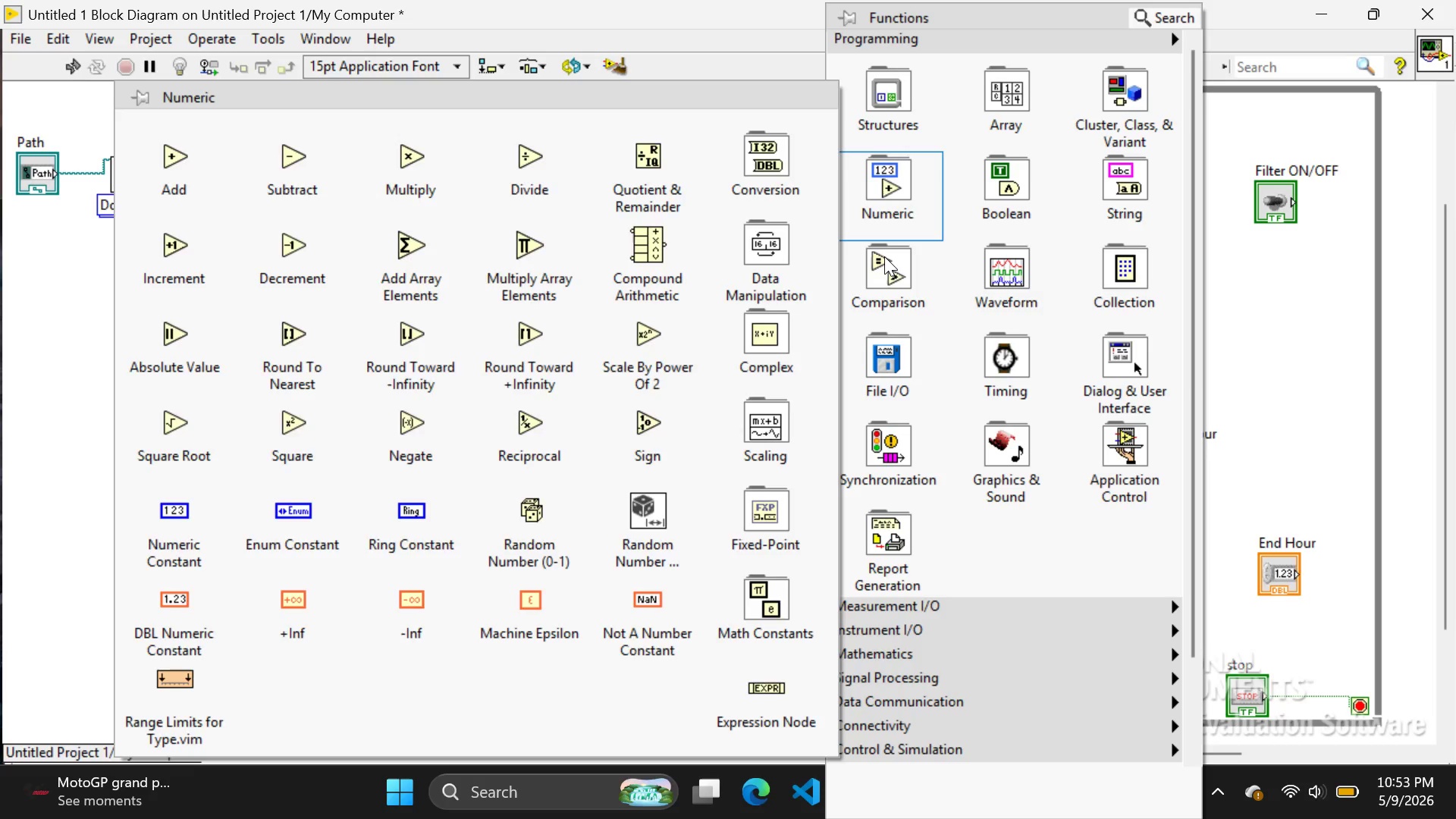 
left_click([885, 260])
 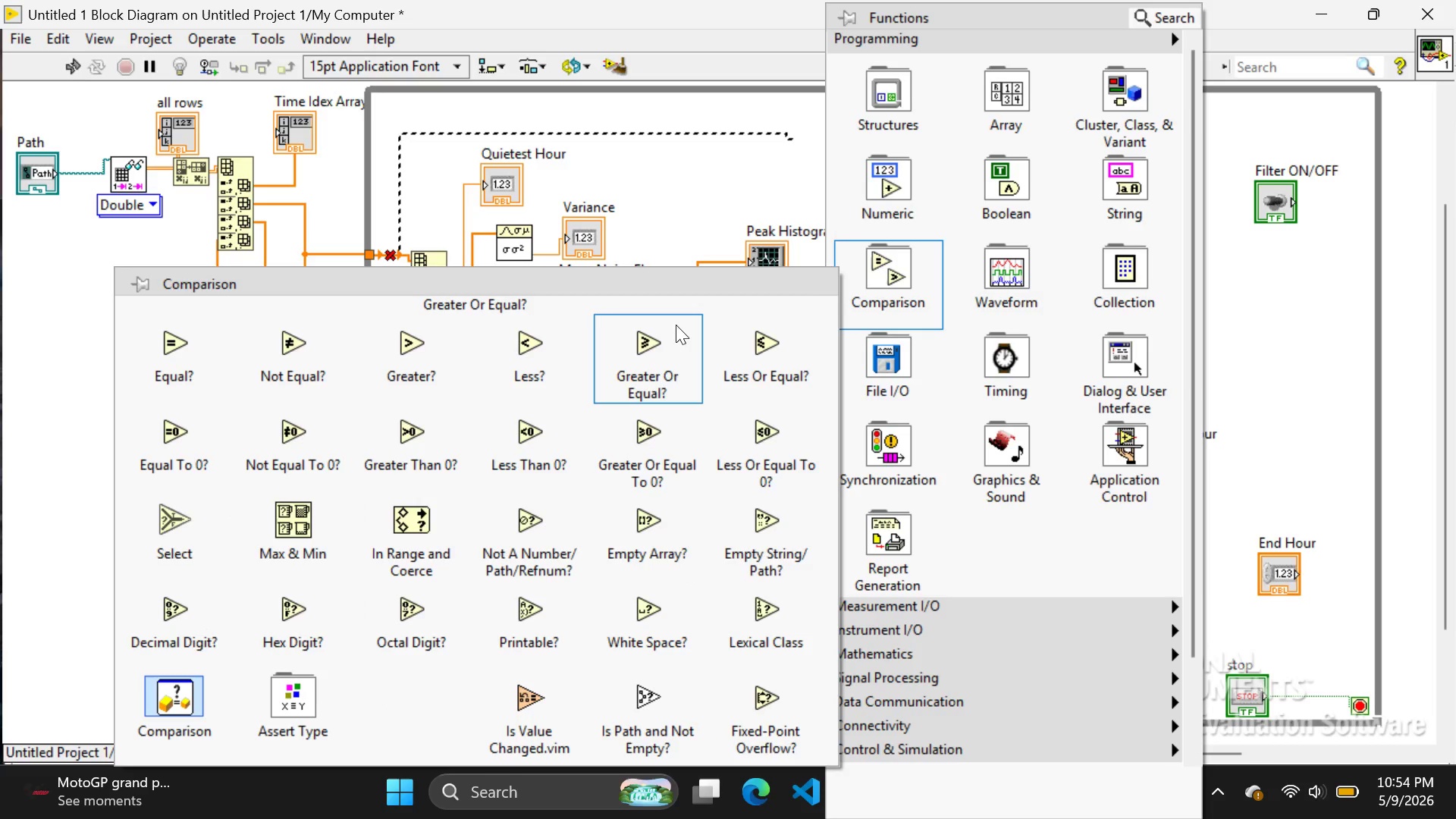 
left_click([648, 344])
 